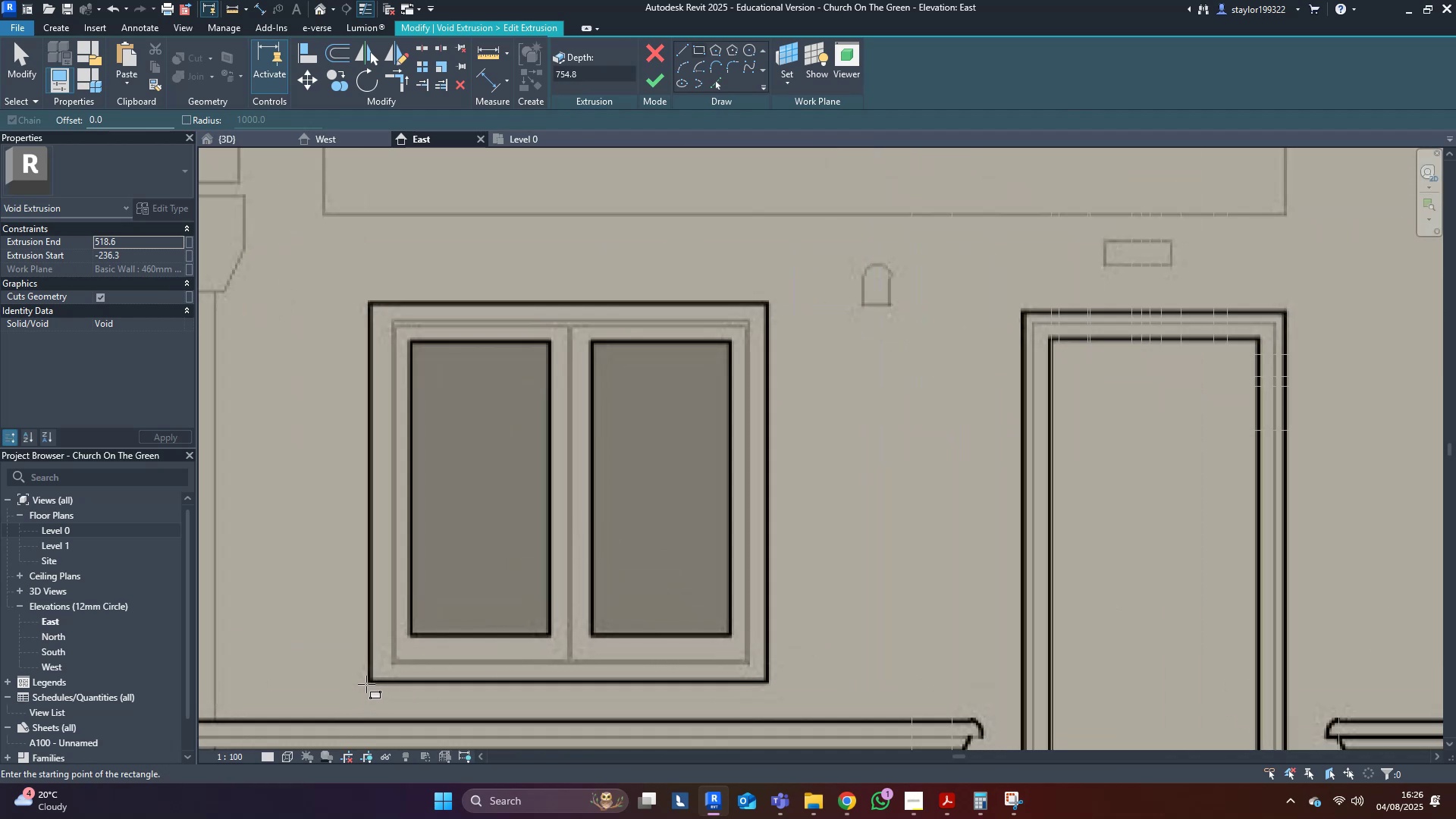 
left_click([368, 682])
 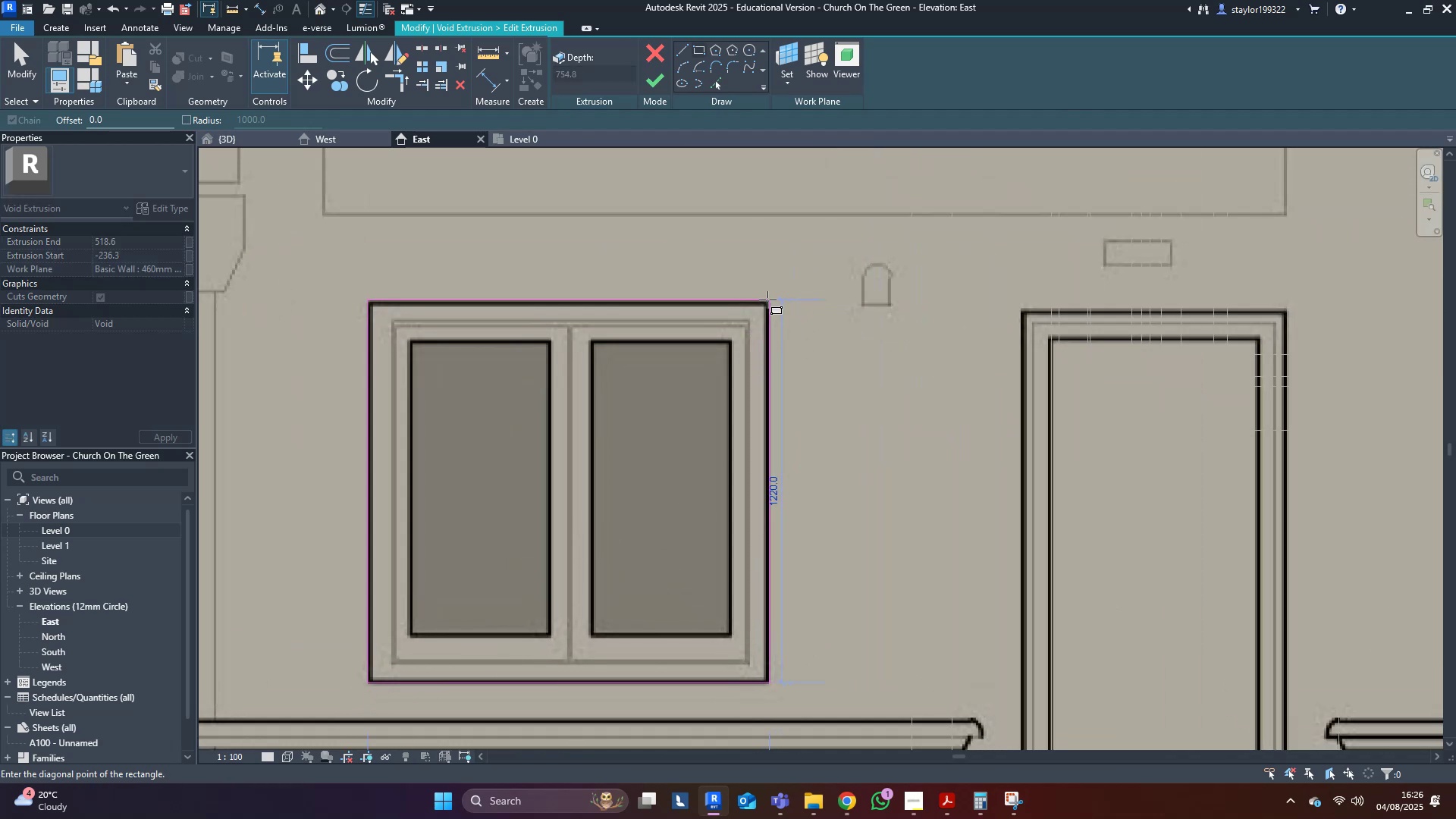 
left_click([766, 300])
 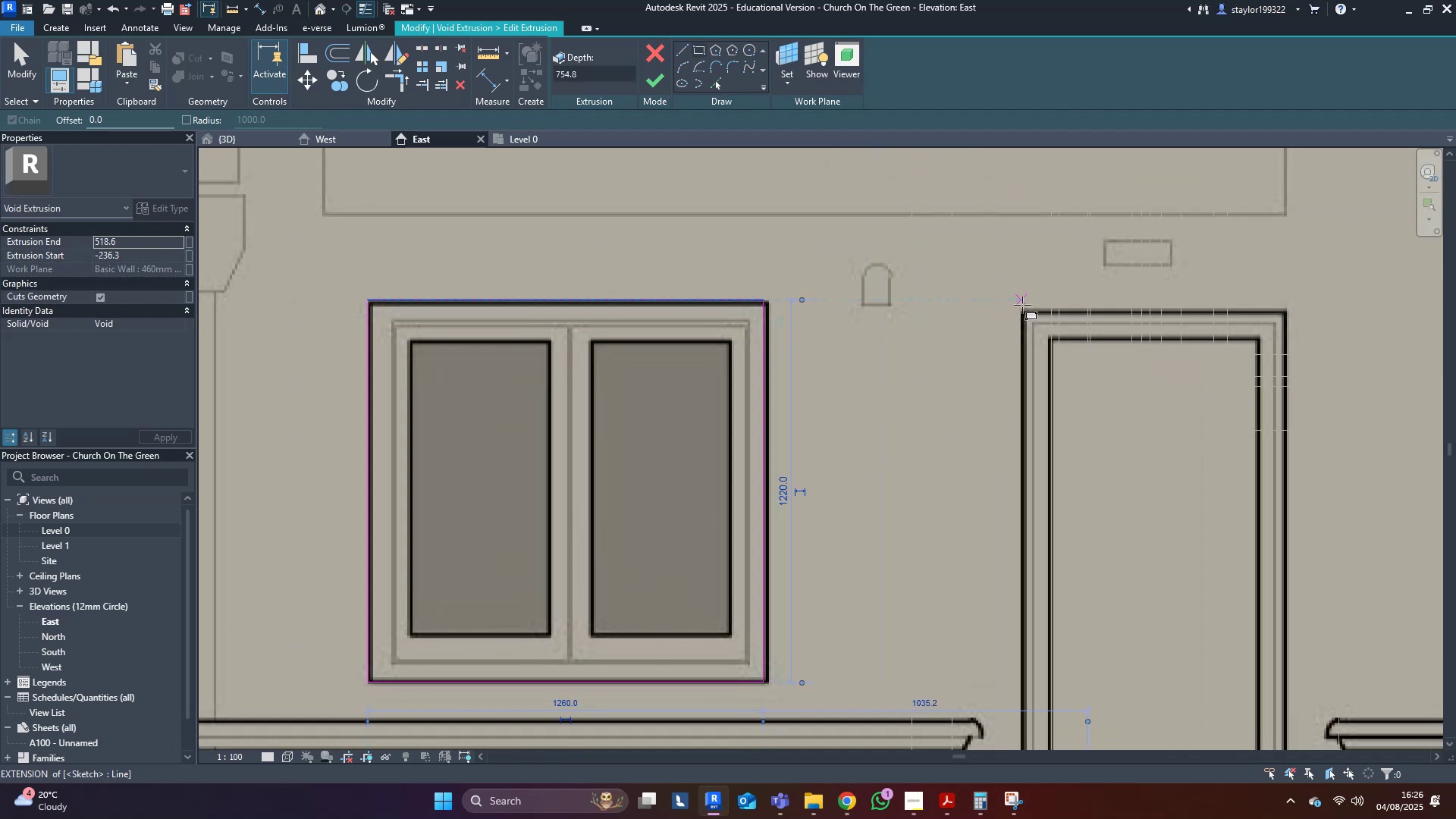 
left_click([1020, 306])
 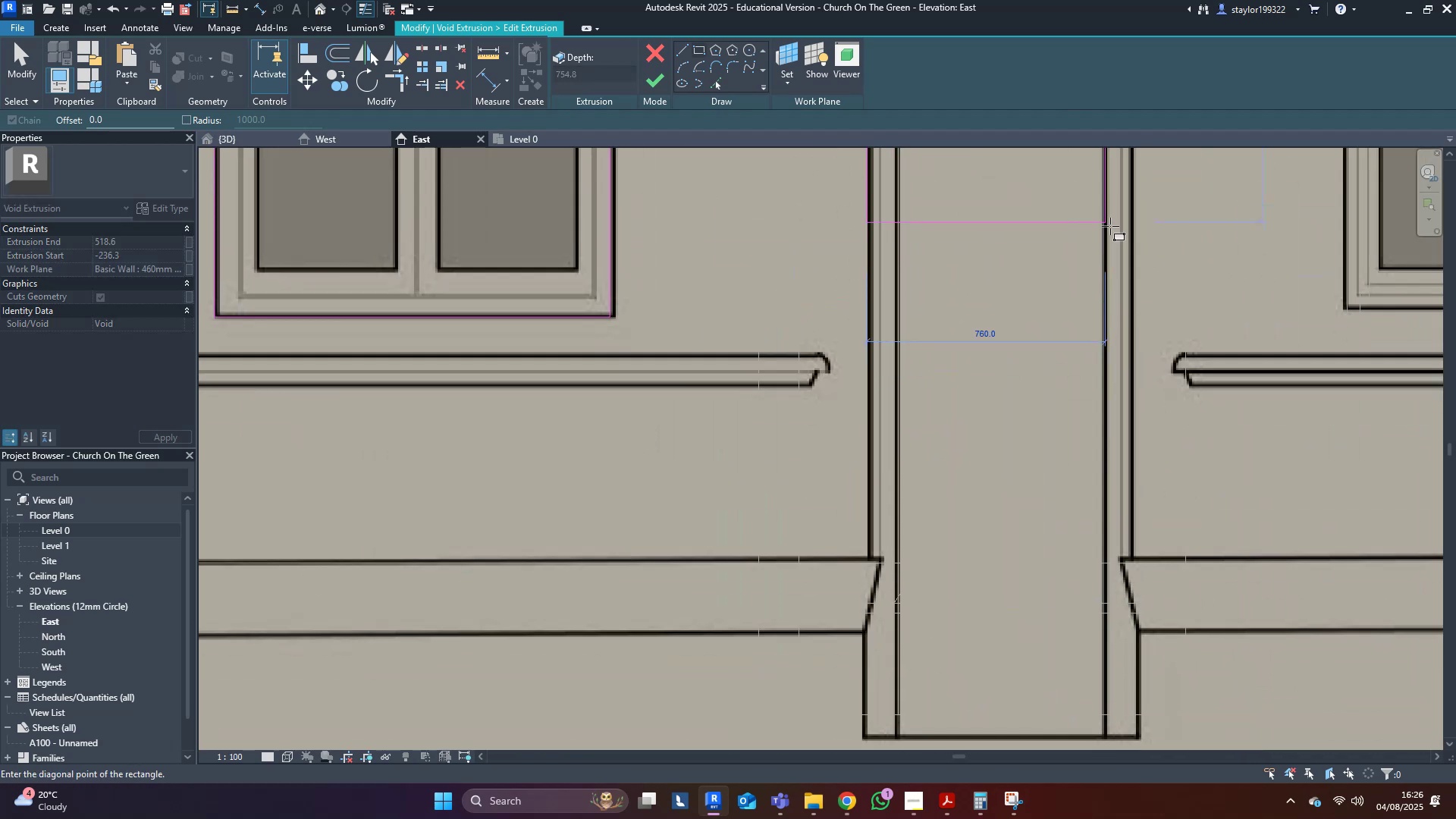 
scroll: coordinate [1150, 625], scroll_direction: down, amount: 1.0
 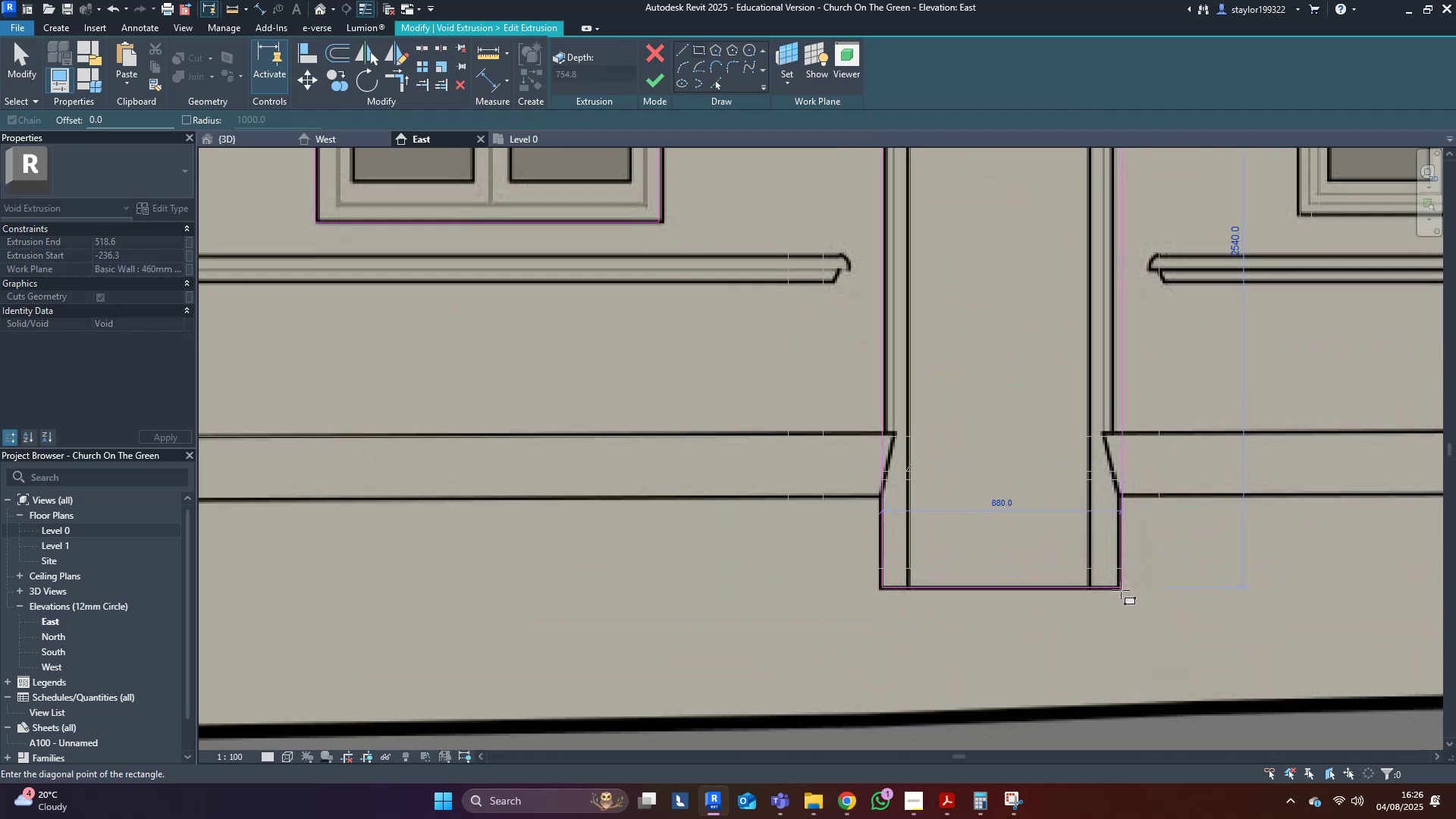 
left_click([1121, 590])
 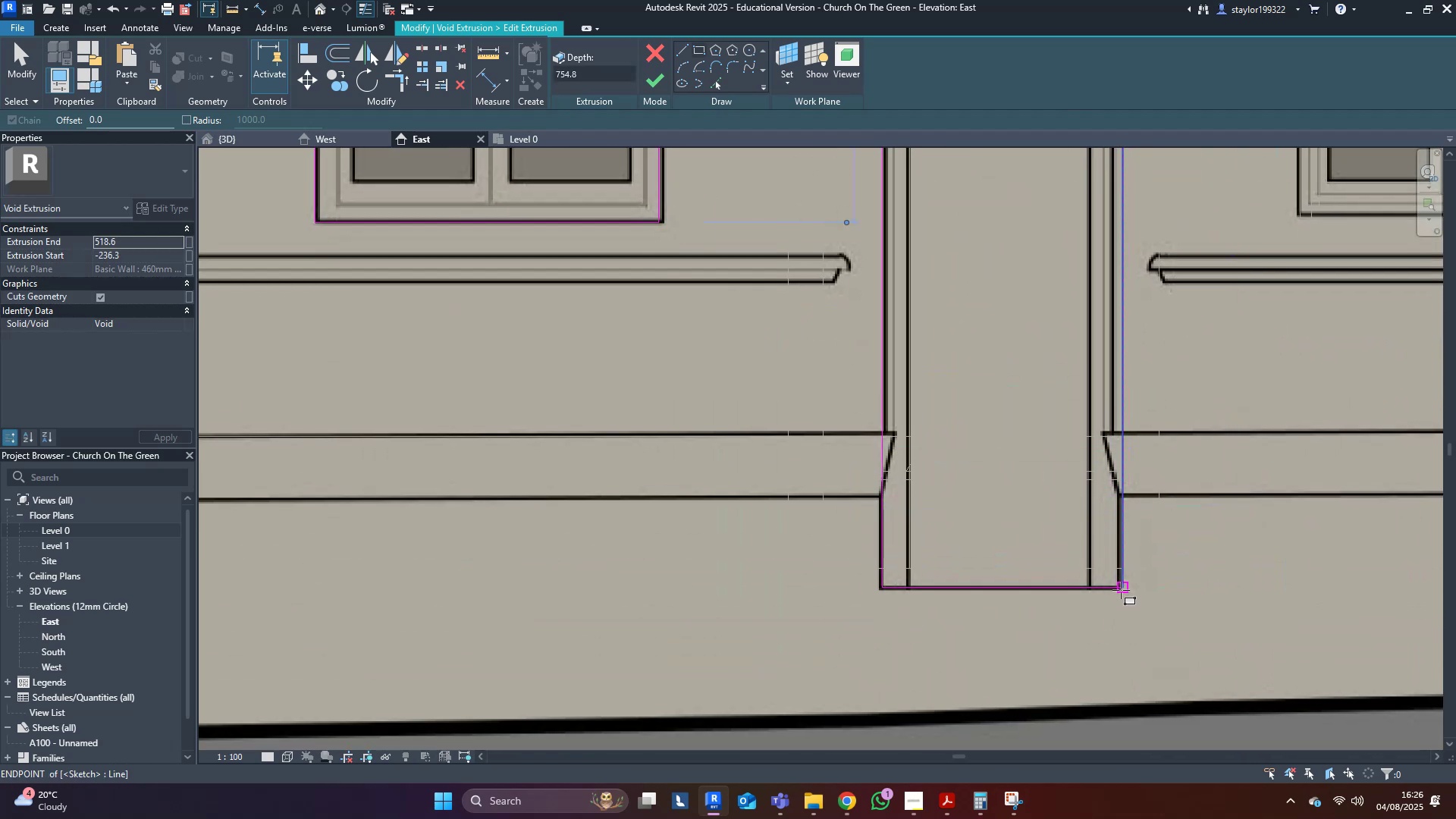 
key(Escape)
type(sdm)
 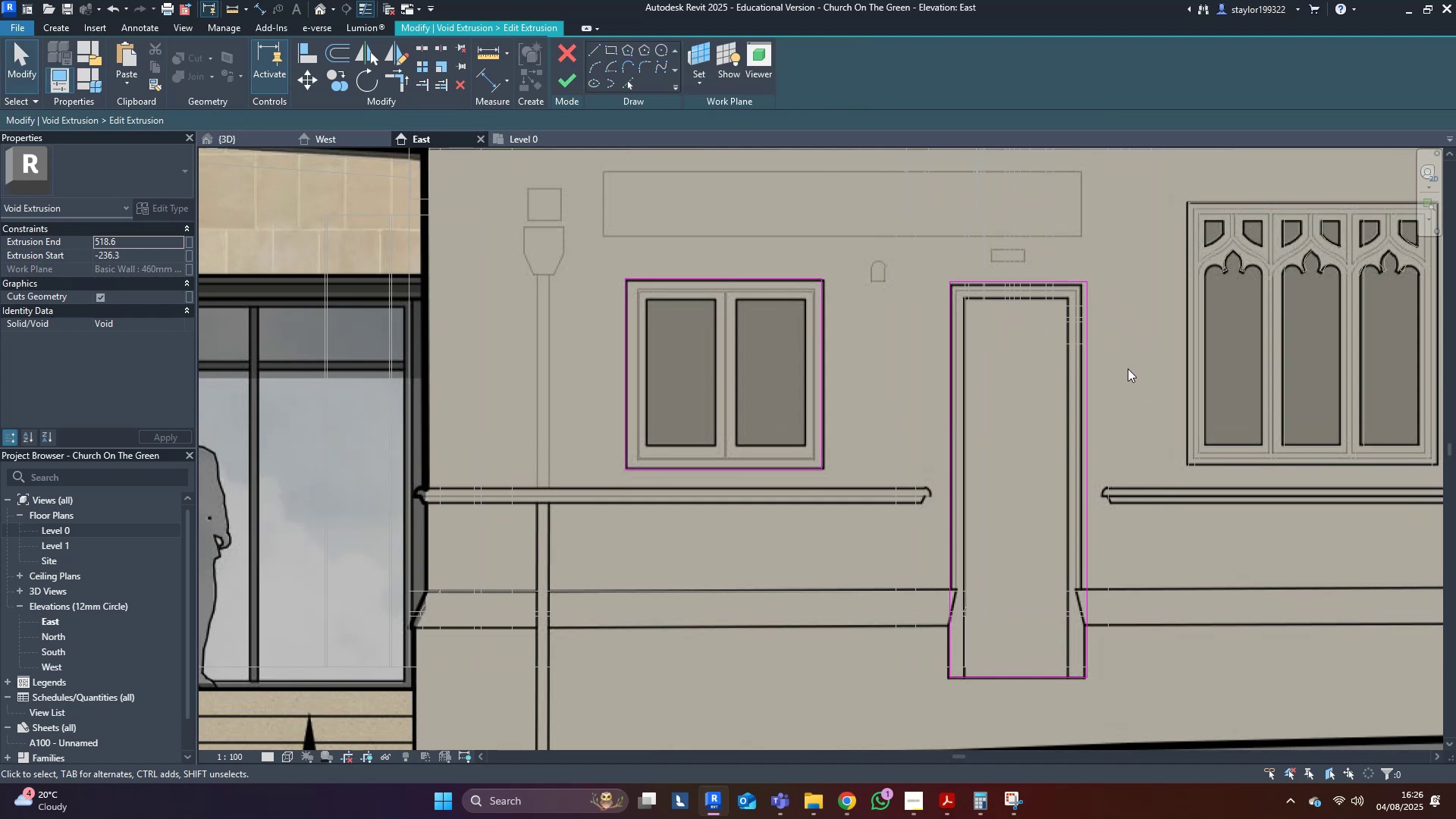 
scroll: coordinate [1121, 590], scroll_direction: down, amount: 4.0
 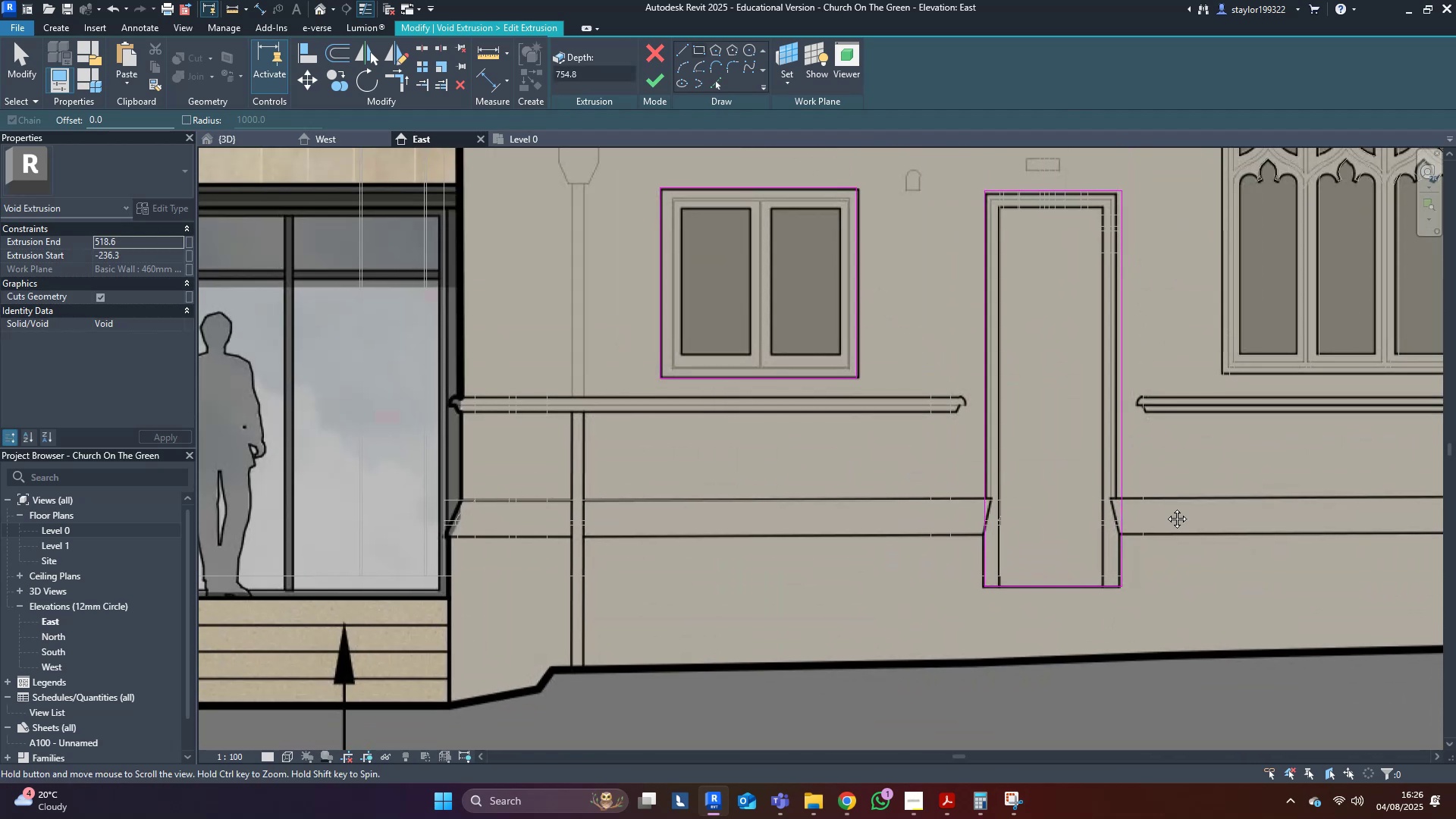 
hold_key(key=D, duration=2.13)
 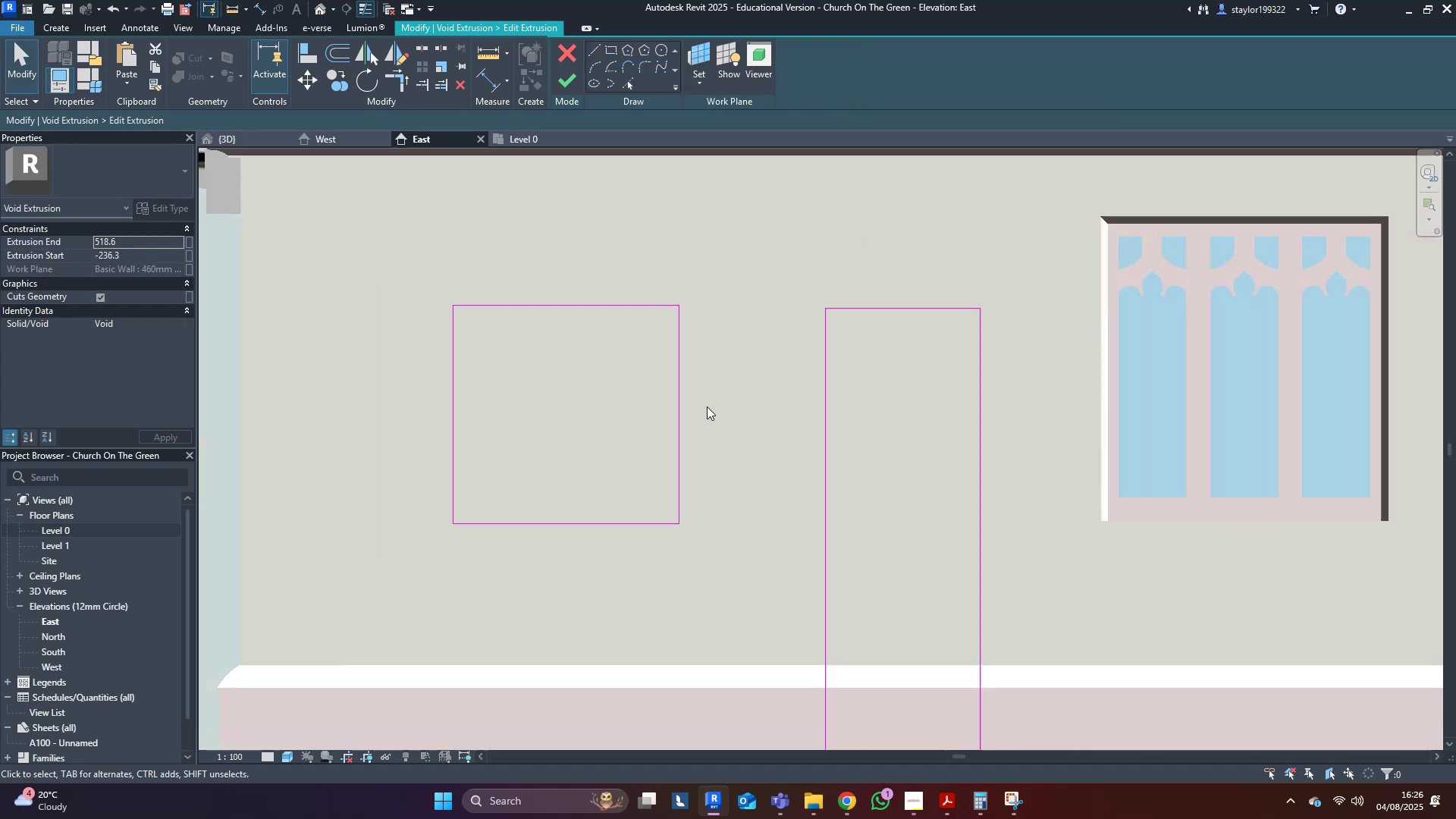 
scroll: coordinate [1113, 291], scroll_direction: up, amount: 3.0
 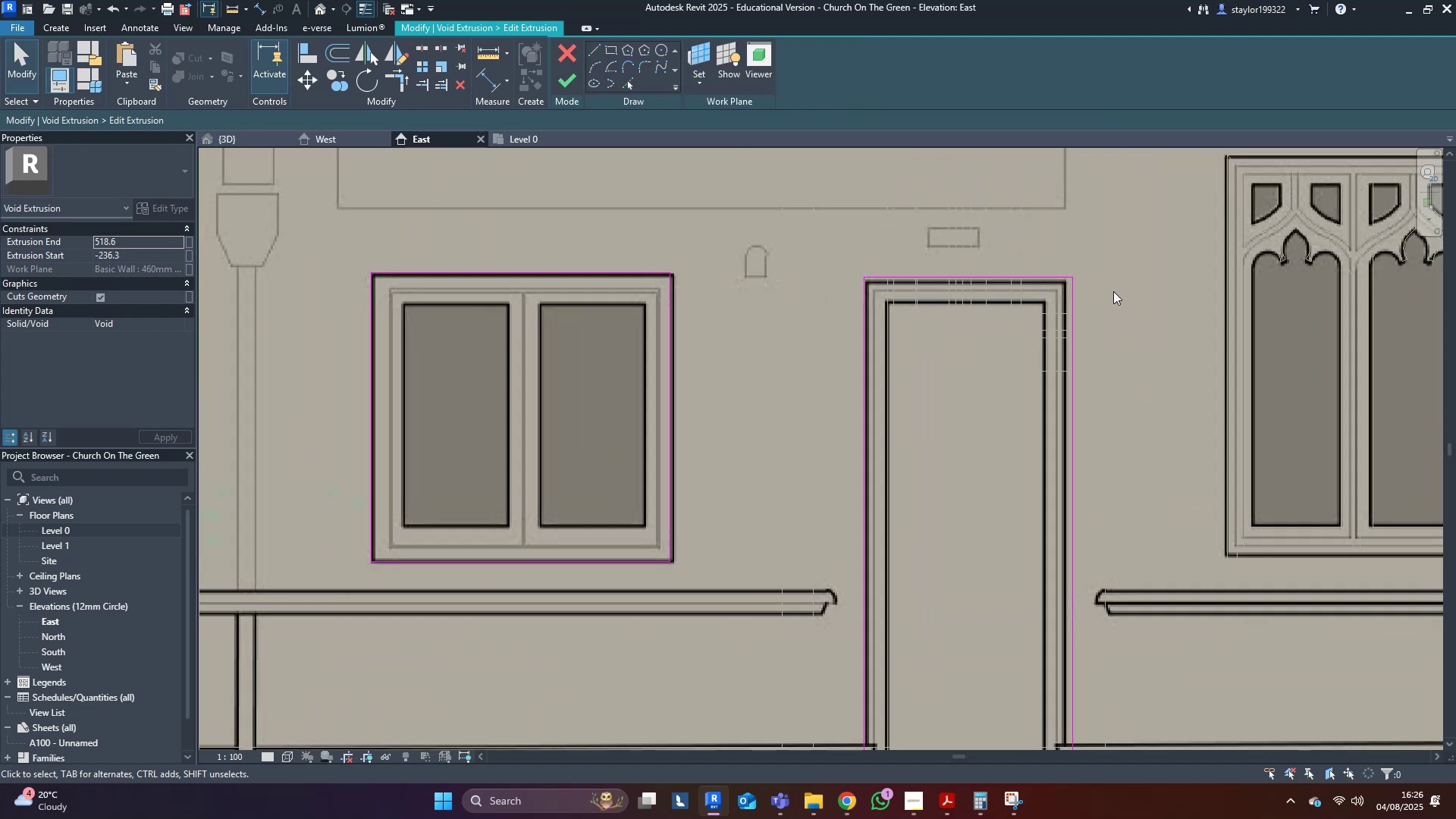 
left_click_drag(start_coordinate=[1120, 327], to_coordinate=[1031, 364])
 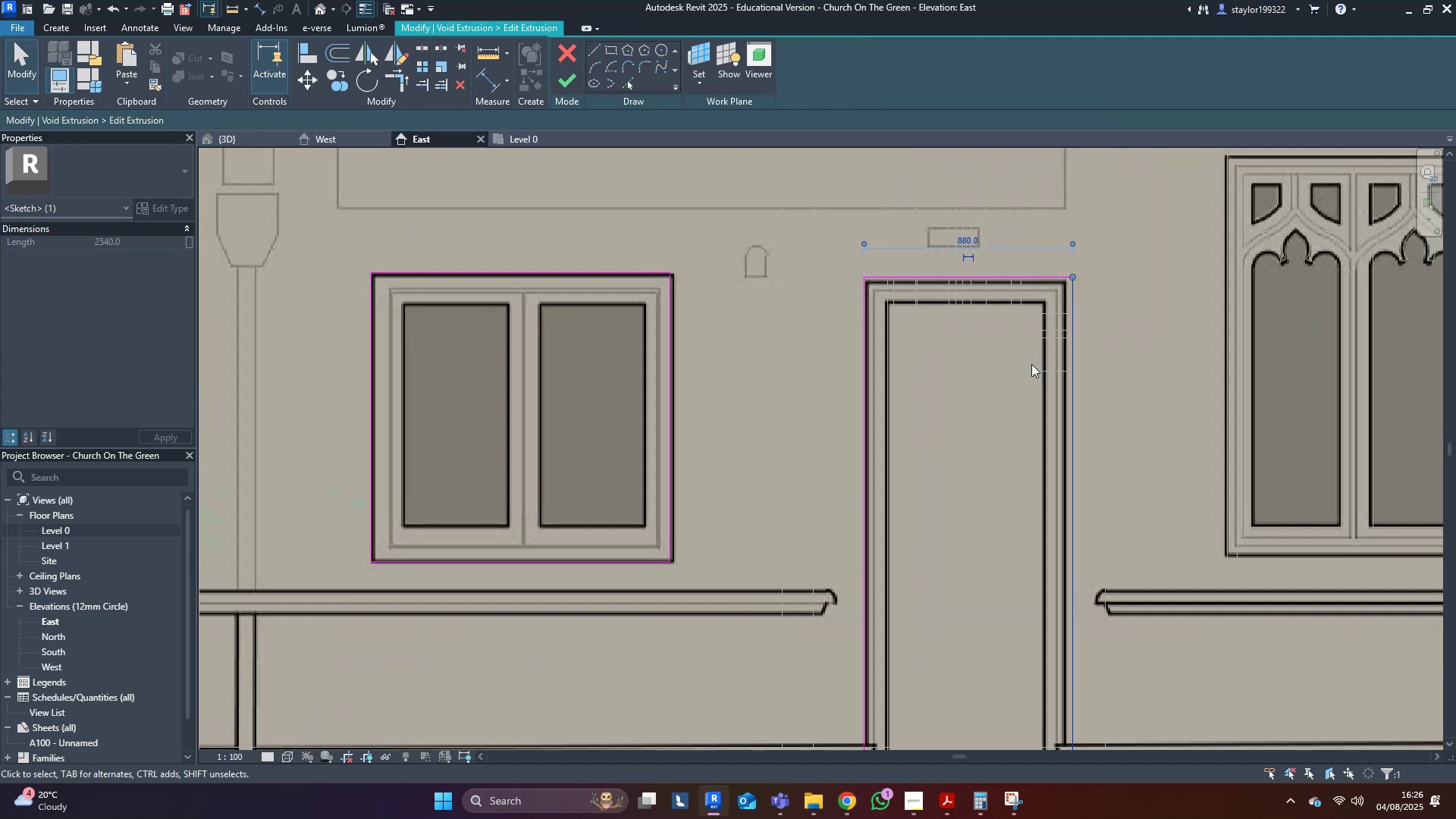 
key(ArrowLeft)
 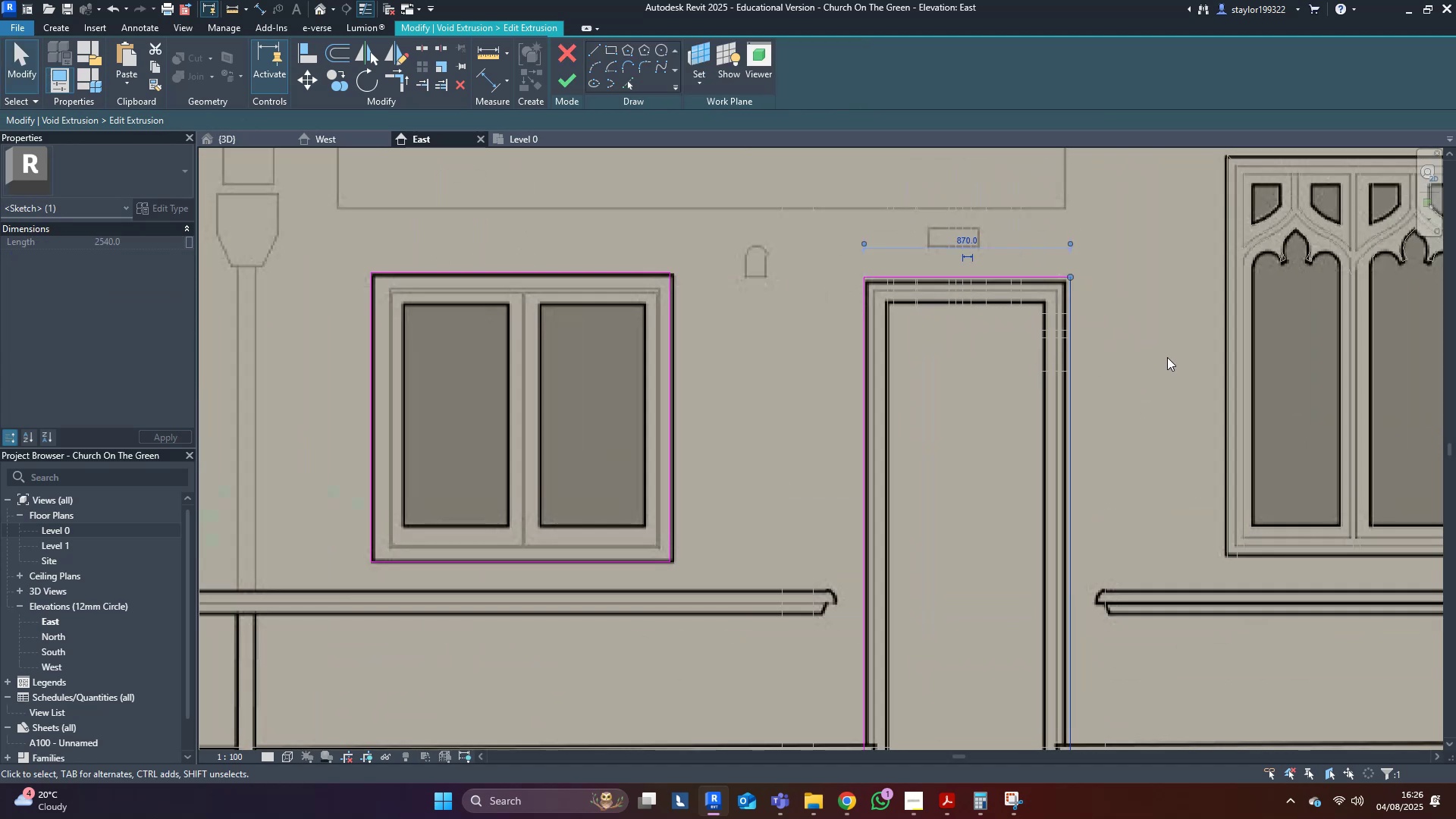 
key(ArrowLeft)
 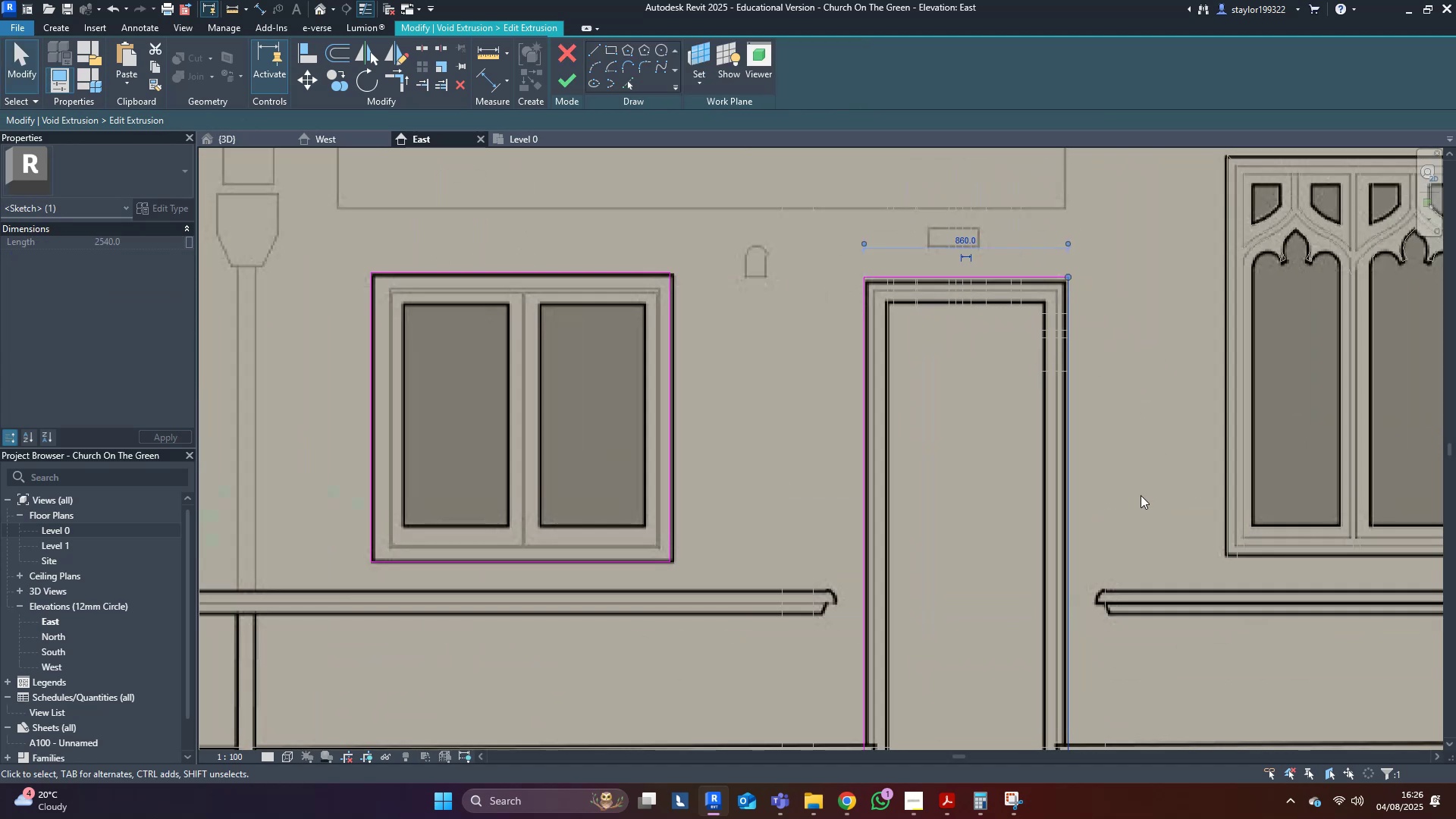 
type(swf)
 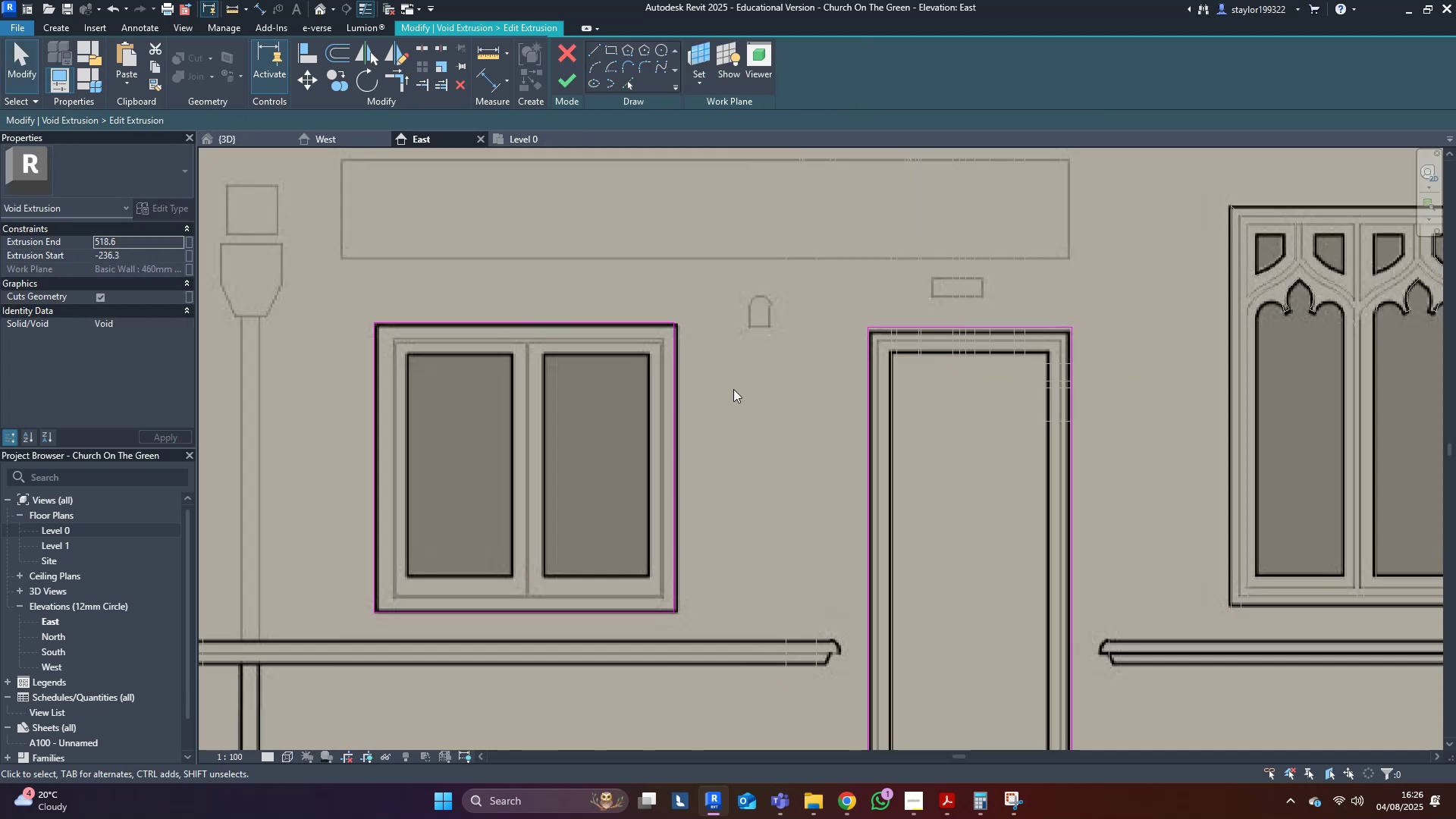 
scroll: coordinate [707, 406], scroll_direction: down, amount: 4.0
 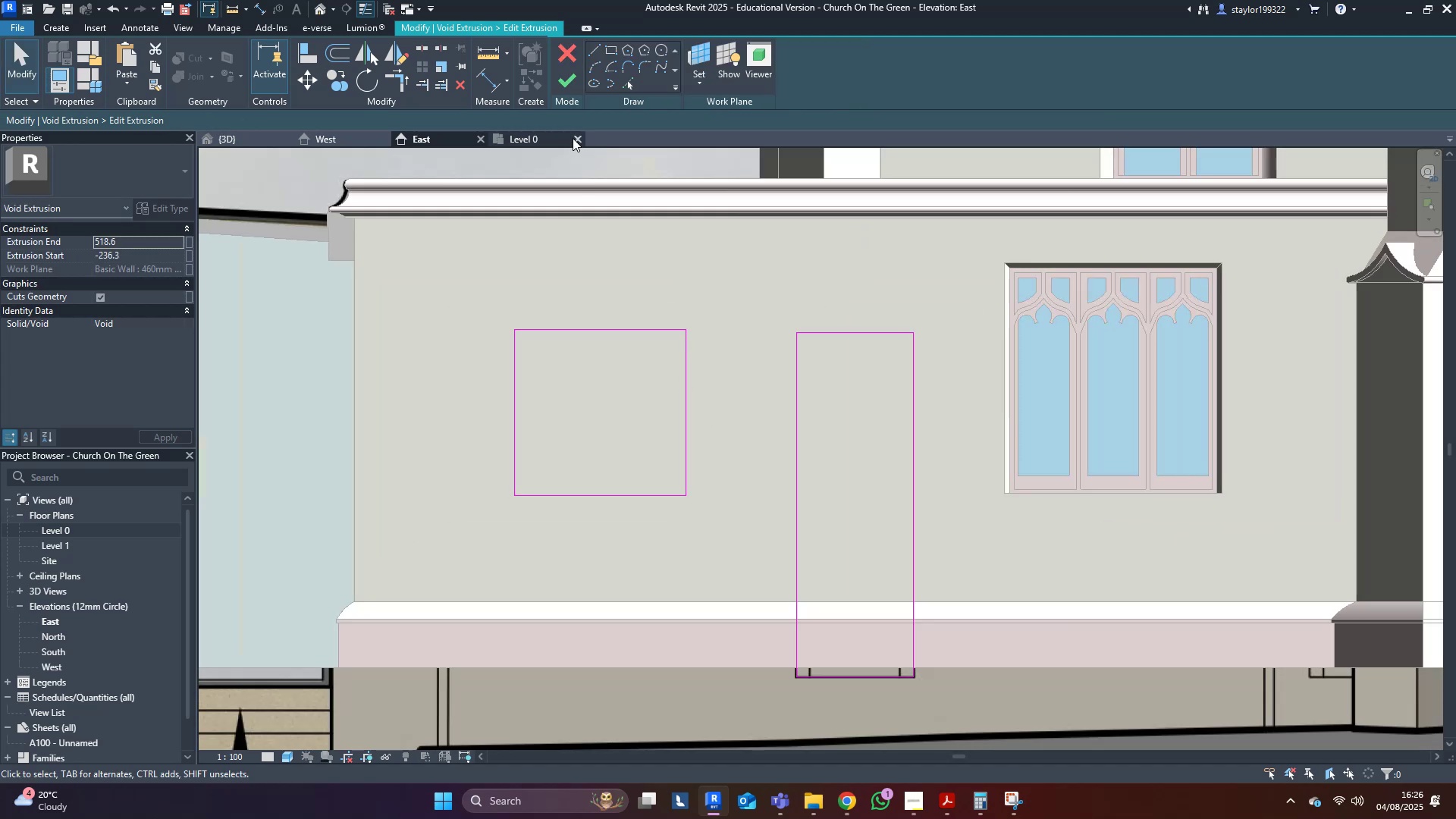 
scroll: coordinate [700, 341], scroll_direction: up, amount: 4.0
 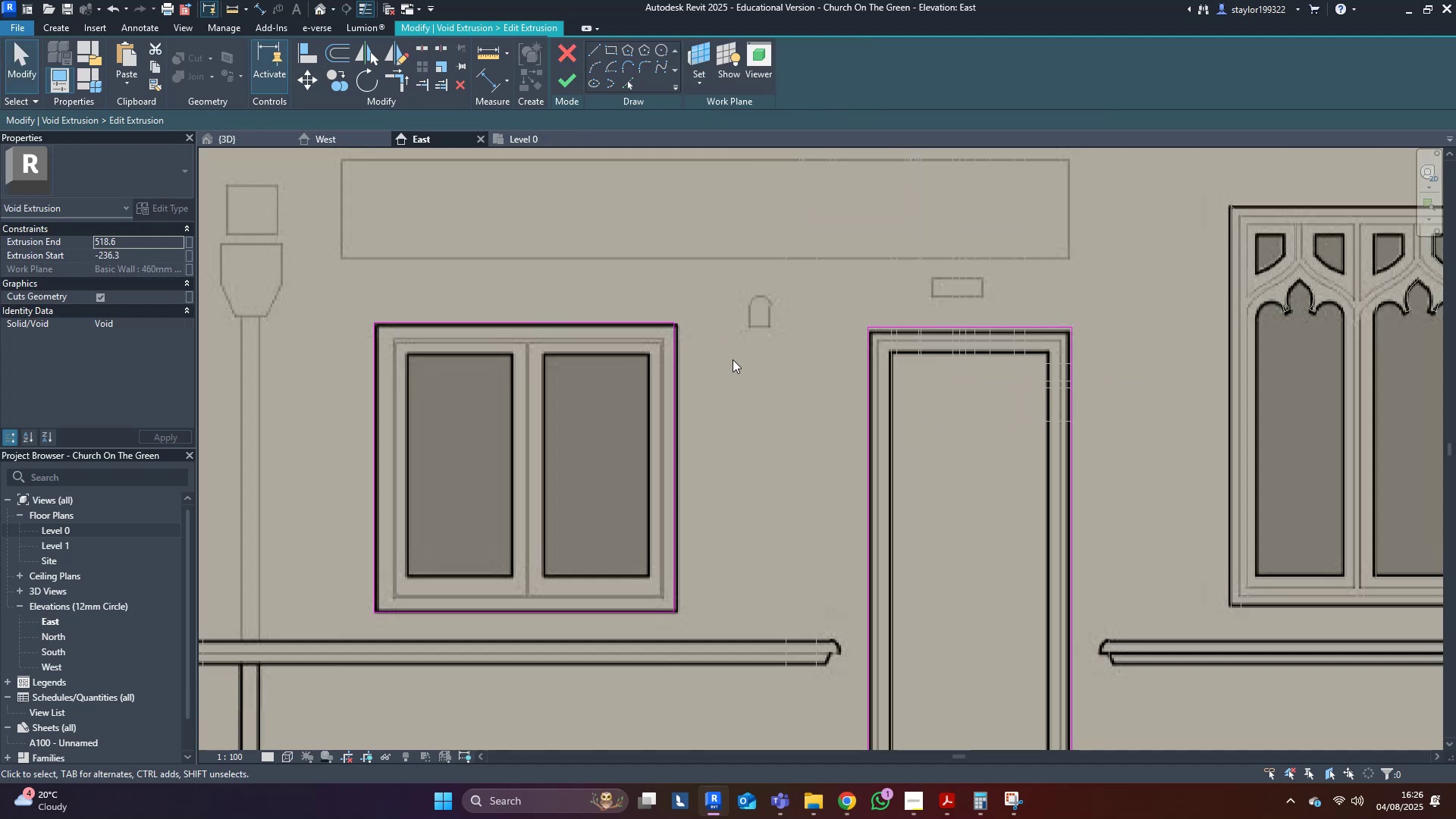 
left_click_drag(start_coordinate=[753, 381], to_coordinate=[646, 410])
 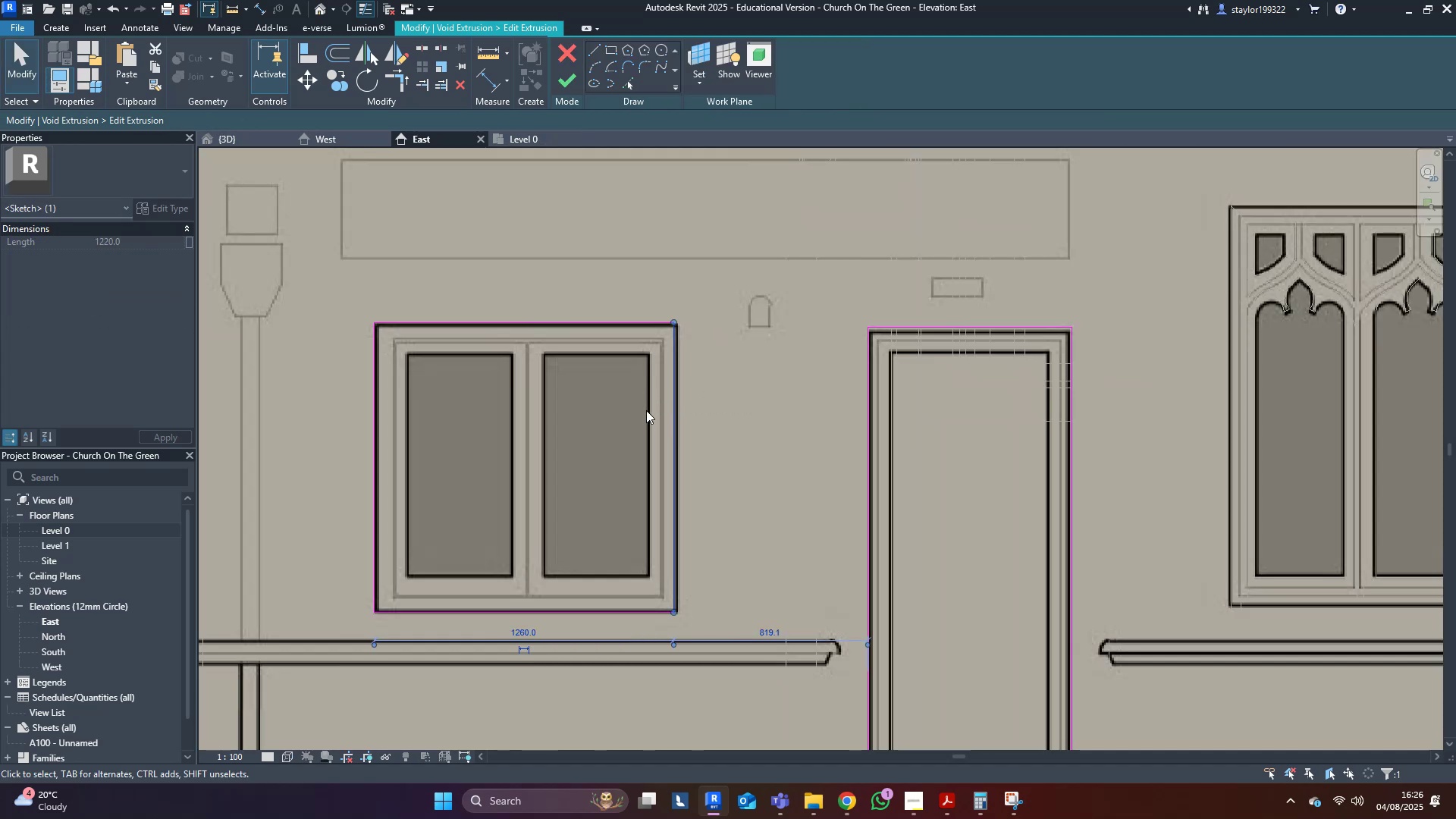 
key(ArrowRight)
 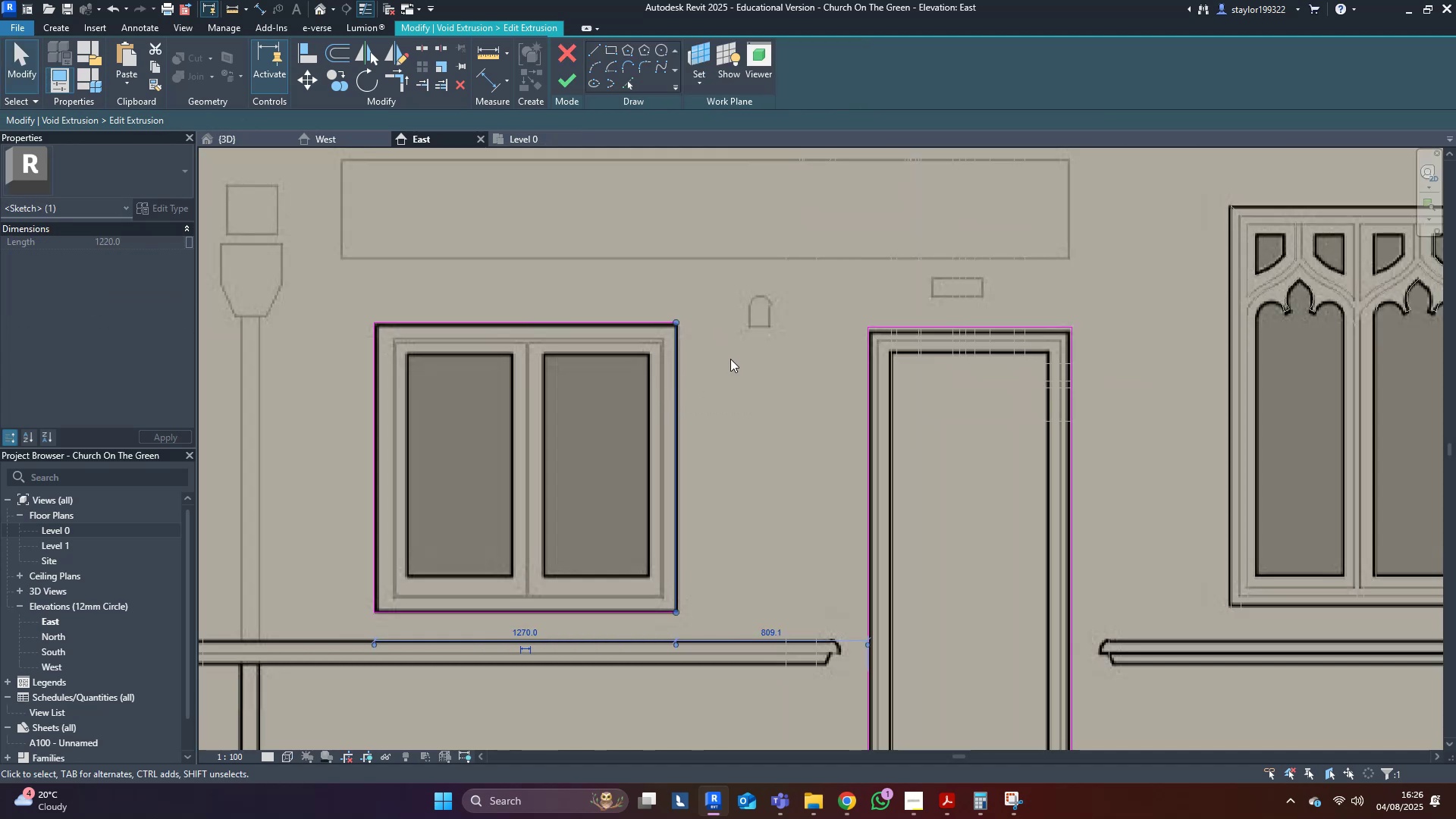 
left_click([730, 350])
 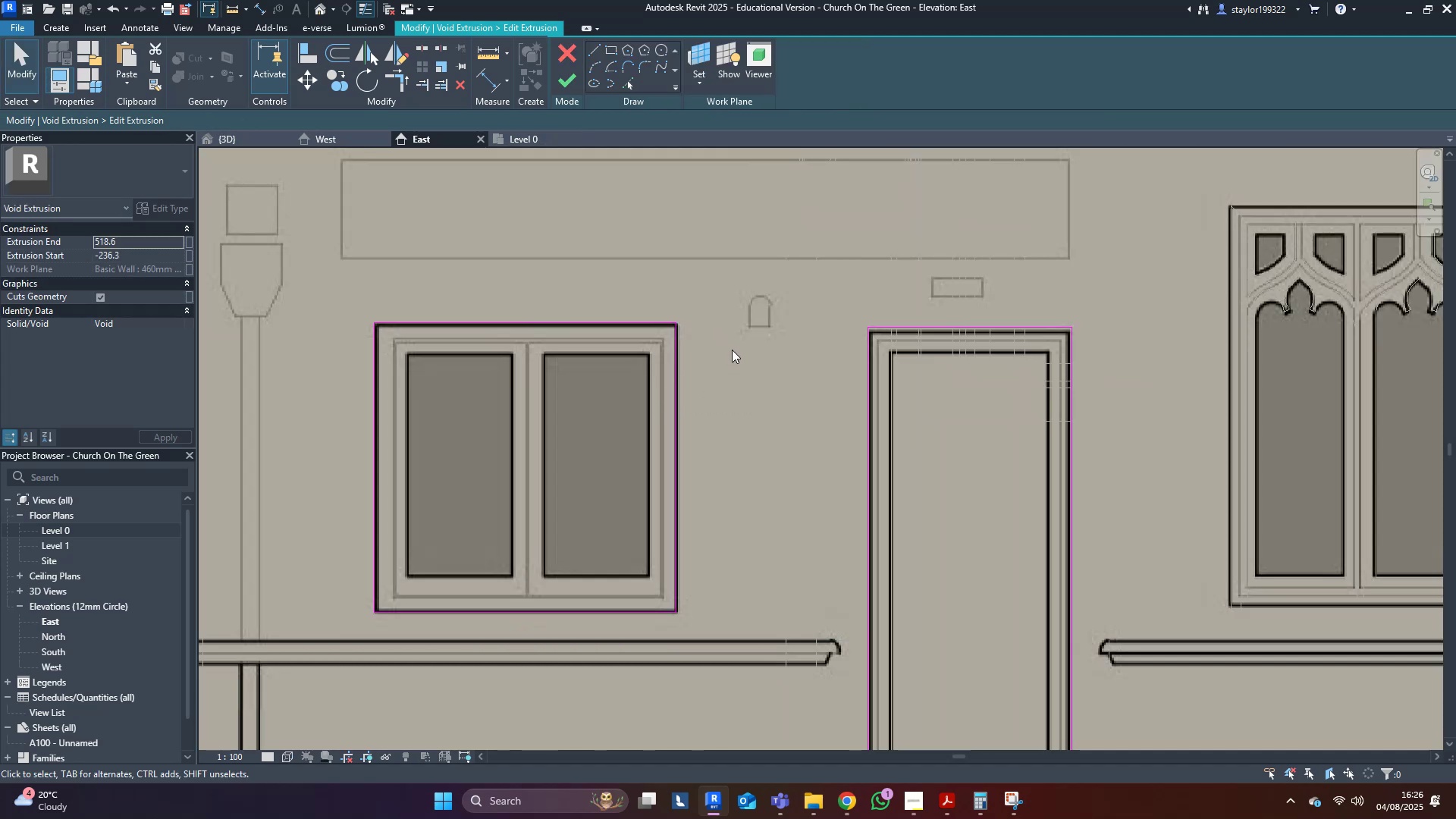 
type(sd)
 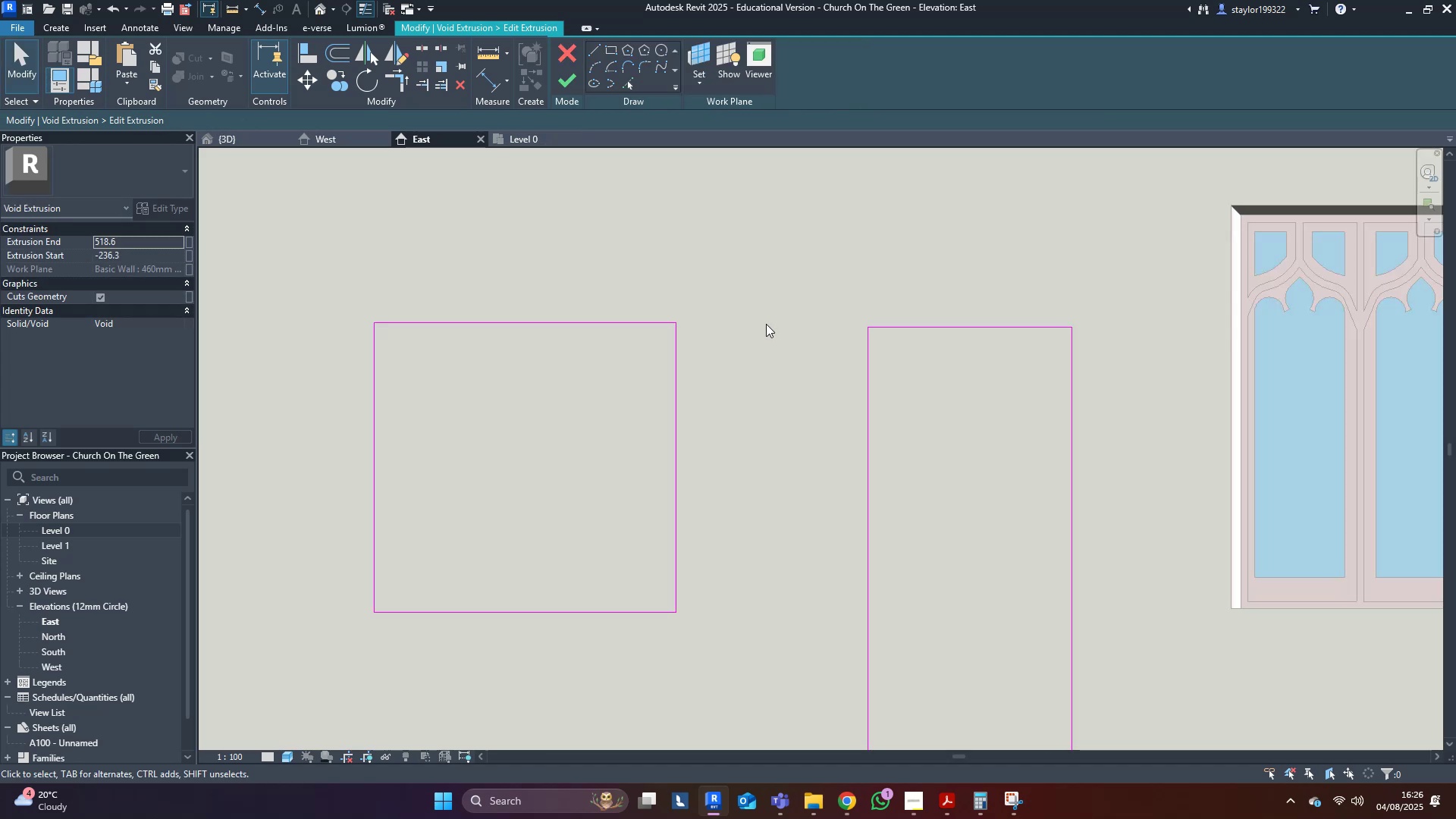 
left_click([766, 324])
 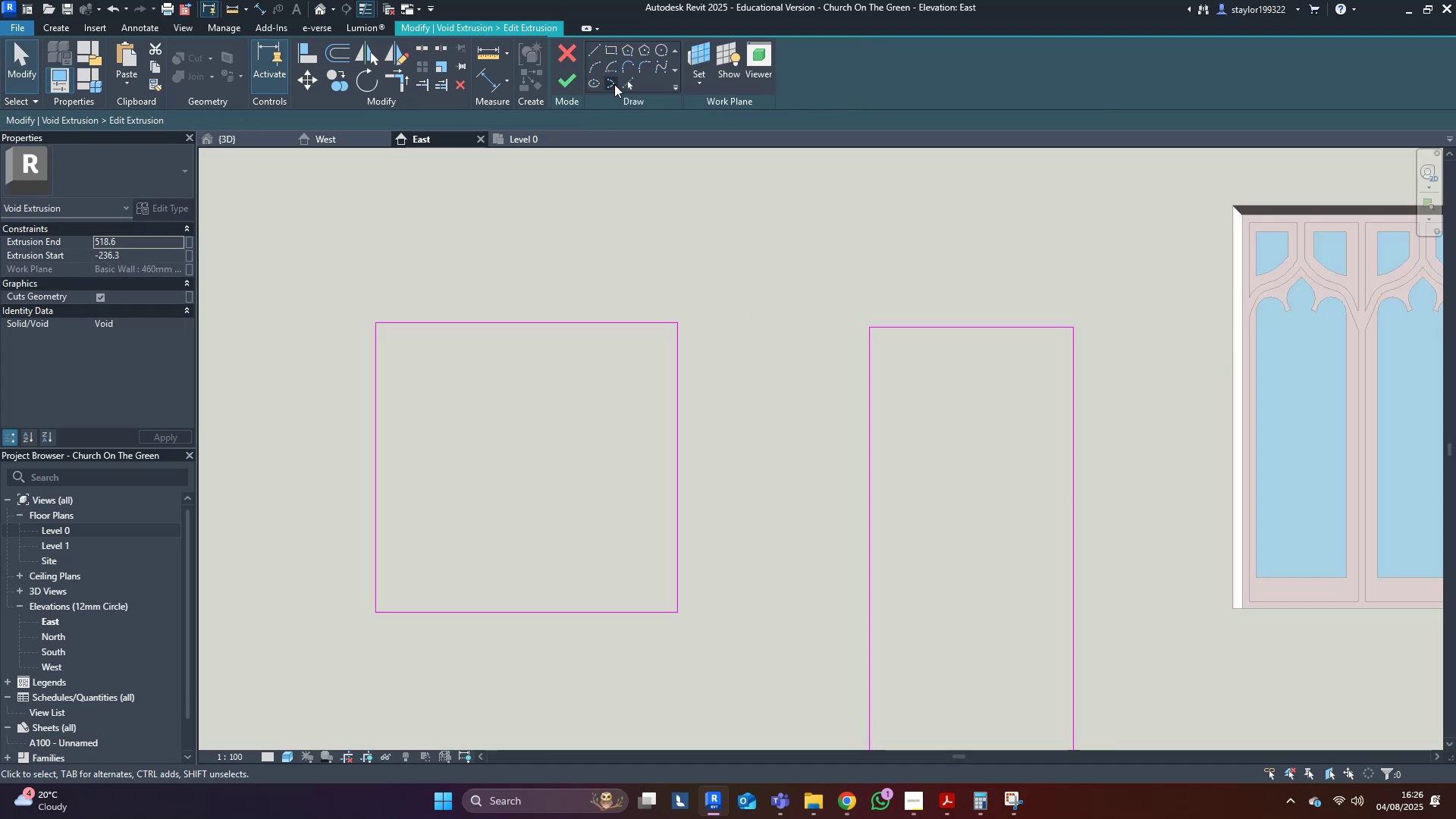 
left_click([577, 82])
 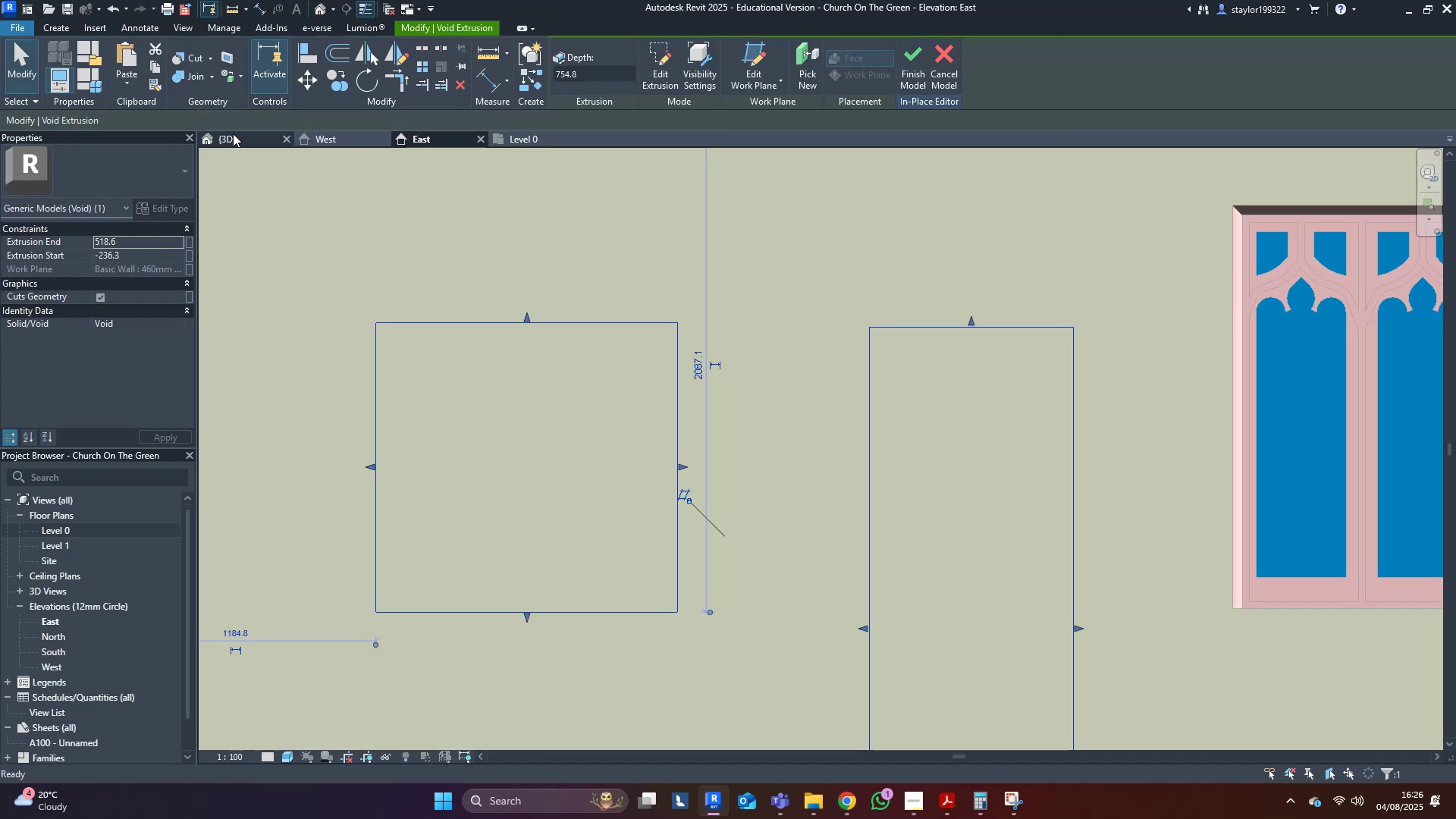 
hold_key(key=ShiftLeft, duration=0.3)
 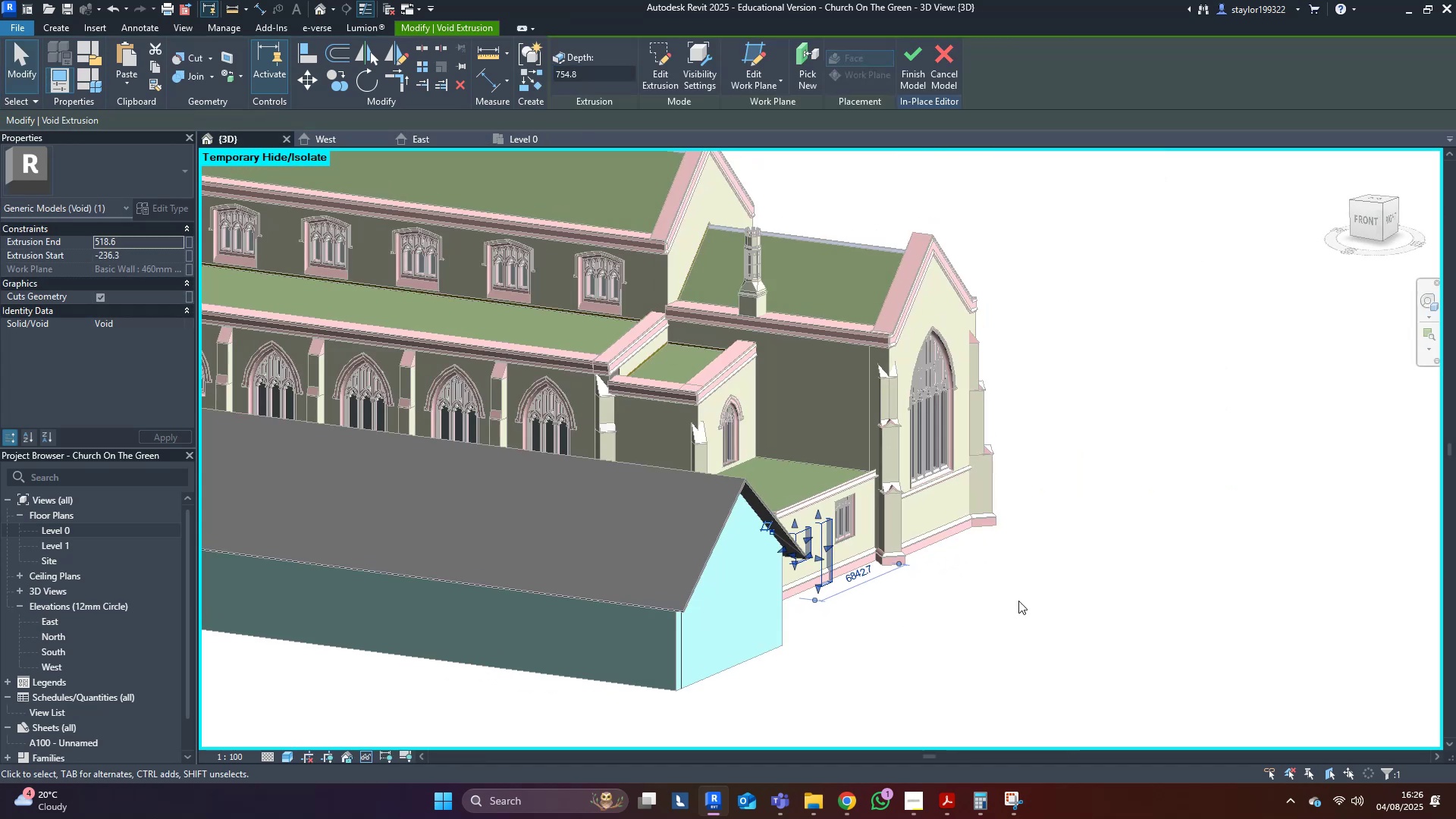 
scroll: coordinate [916, 595], scroll_direction: up, amount: 4.0
 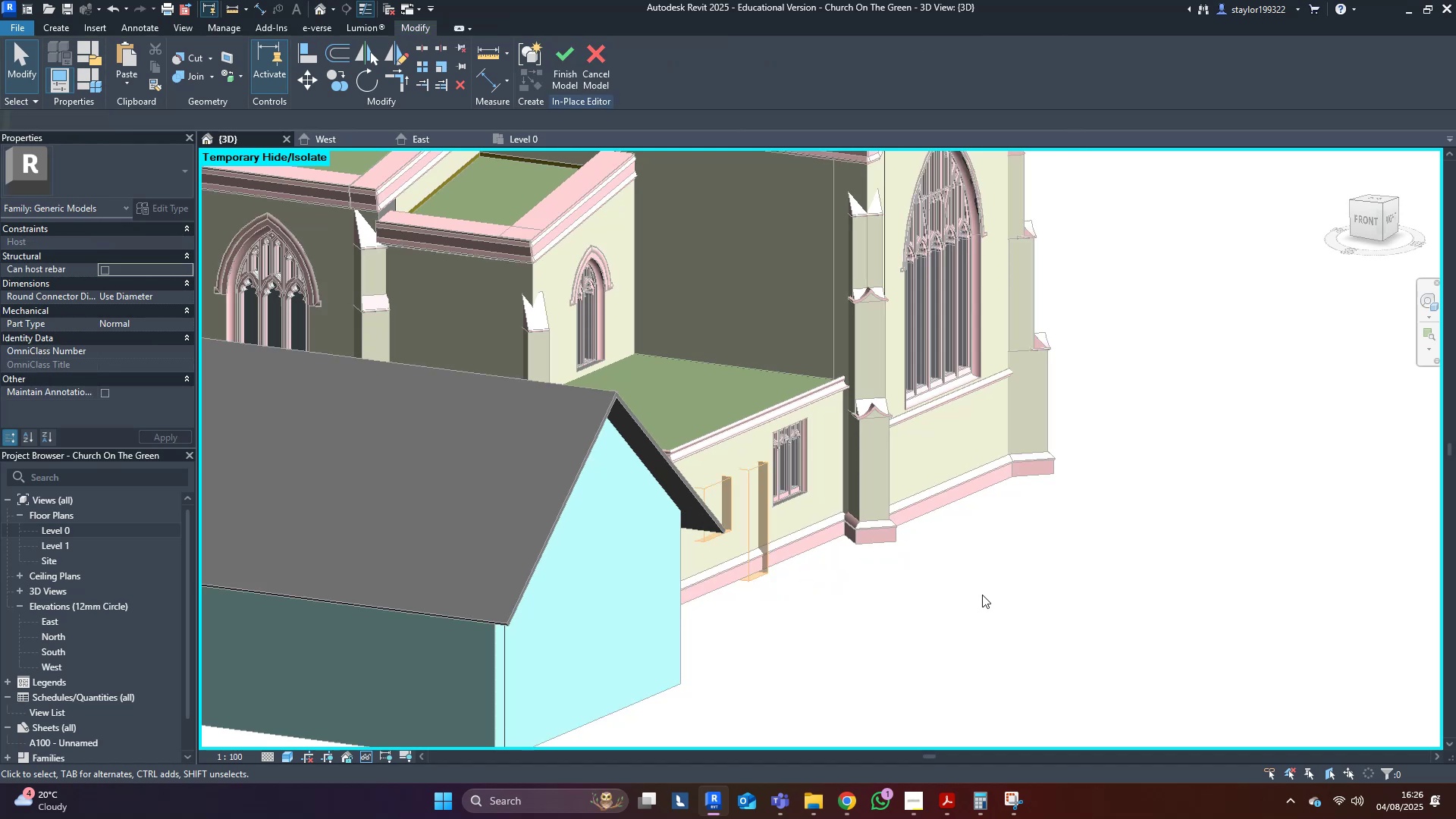 
key(Shift+ShiftLeft)
 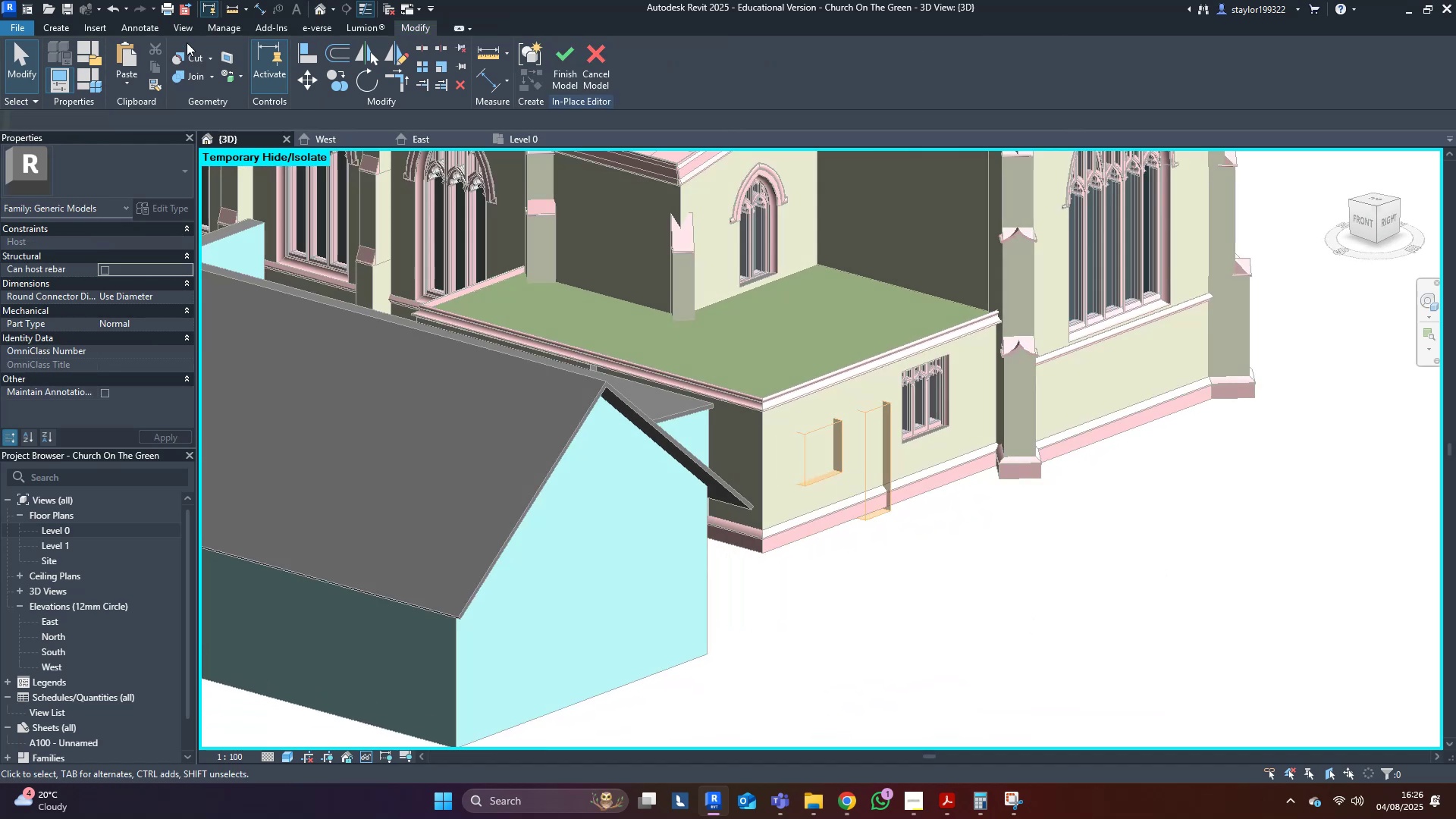 
double_click([188, 54])
 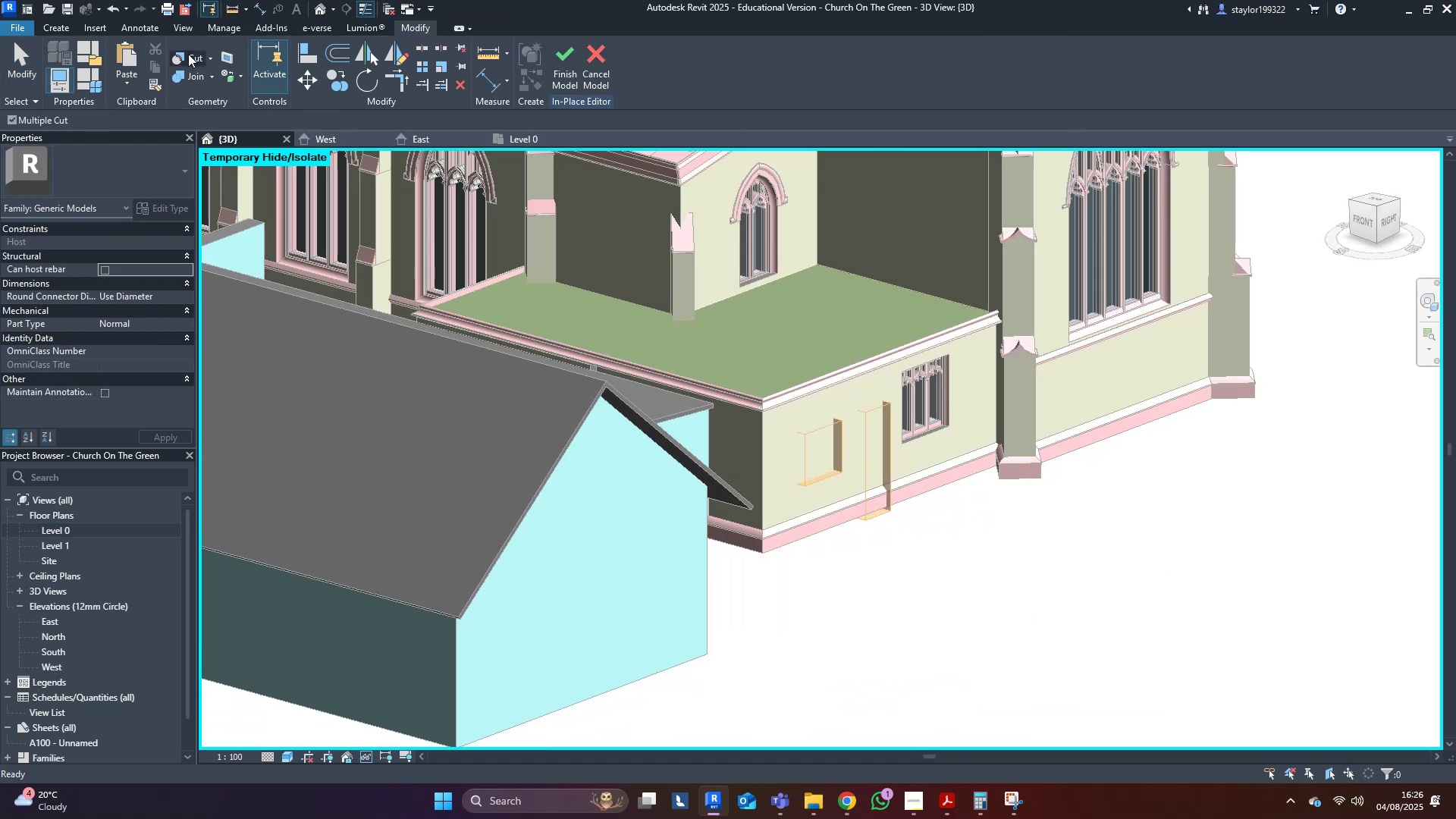 
scroll: coordinate [894, 447], scroll_direction: up, amount: 5.0
 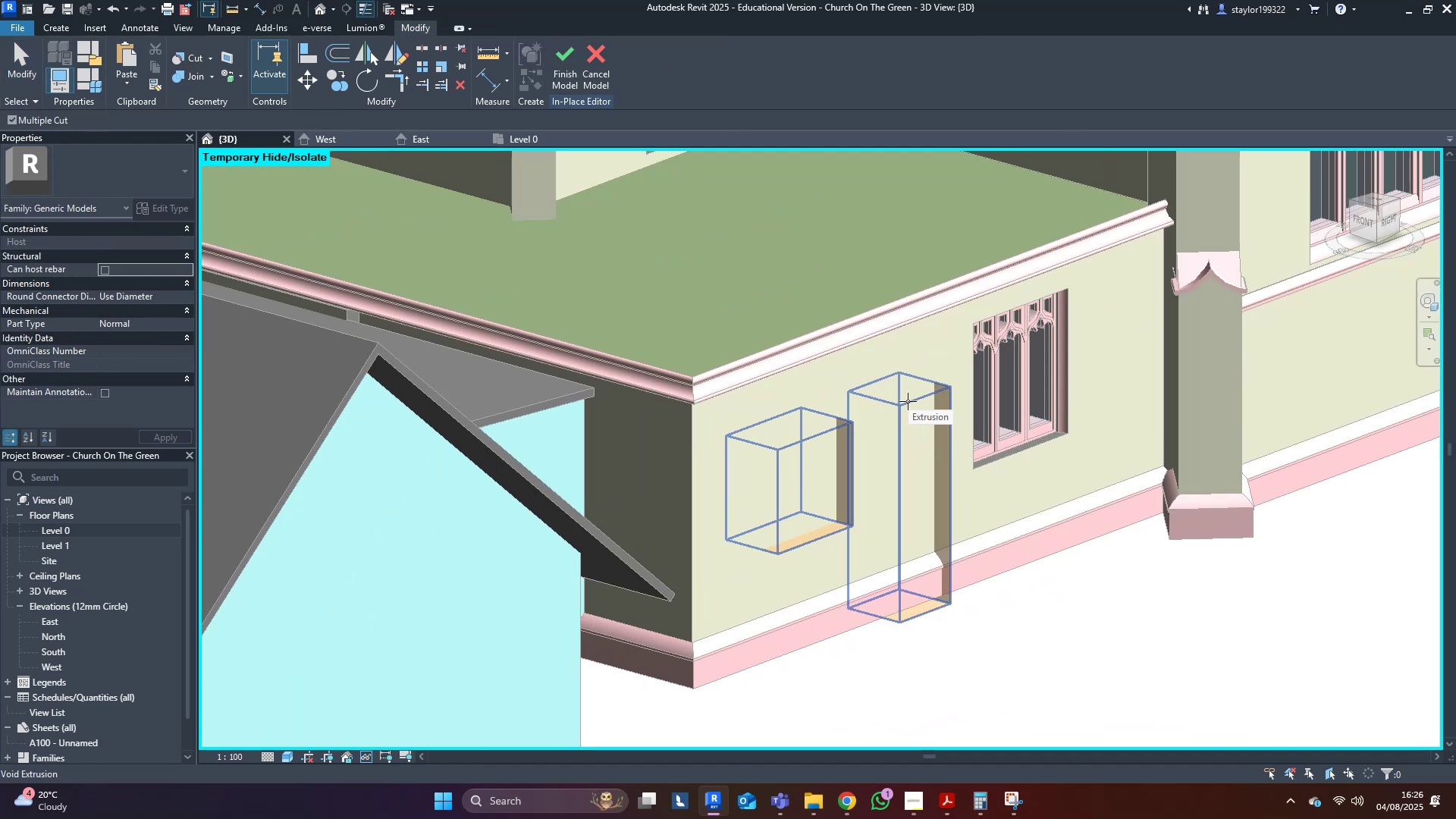 
left_click([908, 401])
 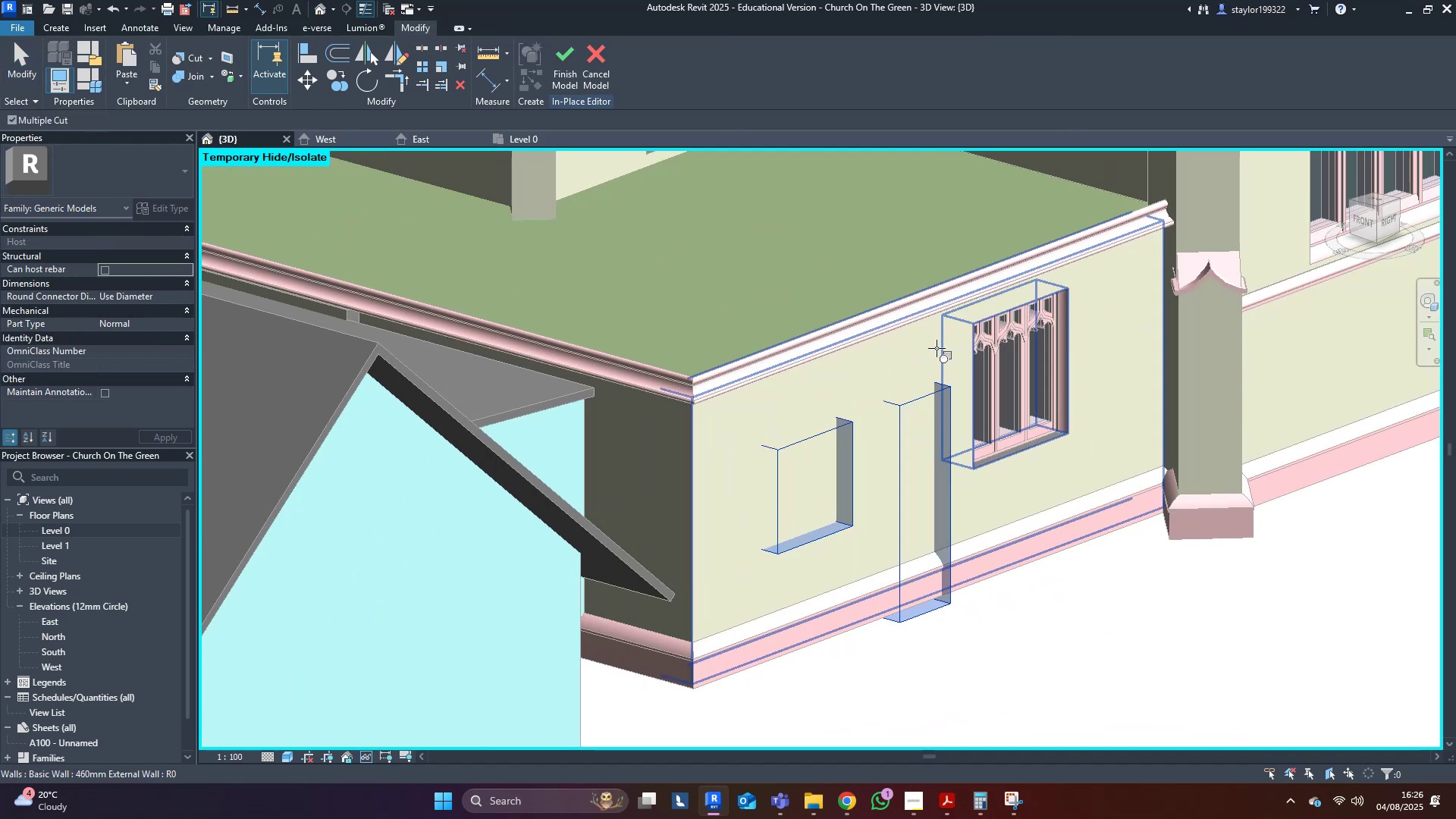 
left_click([937, 348])
 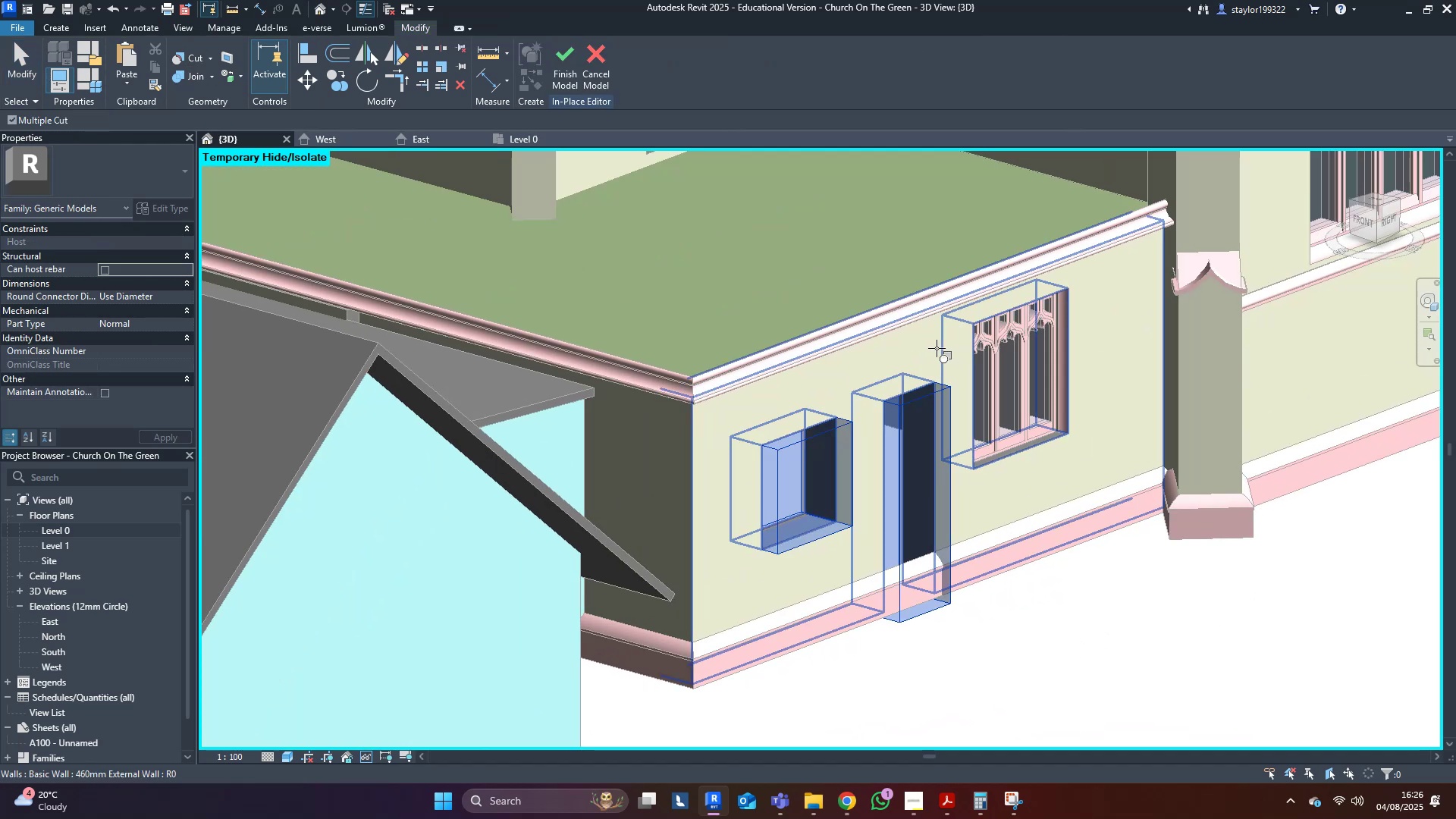 
key(Escape)
 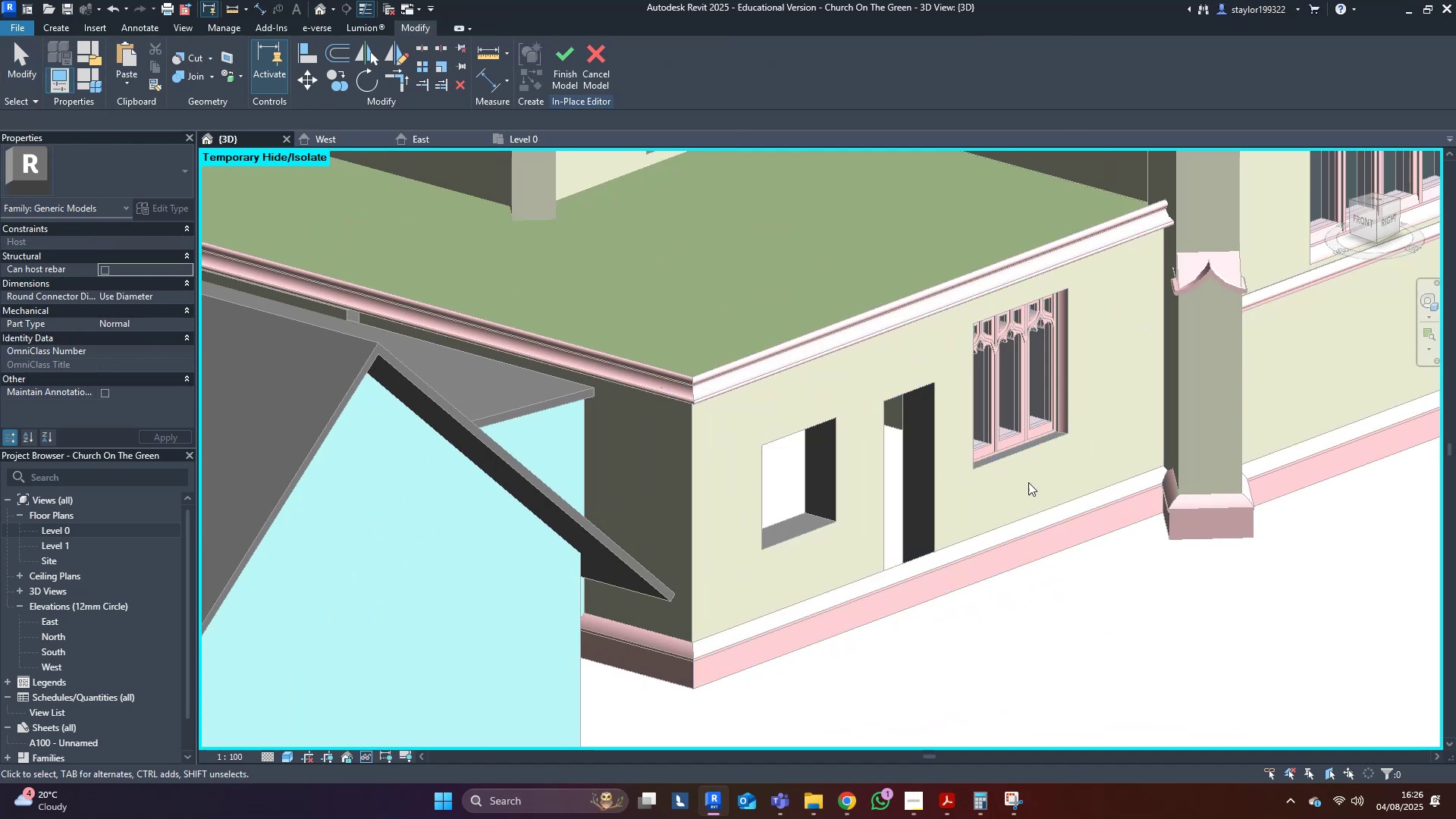 
key(Escape)
 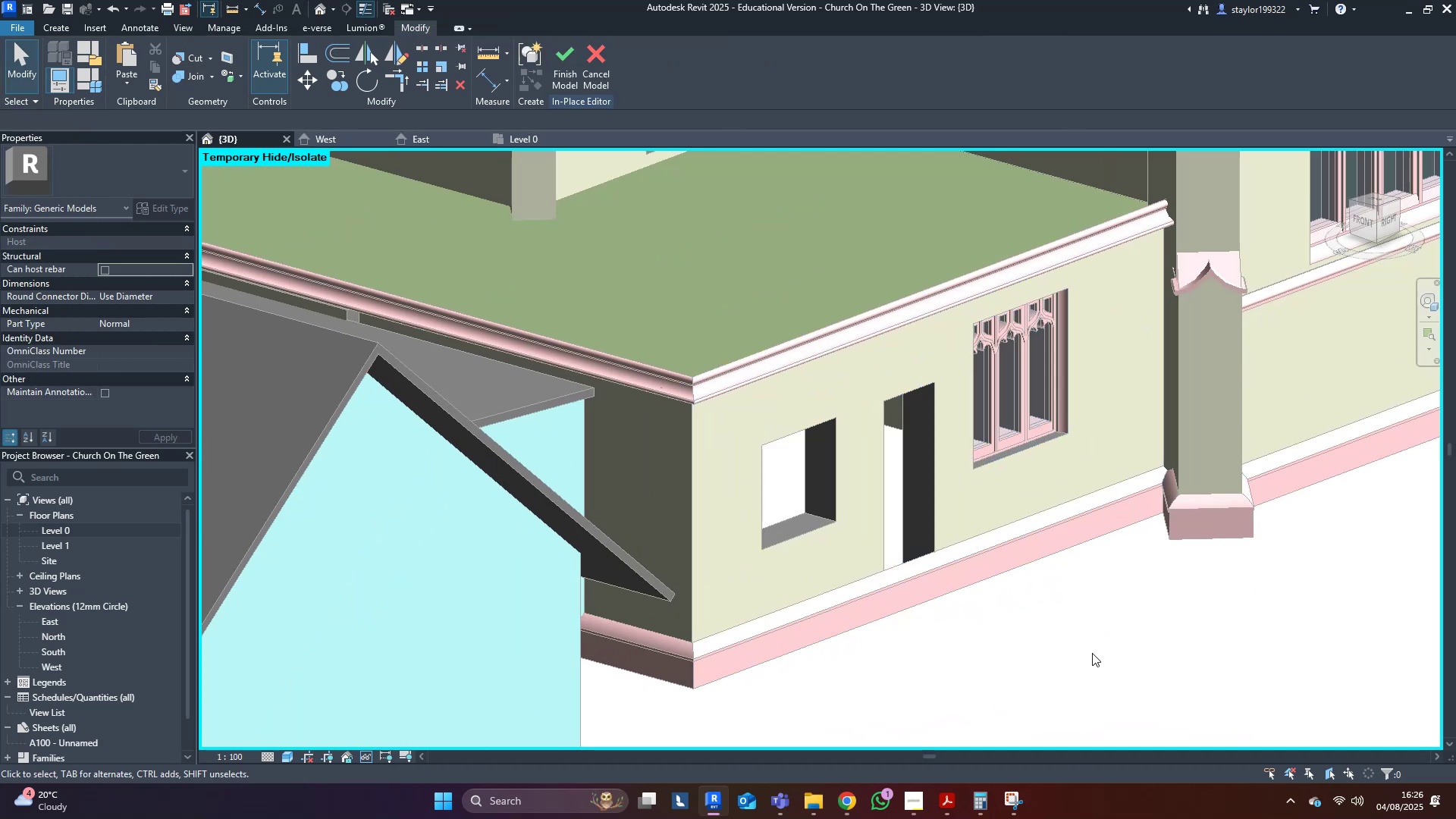 
scroll: coordinate [1092, 642], scroll_direction: down, amount: 4.0
 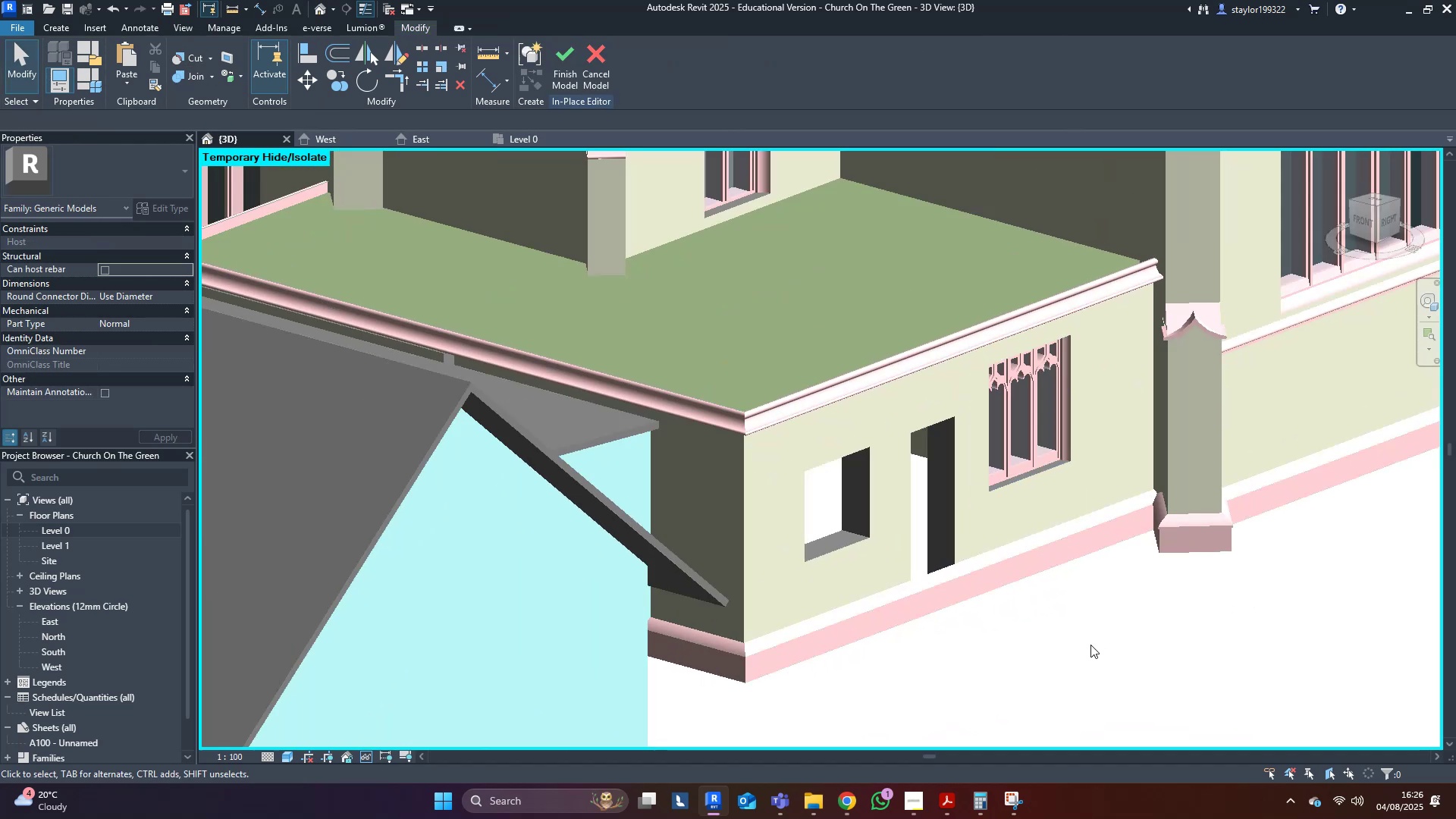 
hold_key(key=ShiftLeft, duration=0.74)
 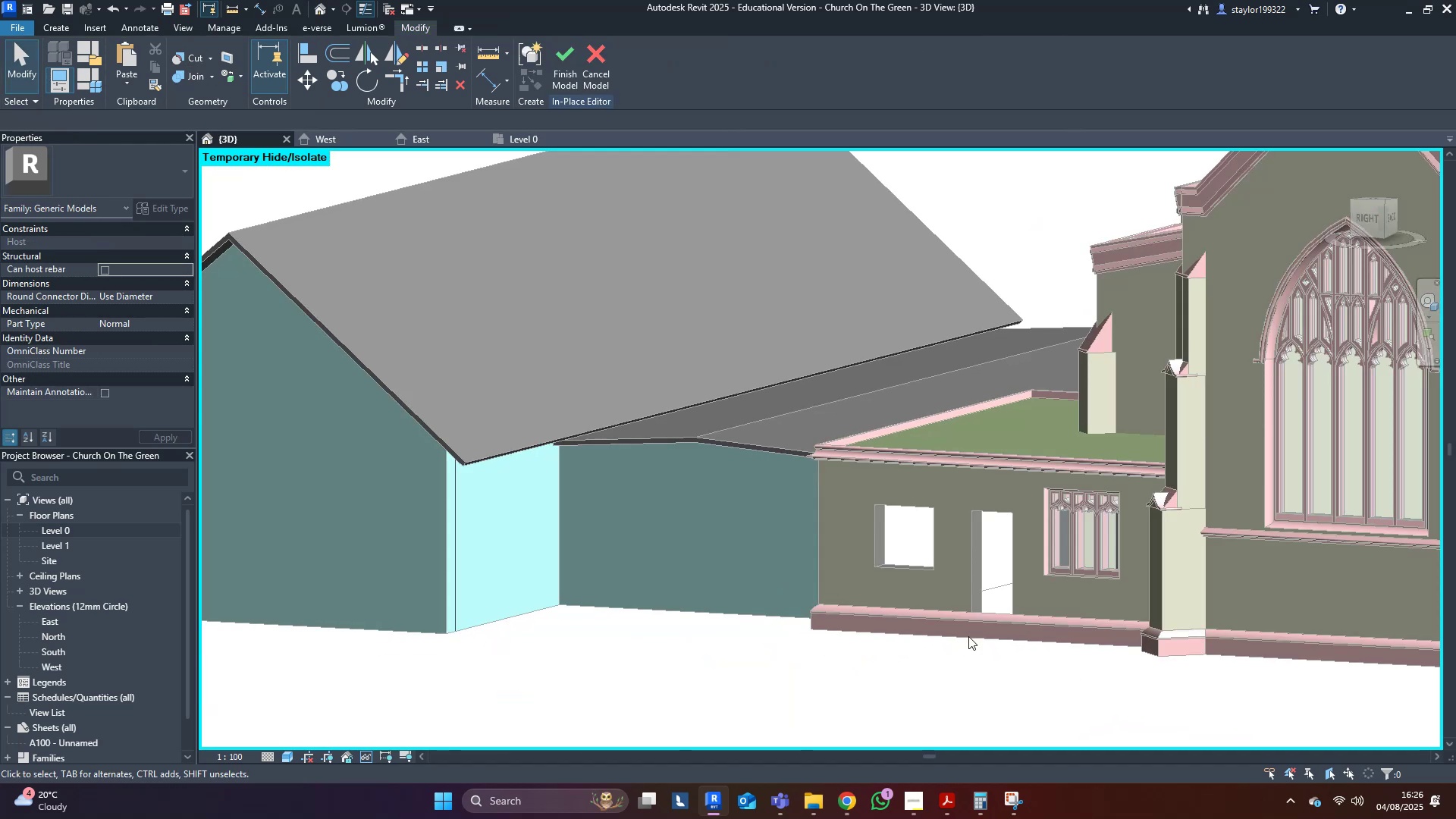 
key(Shift+ShiftLeft)
 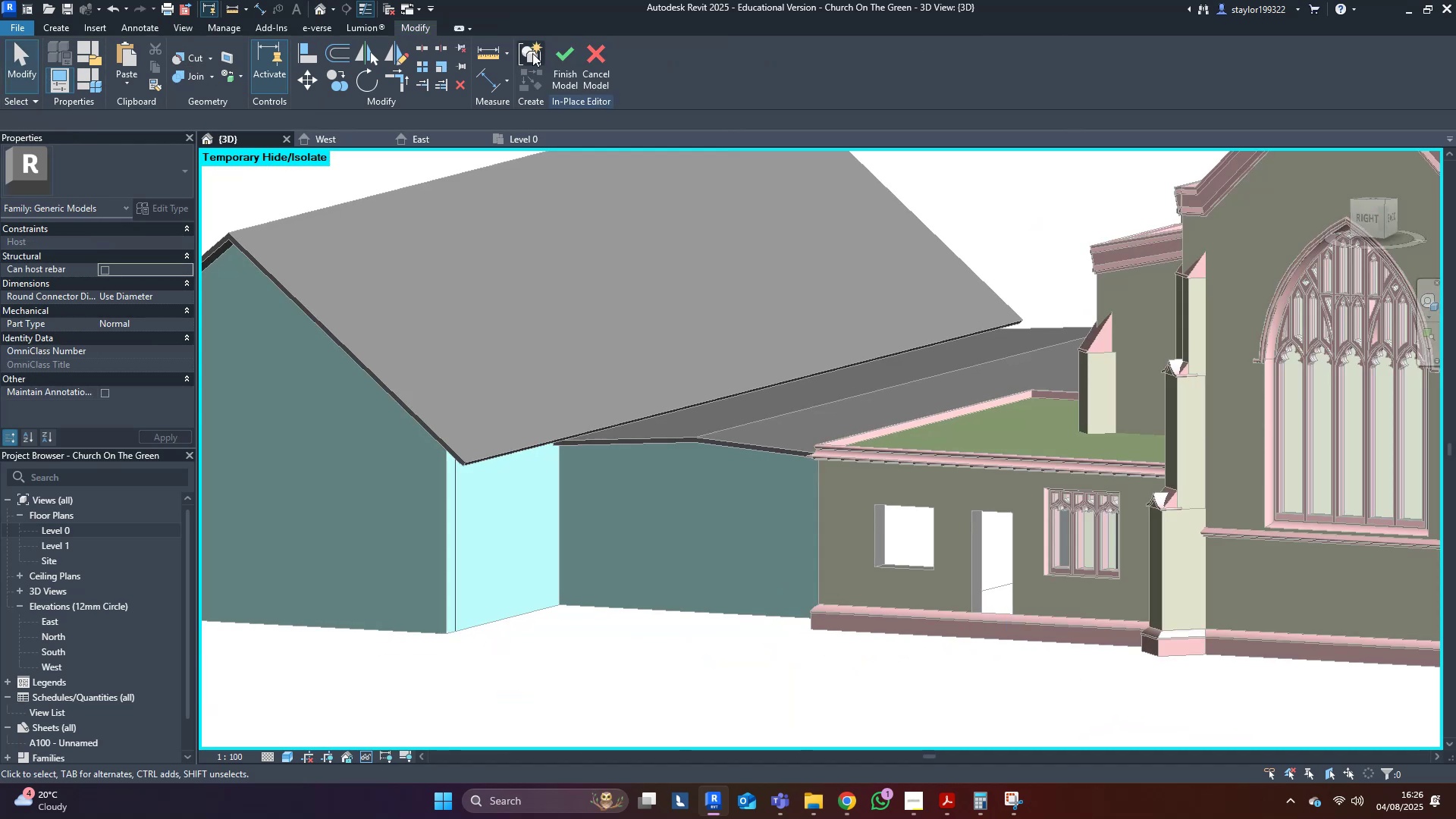 
left_click([560, 63])
 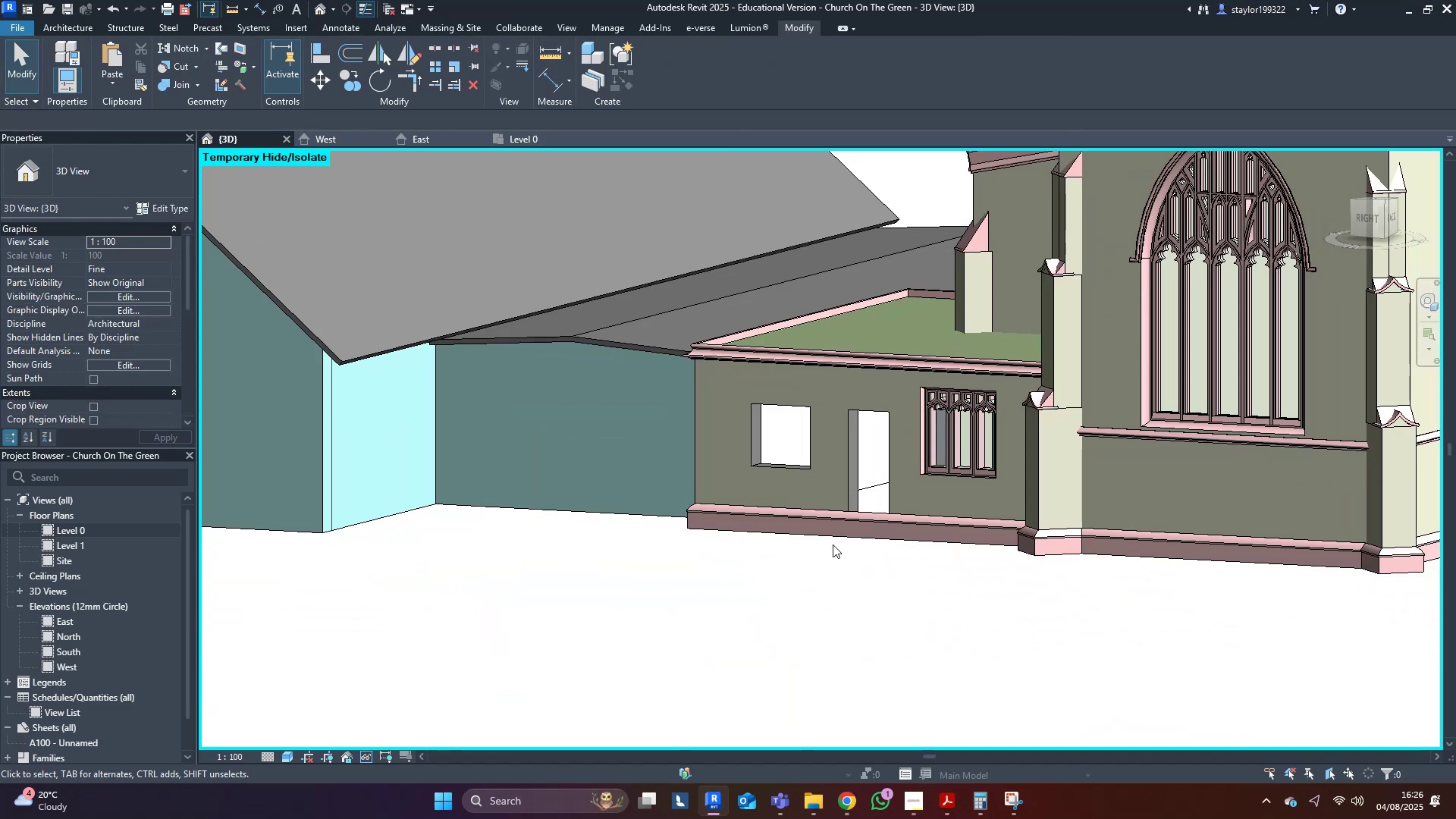 
left_click([840, 533])
 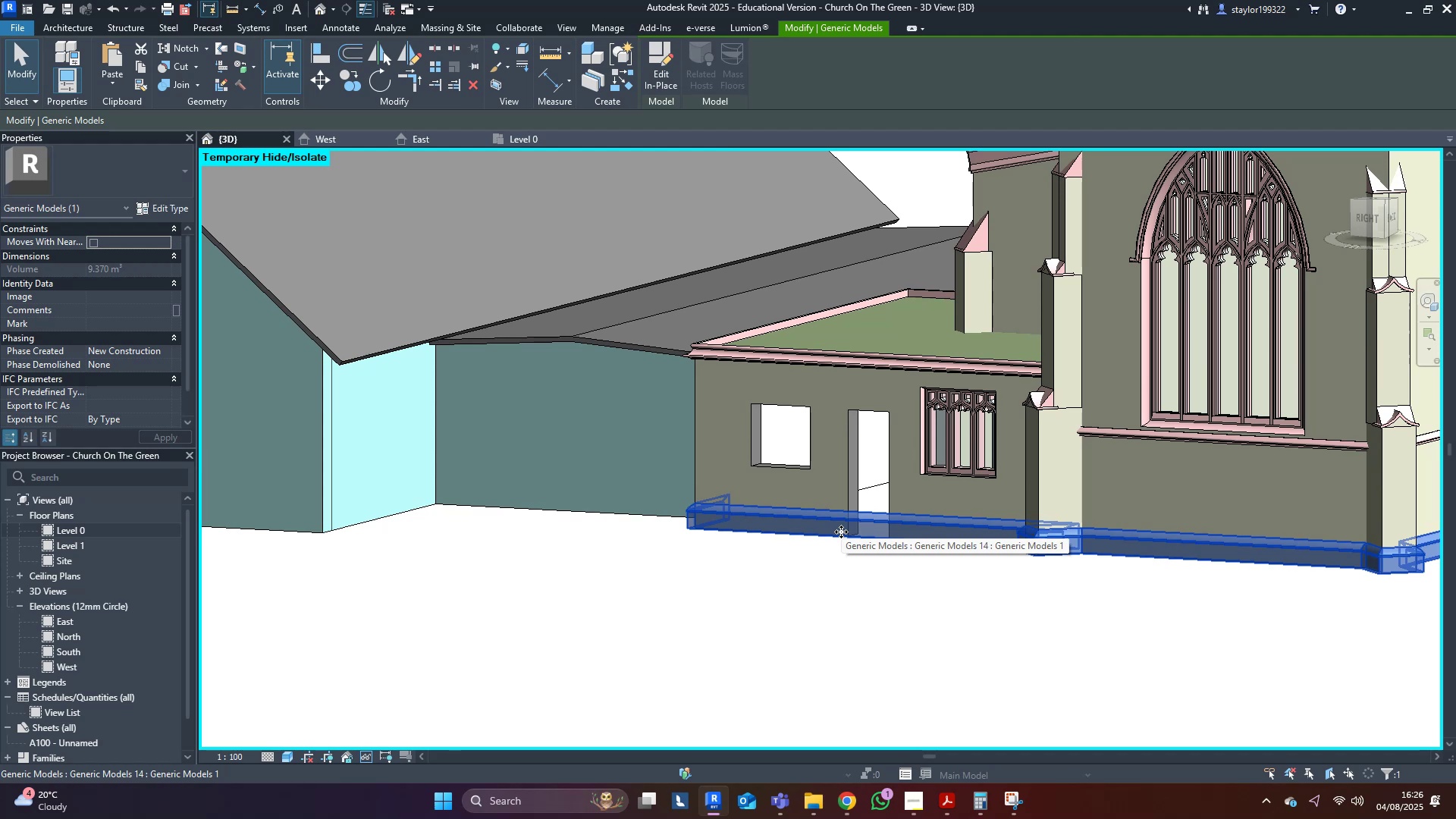 
key(Escape)
 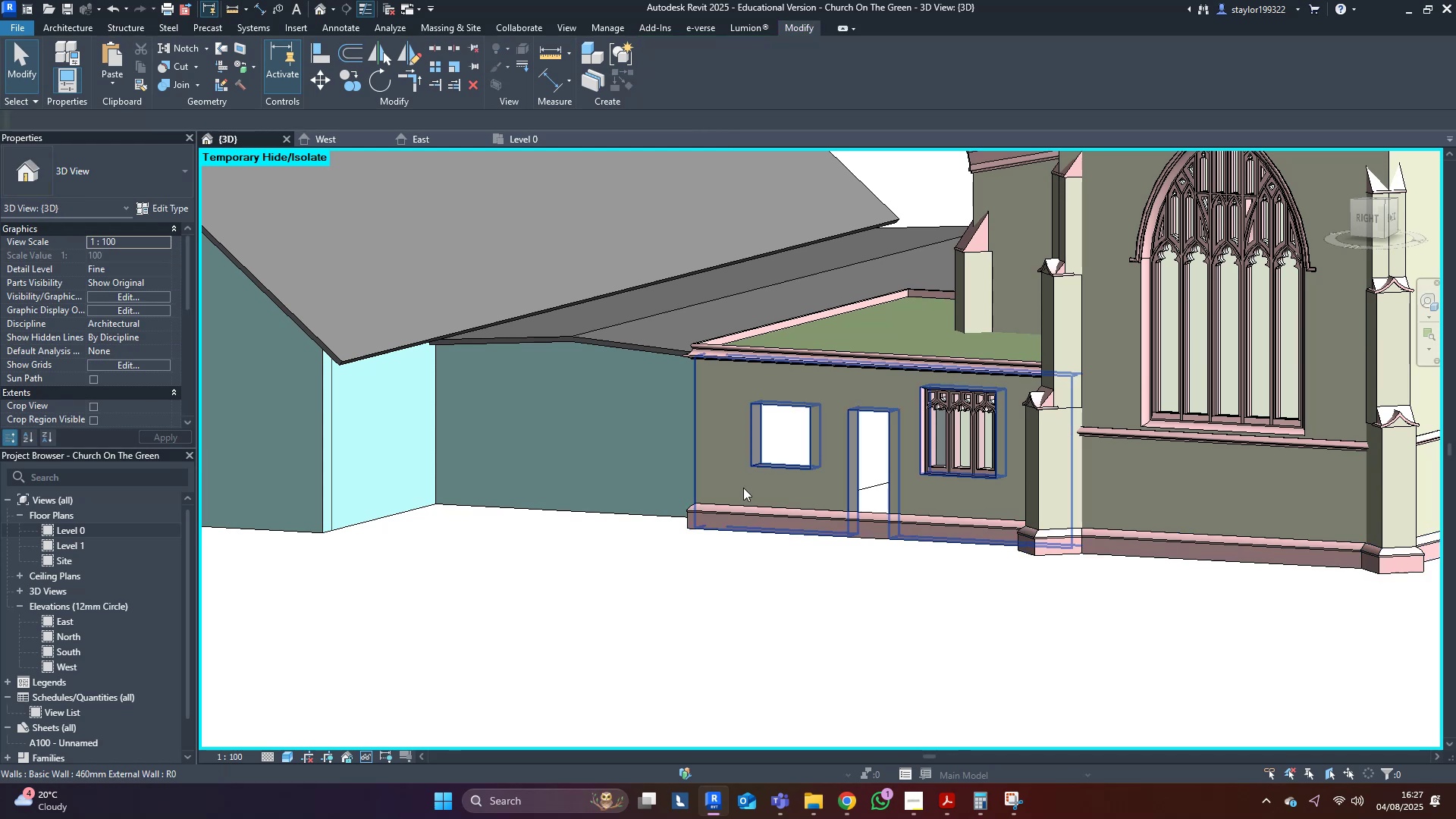 
scroll: coordinate [770, 521], scroll_direction: down, amount: 3.0
 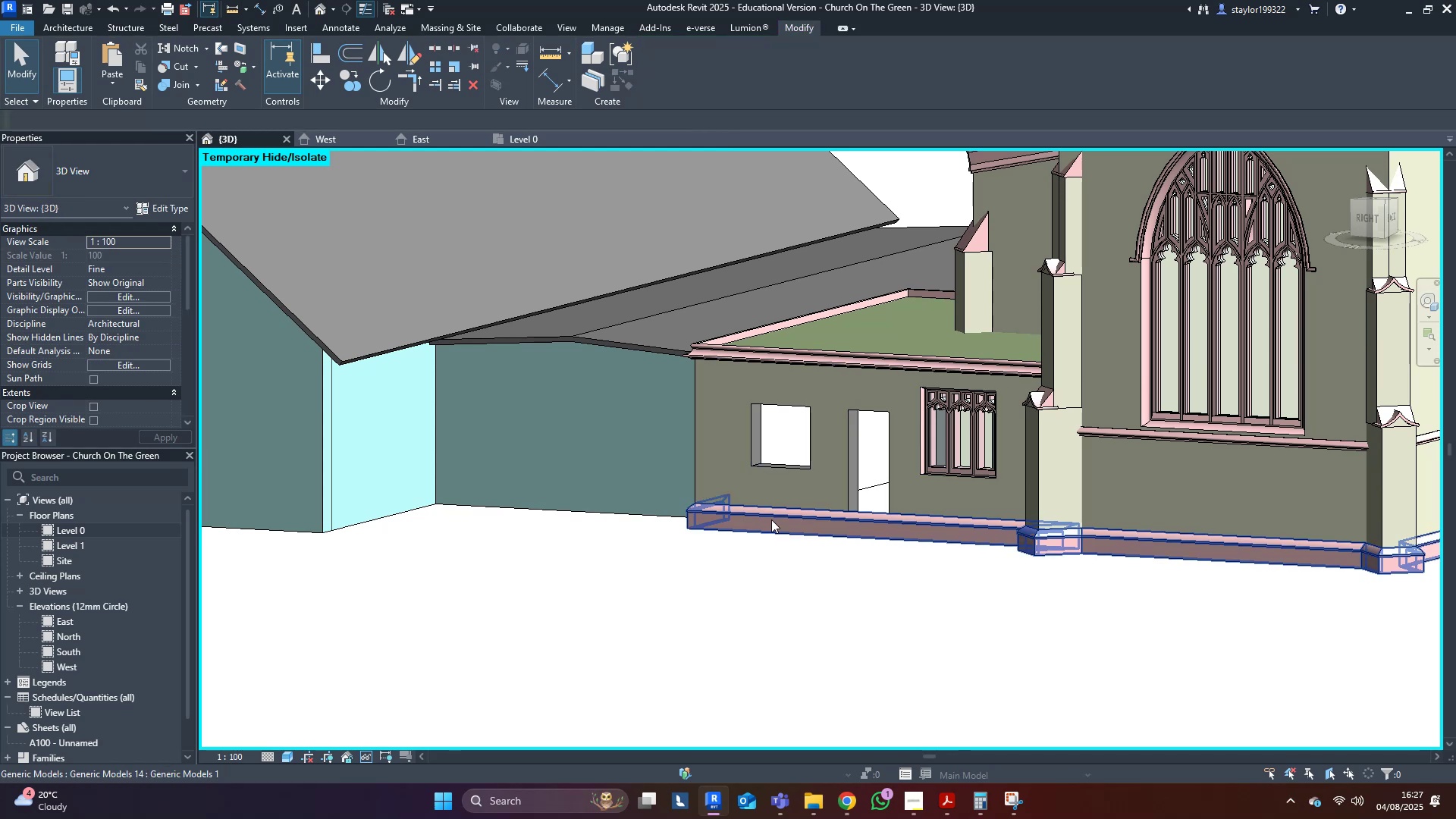 
hold_key(key=ShiftLeft, duration=1.01)
 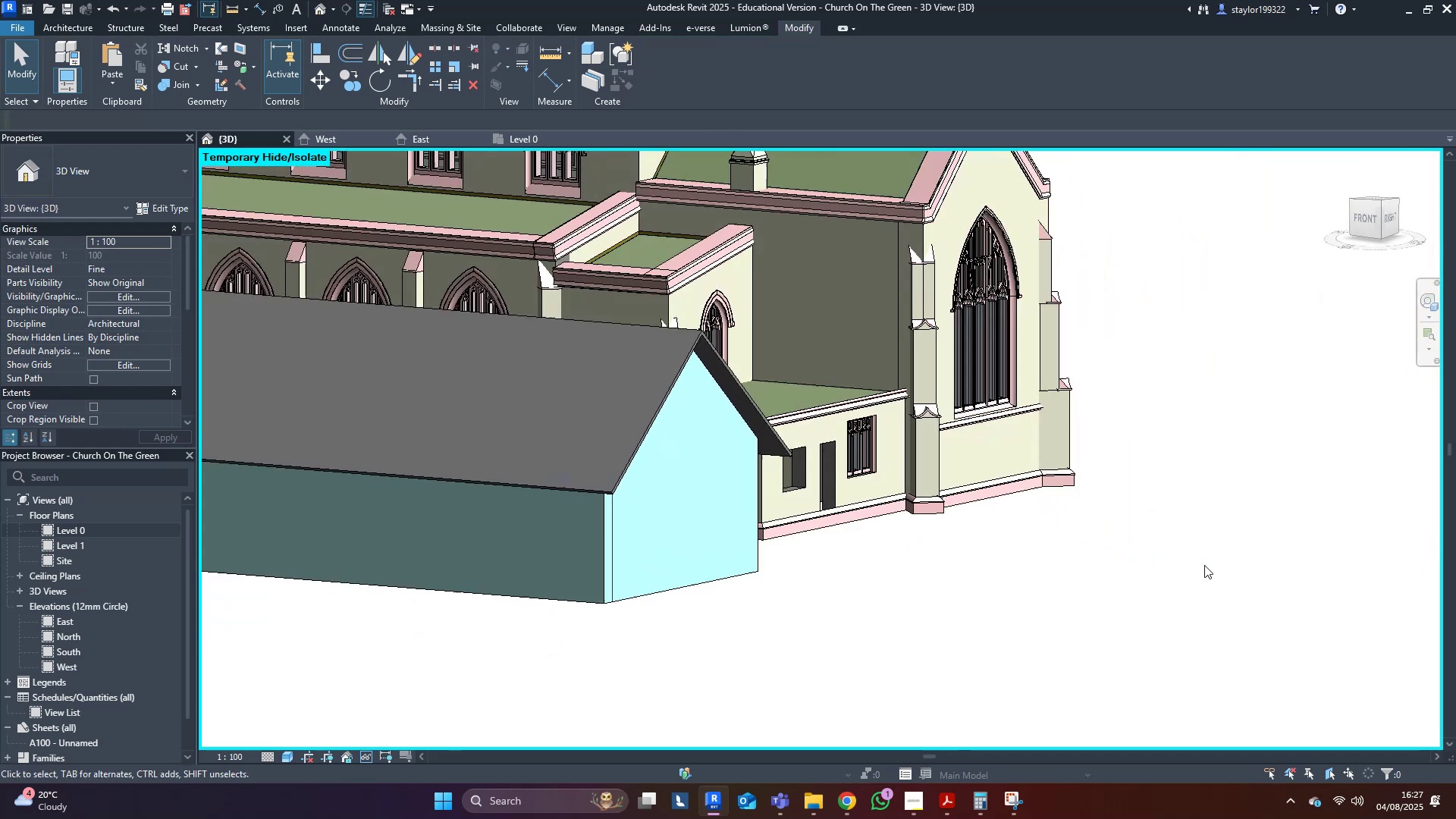 
scroll: coordinate [1196, 562], scroll_direction: down, amount: 4.0
 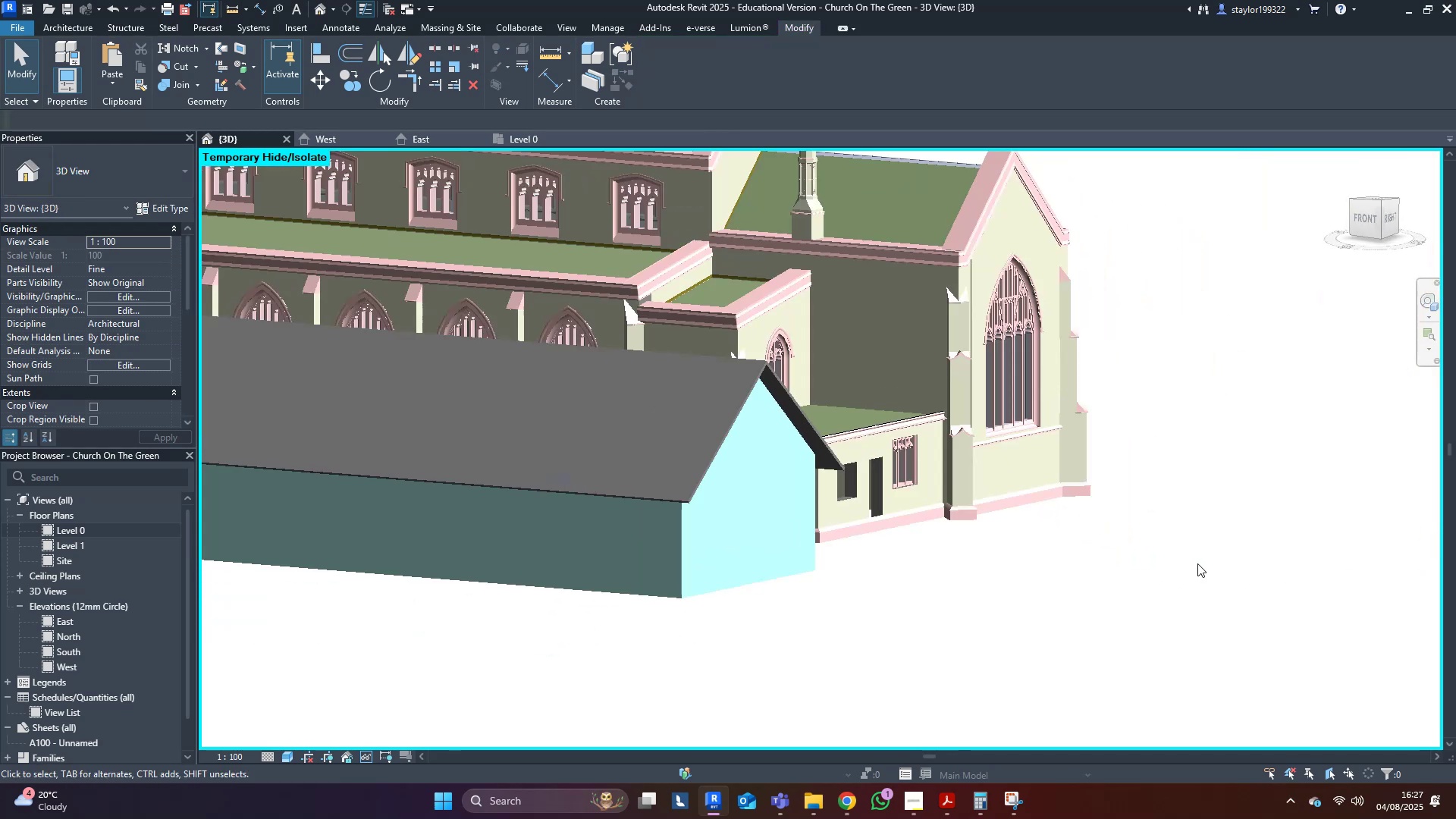 
hold_key(key=ShiftLeft, duration=0.46)
 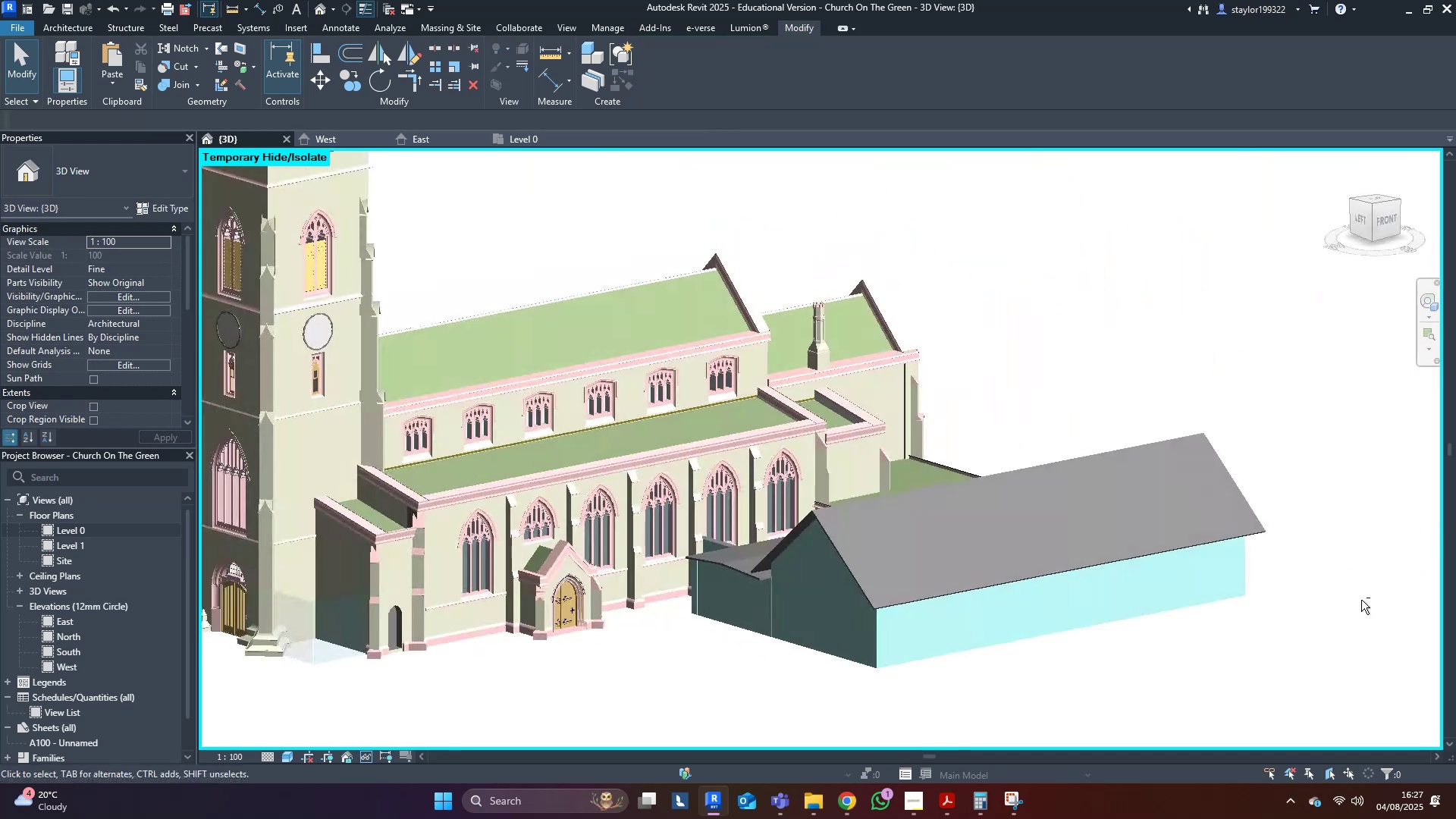 
scroll: coordinate [1282, 599], scroll_direction: down, amount: 3.0
 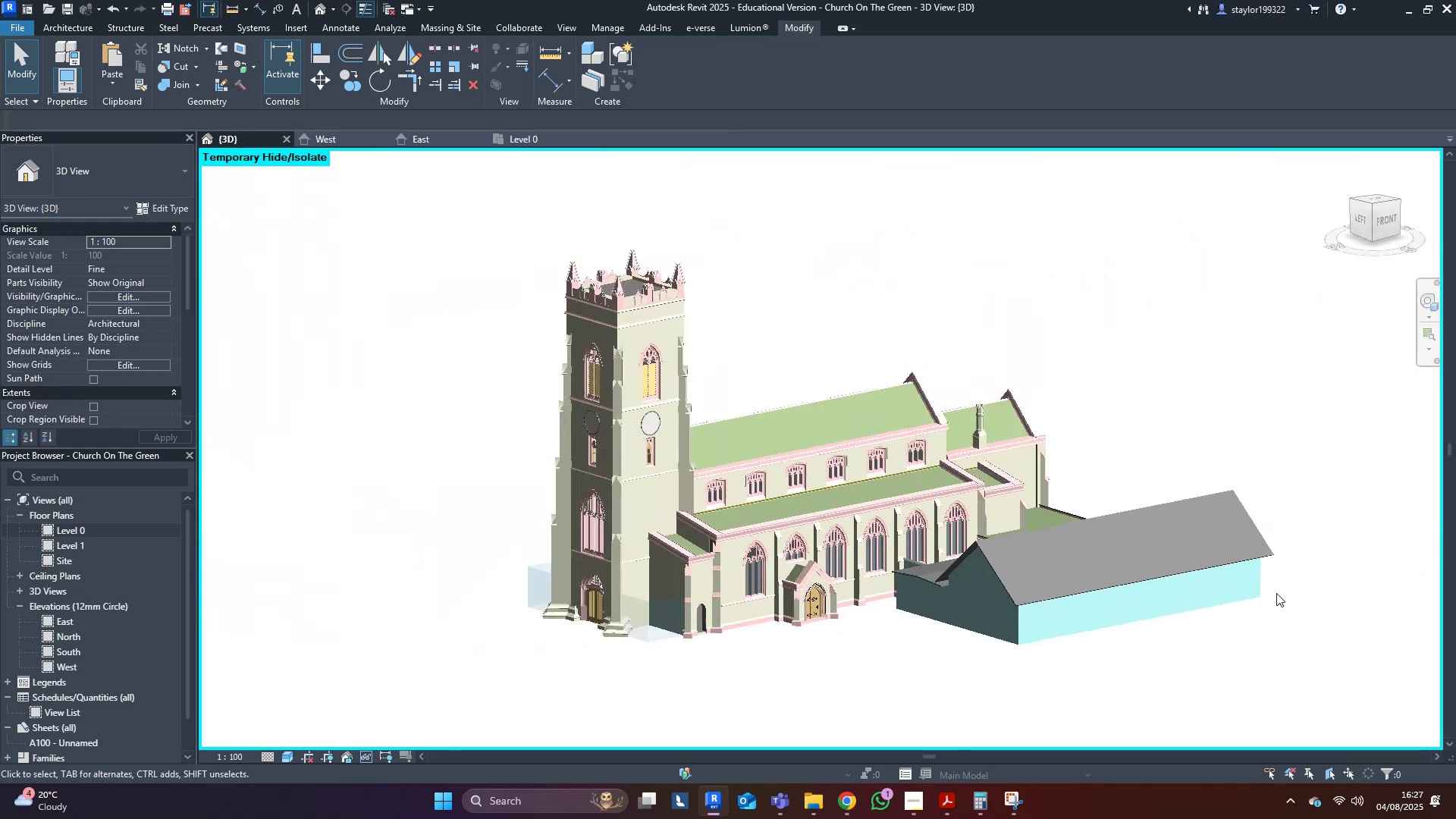 
hold_key(key=ShiftLeft, duration=0.38)
 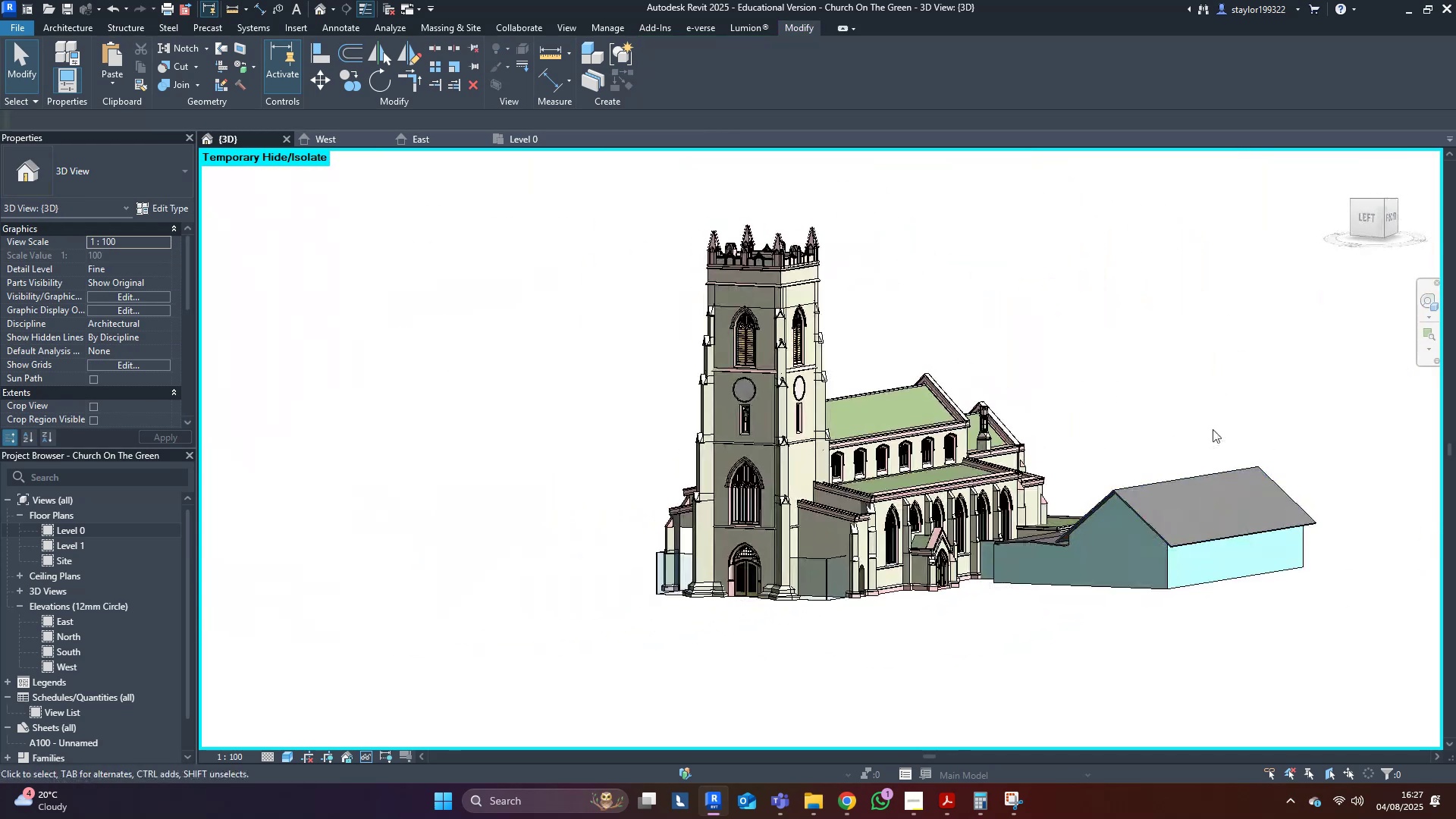 
scroll: coordinate [979, 324], scroll_direction: up, amount: 1.0
 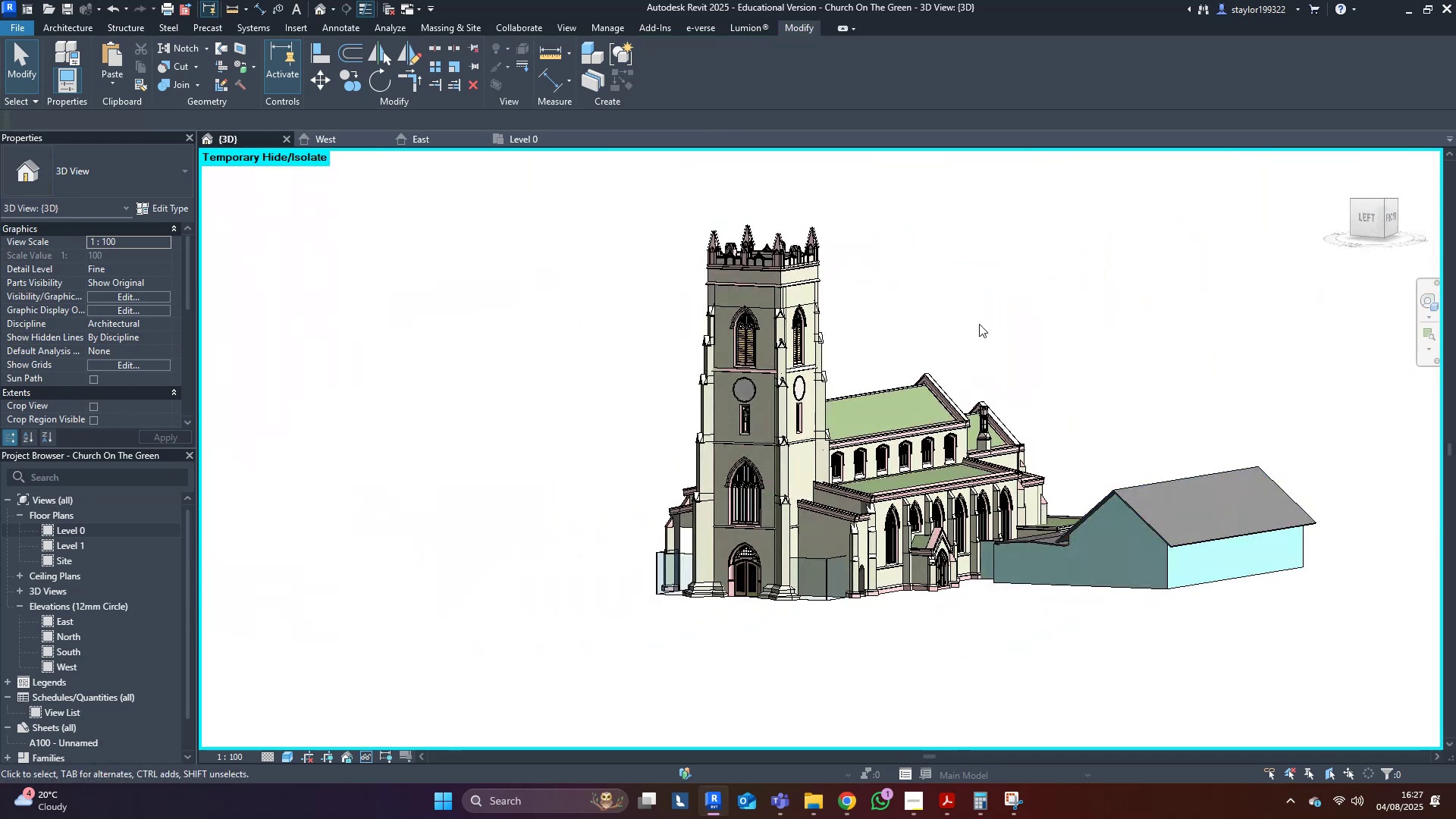 
key(Control+S)
 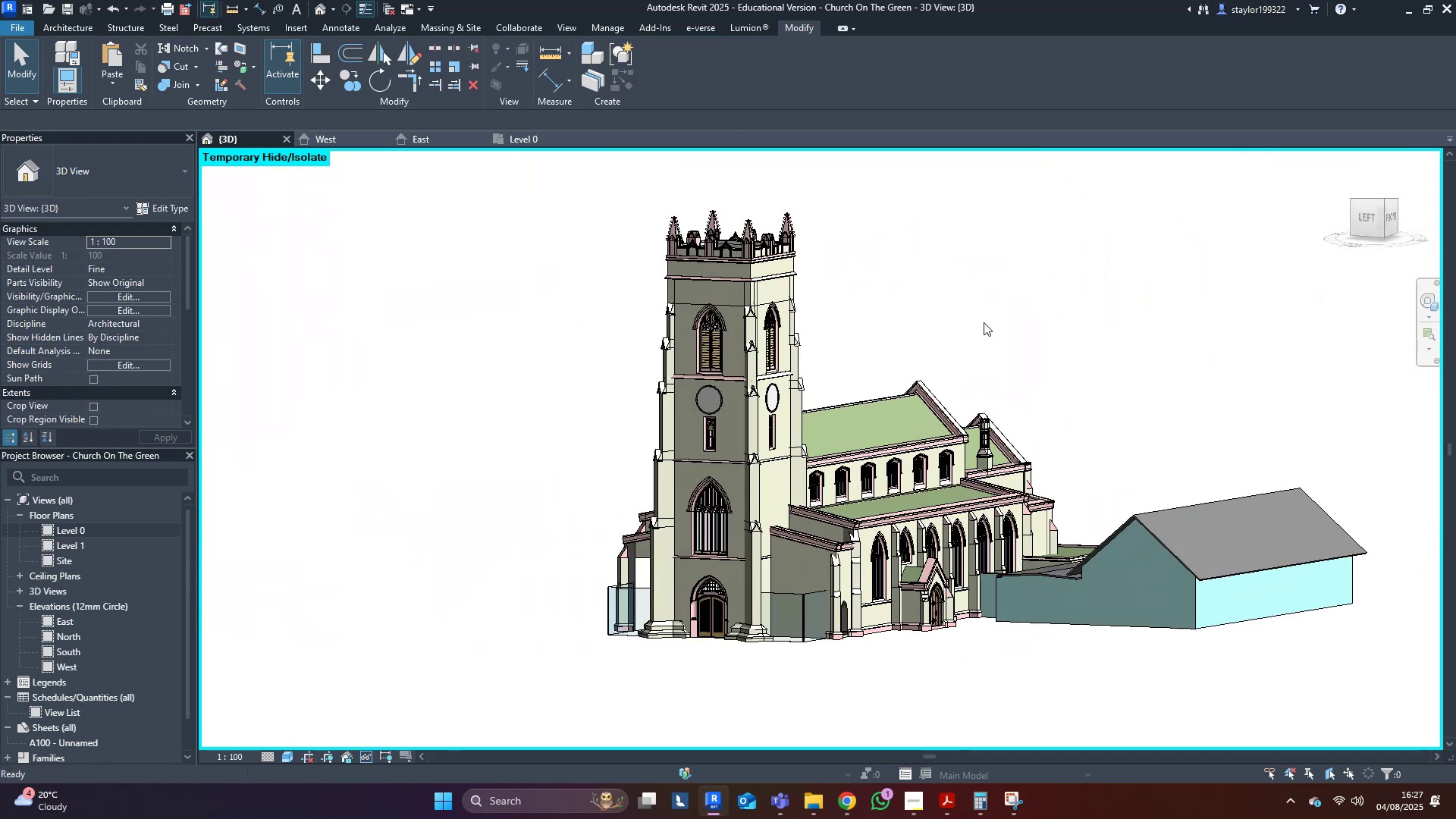 
hold_key(key=ShiftLeft, duration=1.53)
 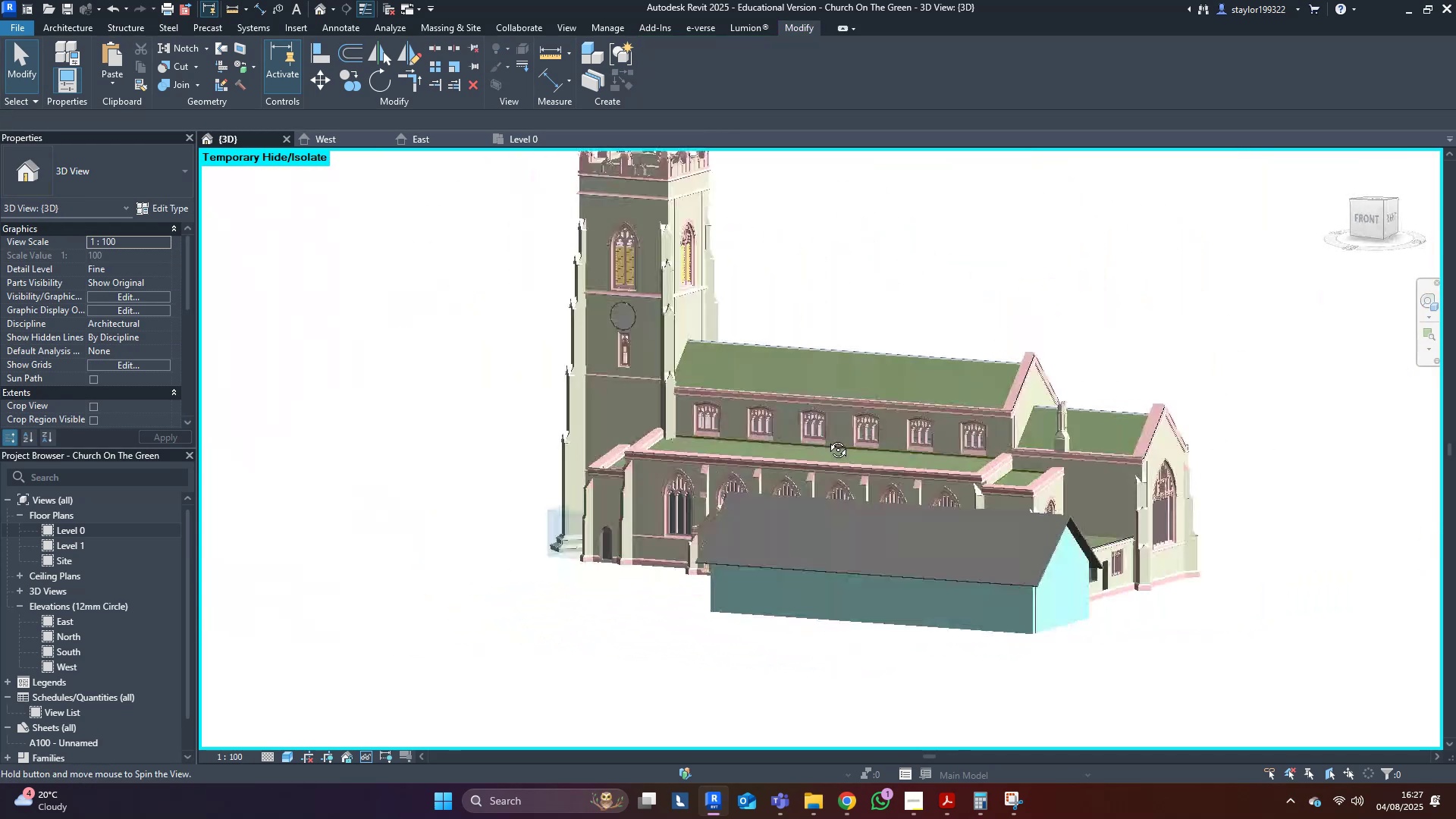 
hold_key(key=ShiftLeft, duration=1.1)
 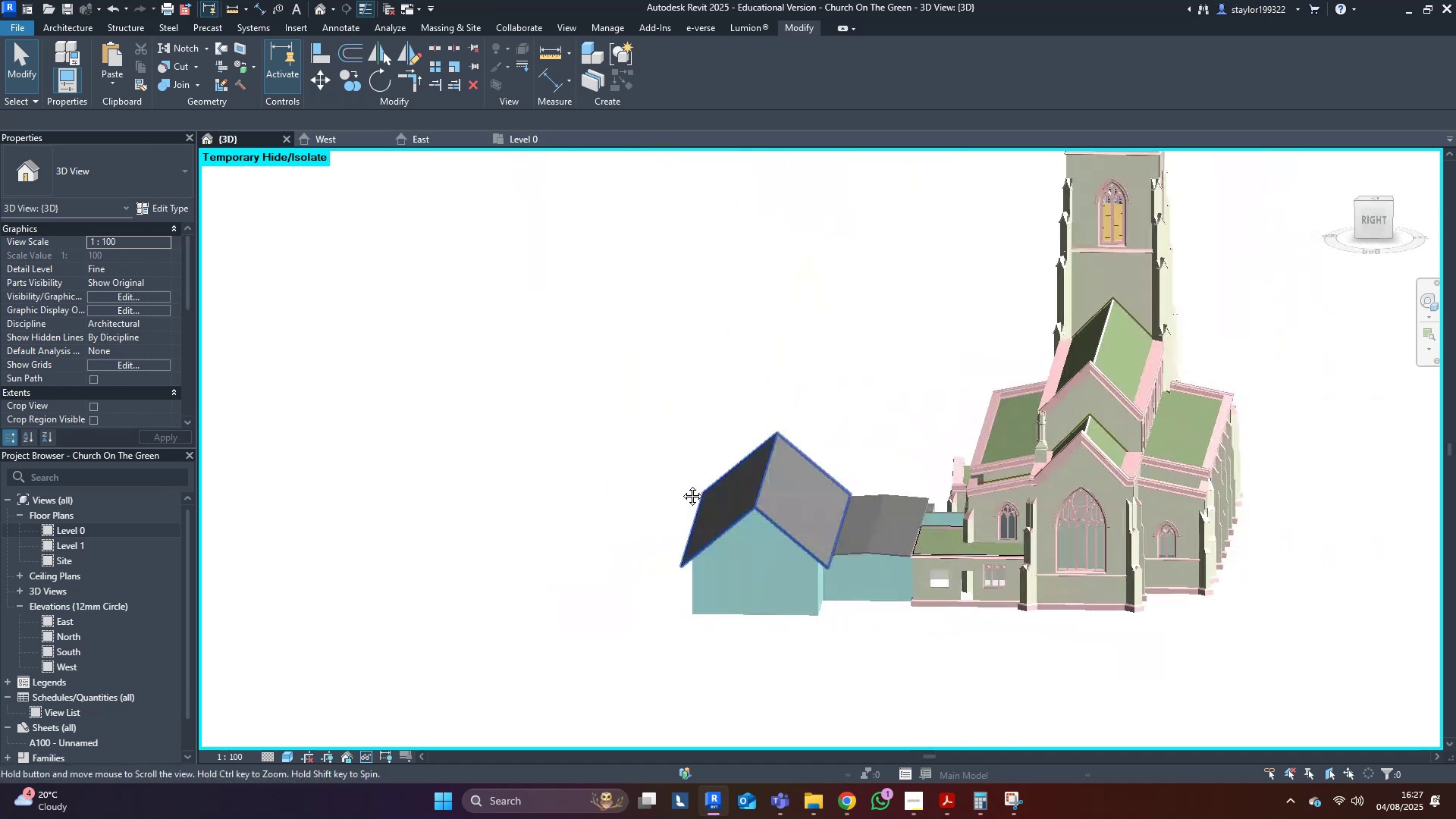 
hold_key(key=ShiftLeft, duration=0.74)
 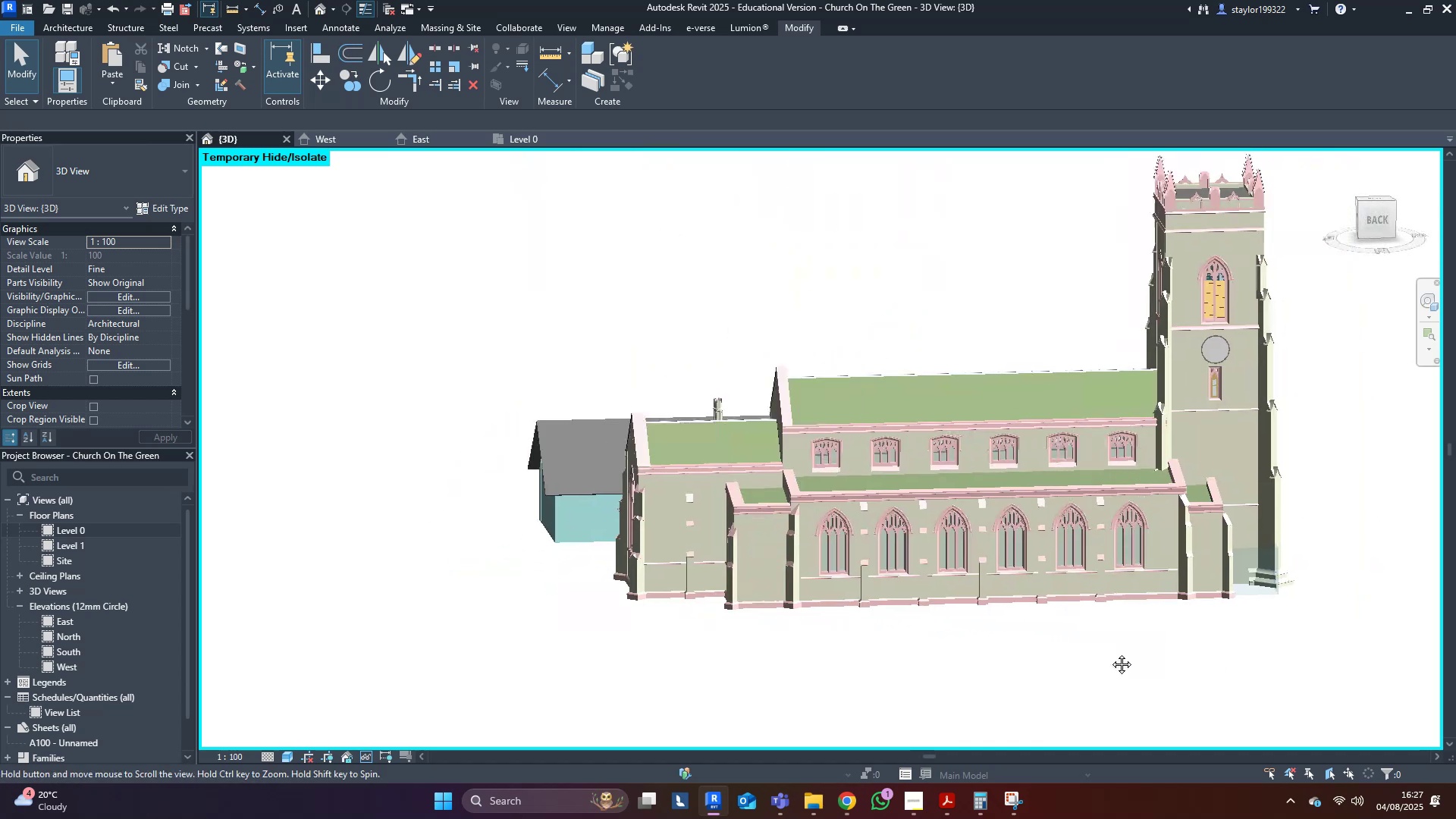 
hold_key(key=ShiftLeft, duration=0.87)
 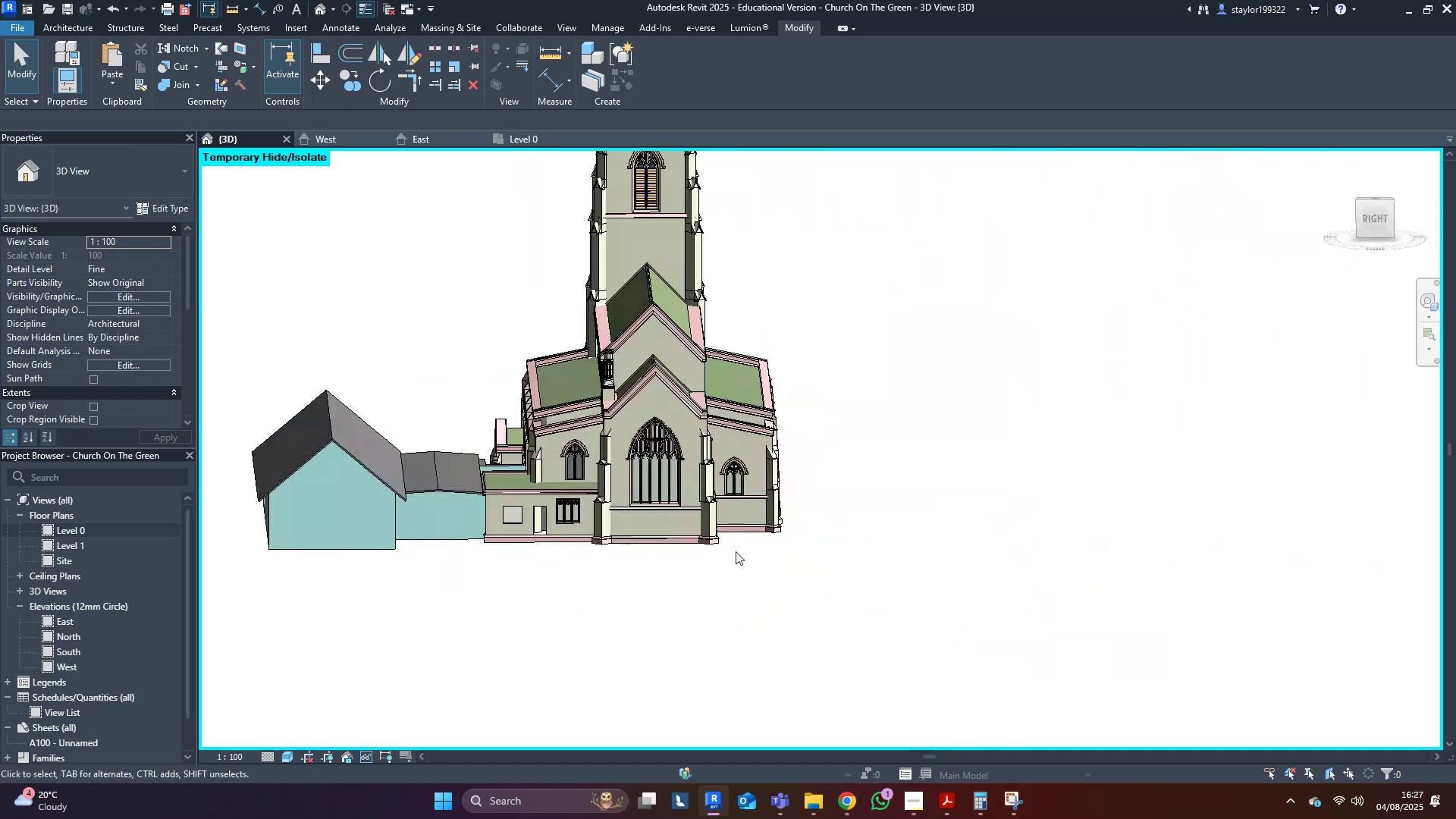 
scroll: coordinate [555, 514], scroll_direction: up, amount: 13.0
 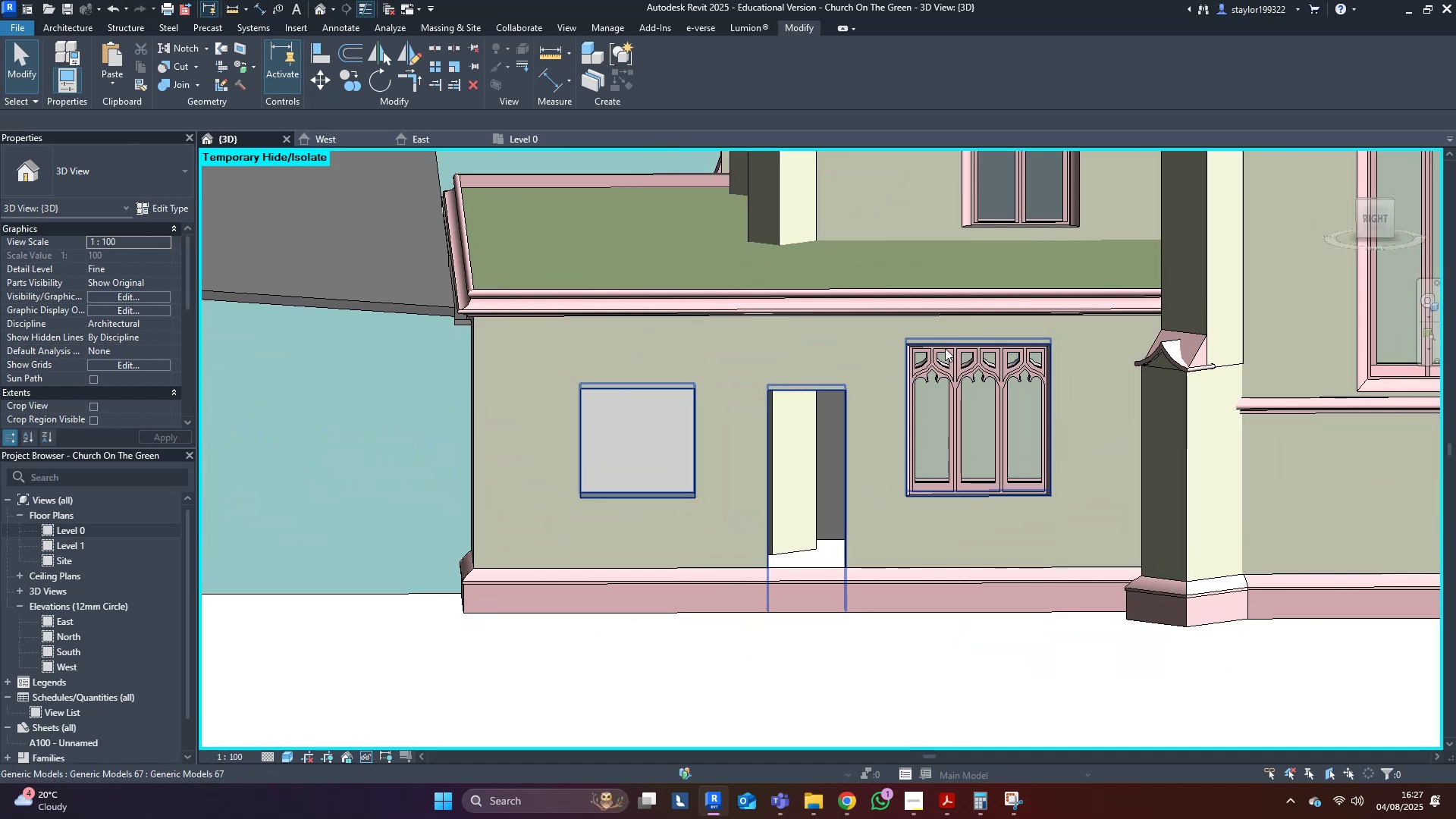 
key(Escape)
 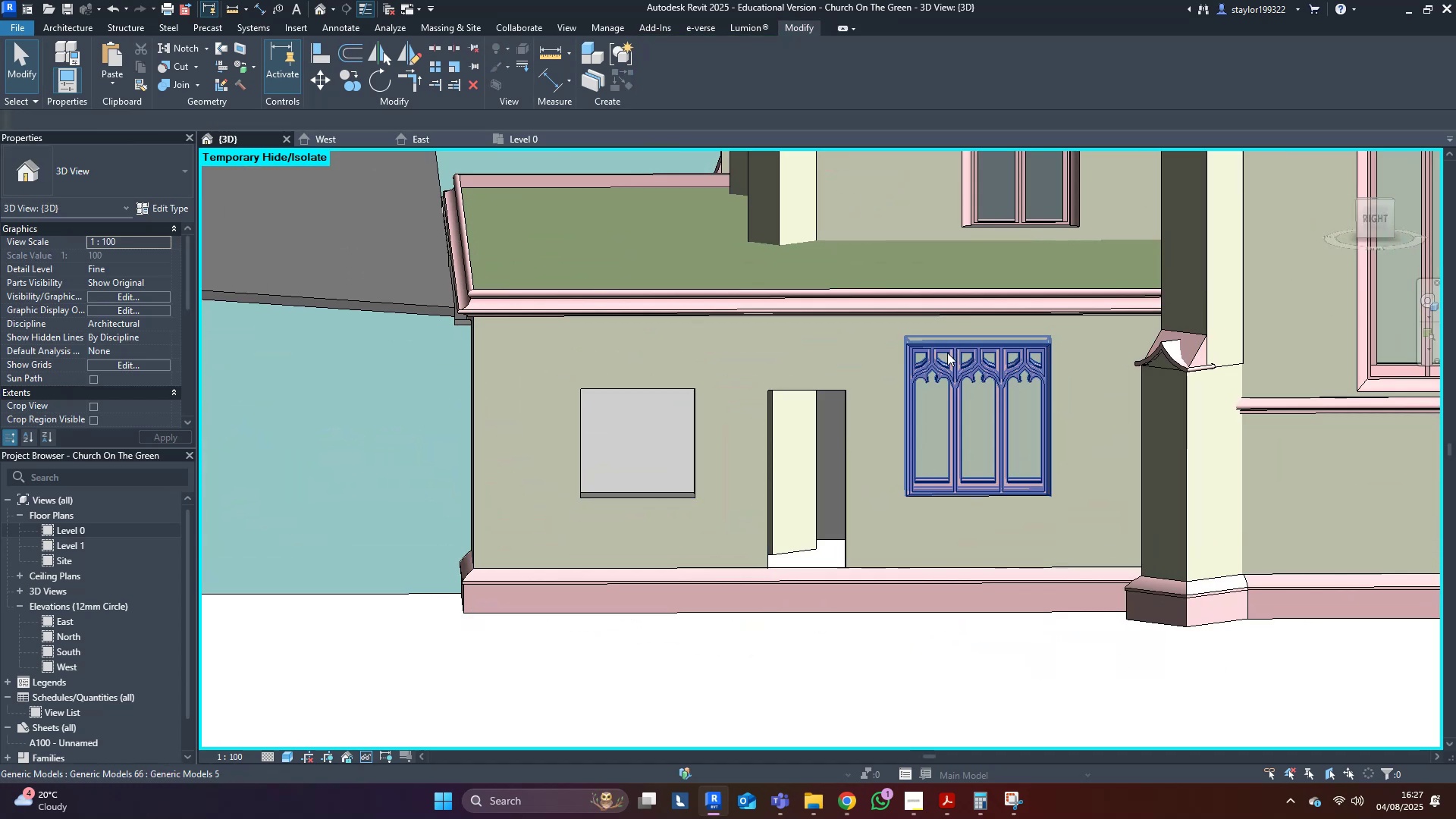 
left_click([947, 353])
 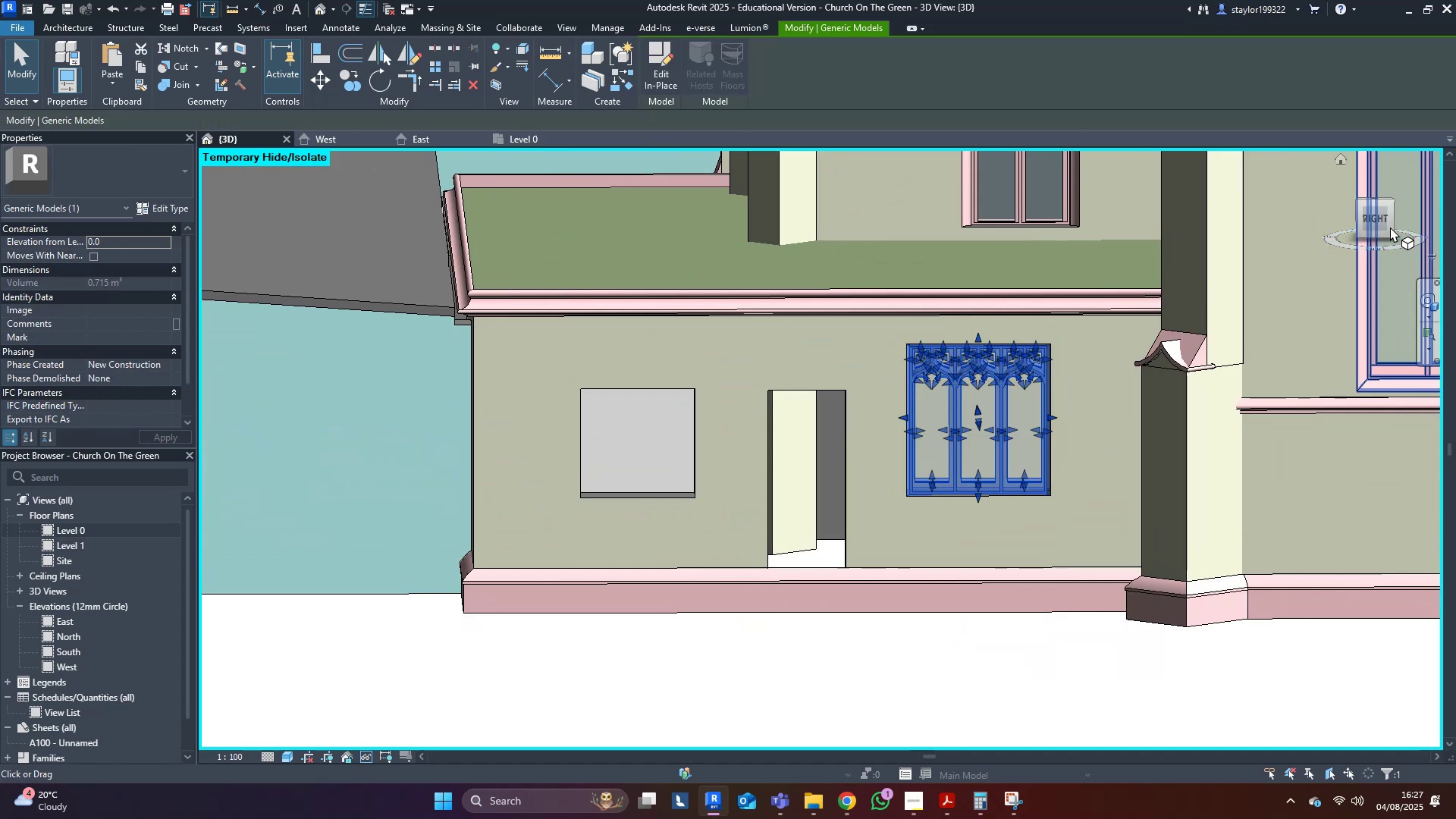 
left_click([1379, 220])
 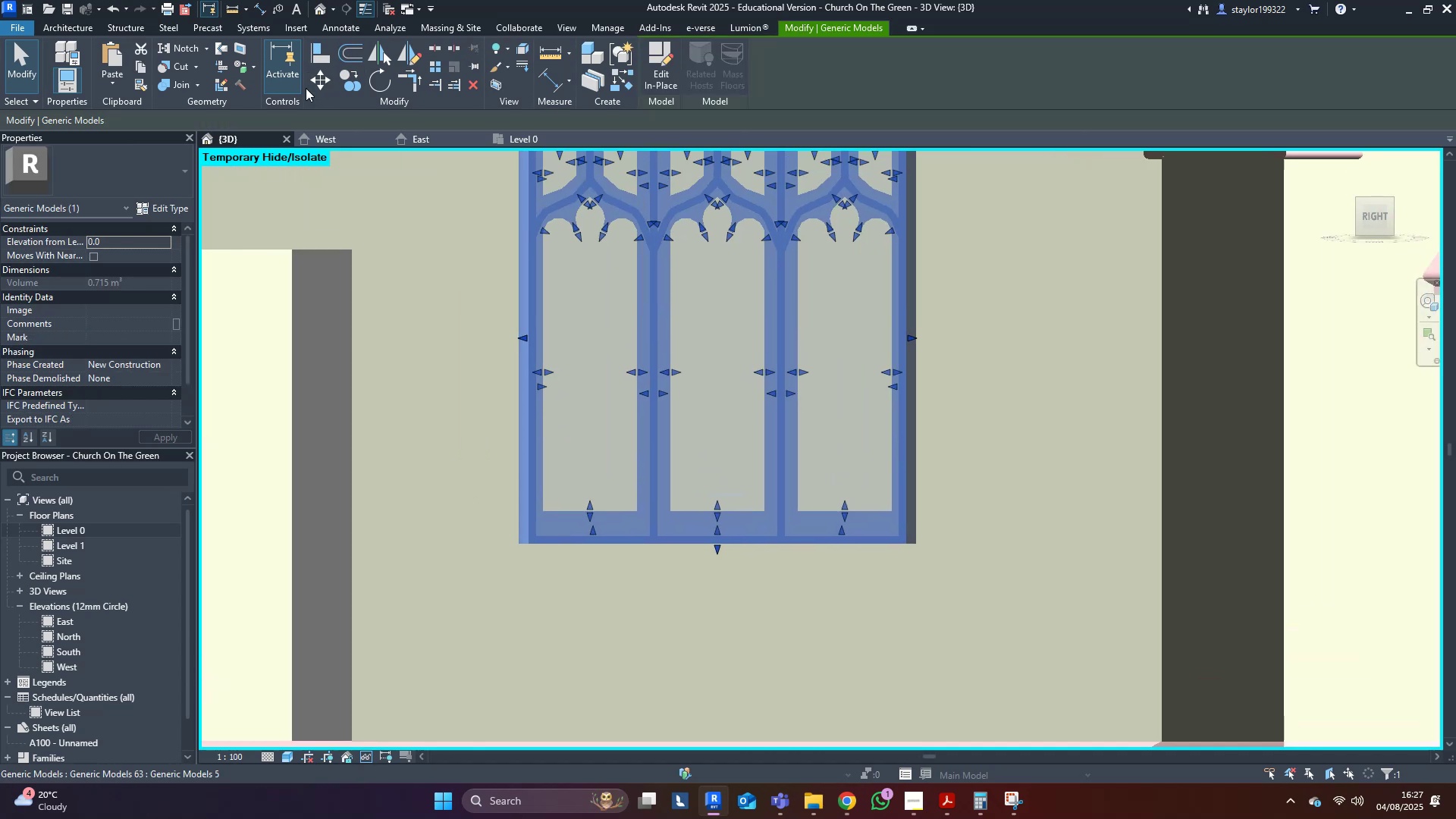 
double_click([318, 83])
 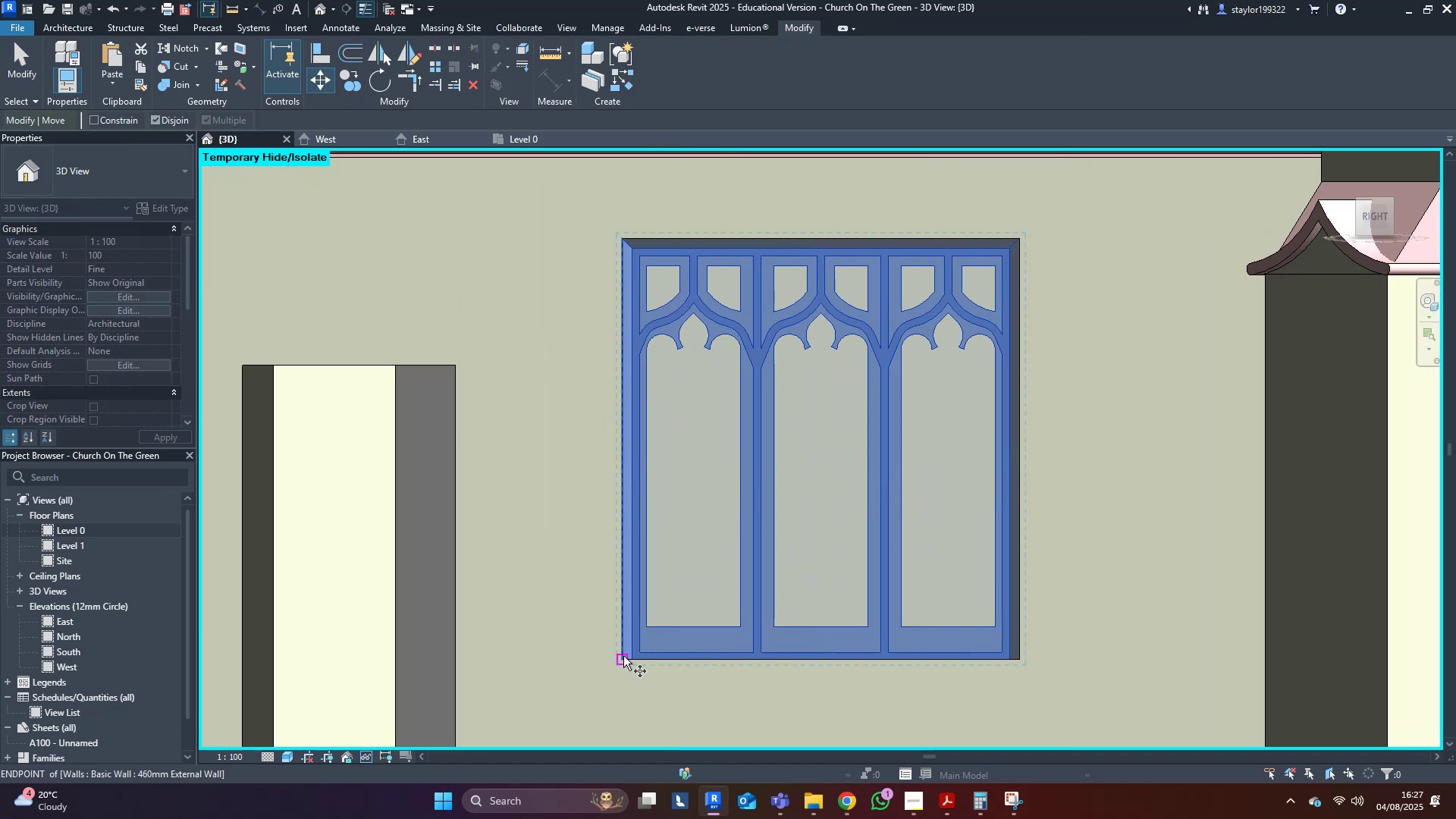 
left_click([626, 656])
 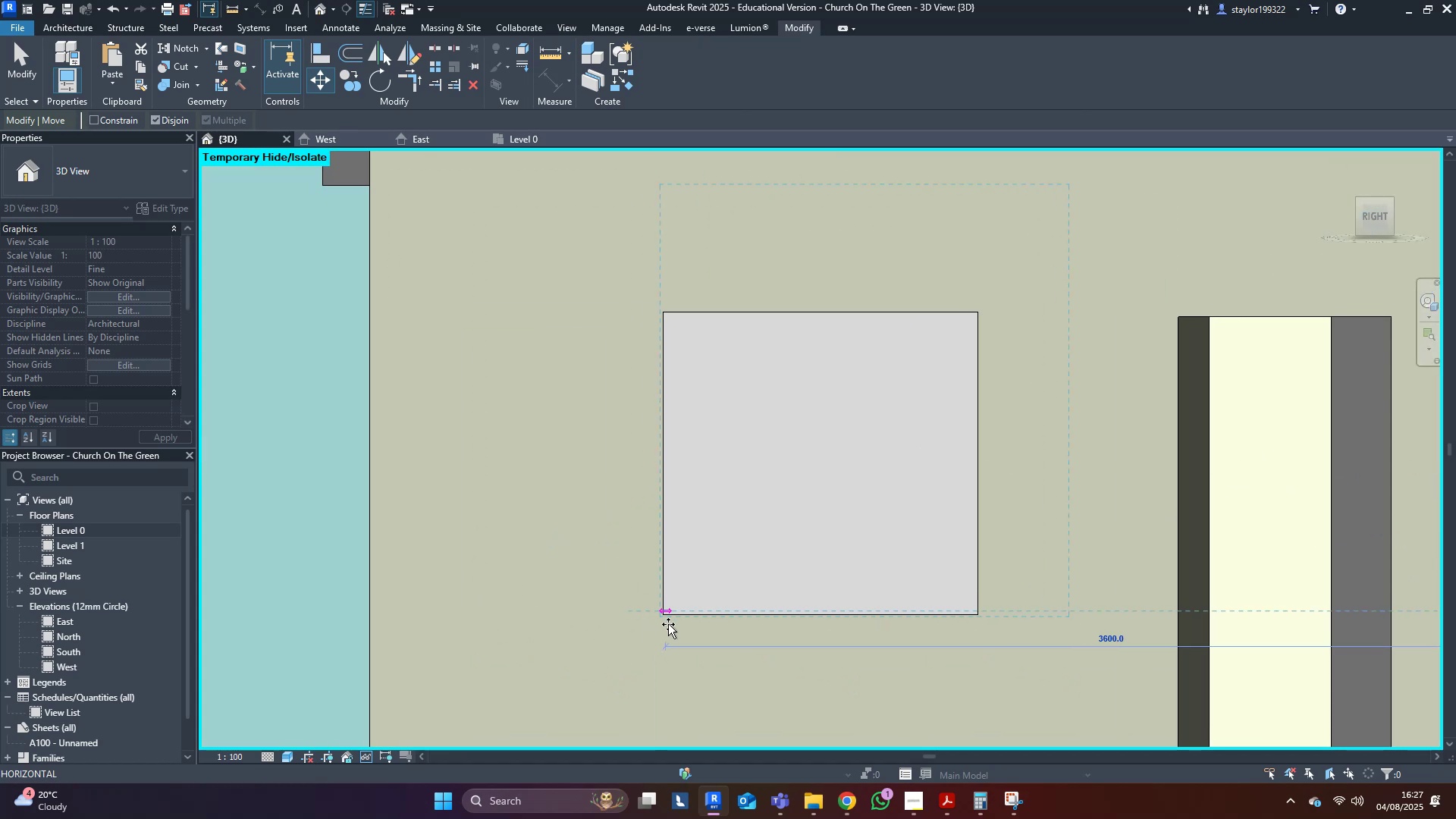 
key(Tab)
 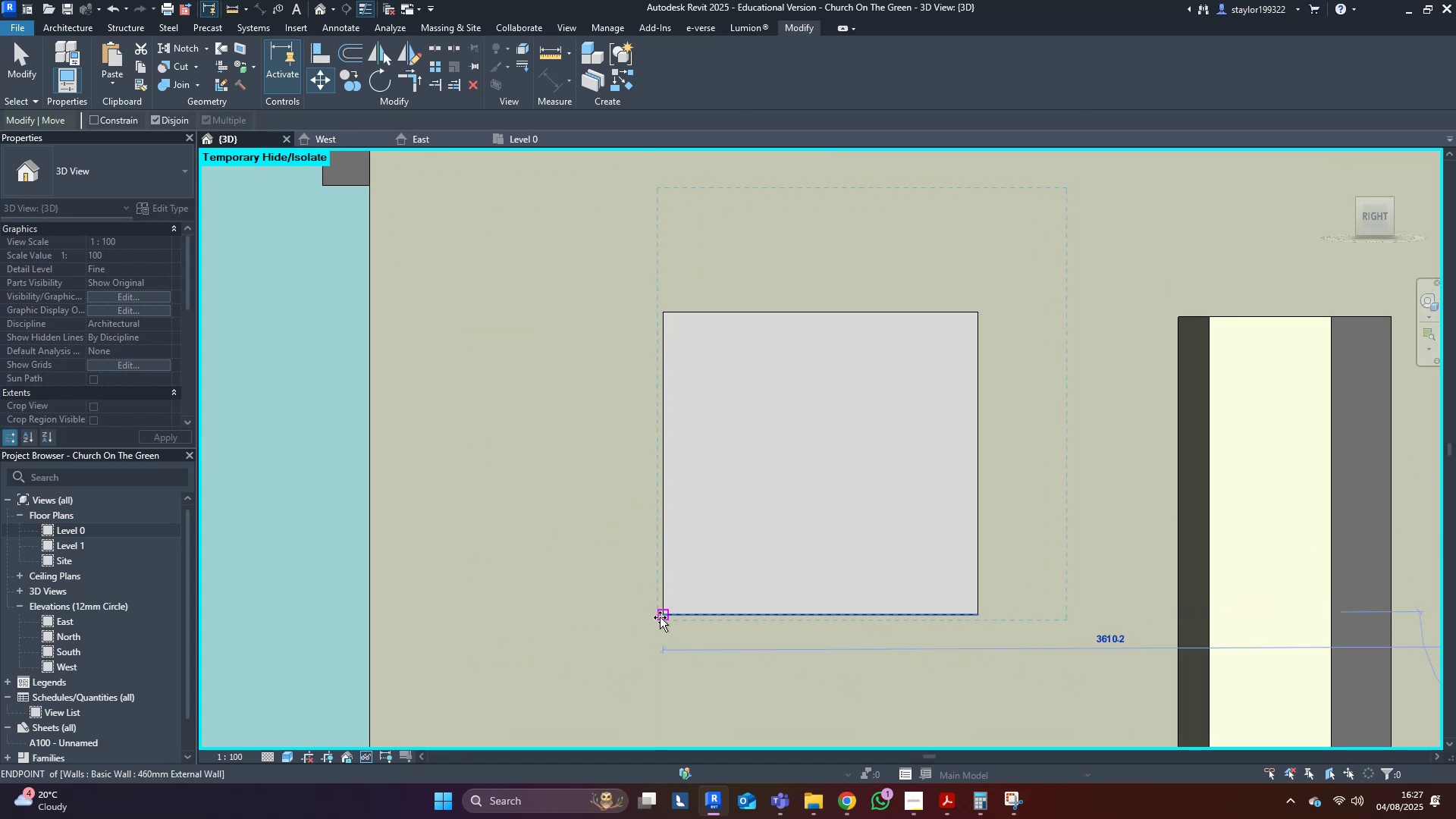 
hold_key(key=ControlLeft, duration=0.34)
left_click([660, 617])
 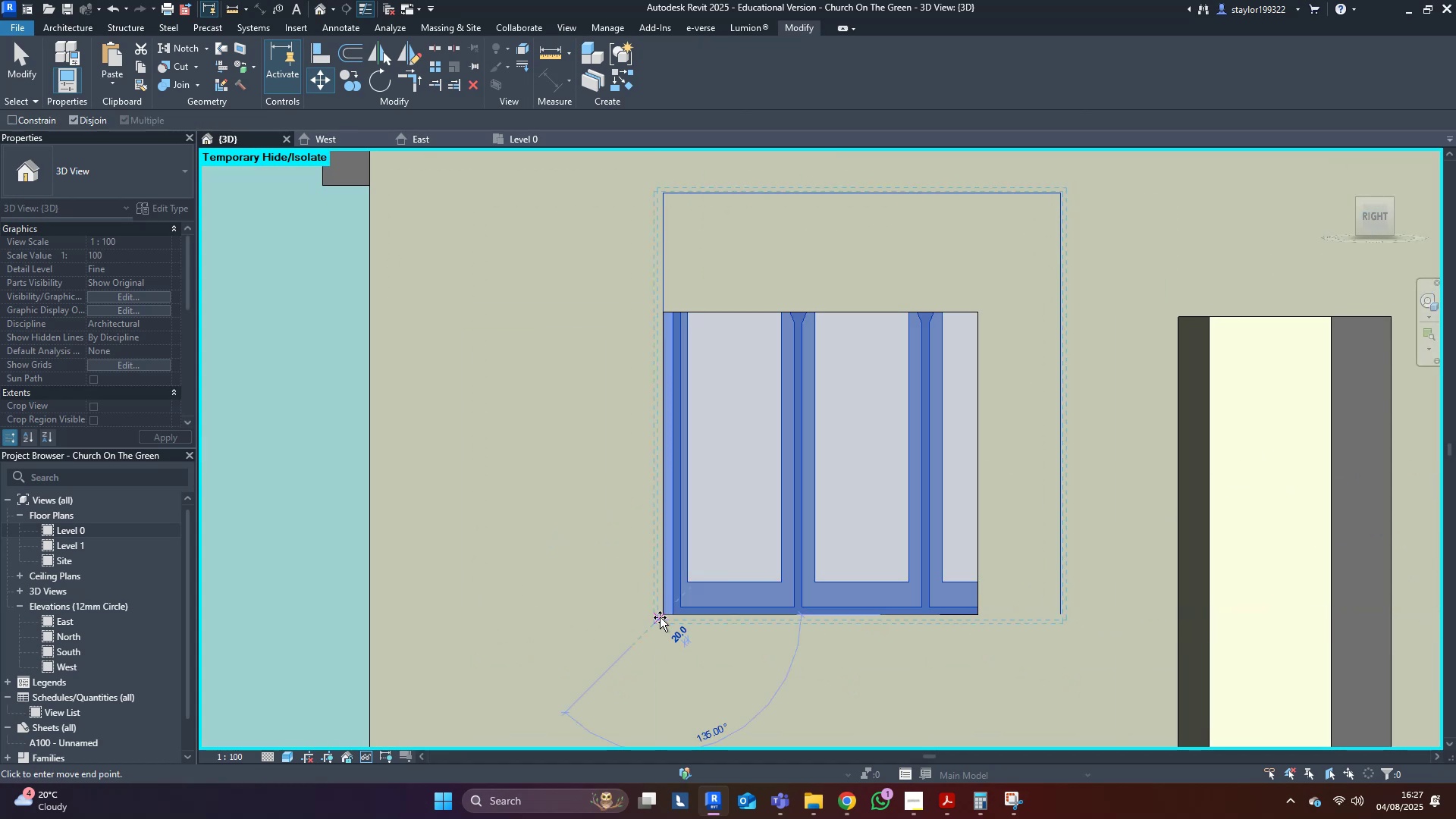 
key(Escape)
 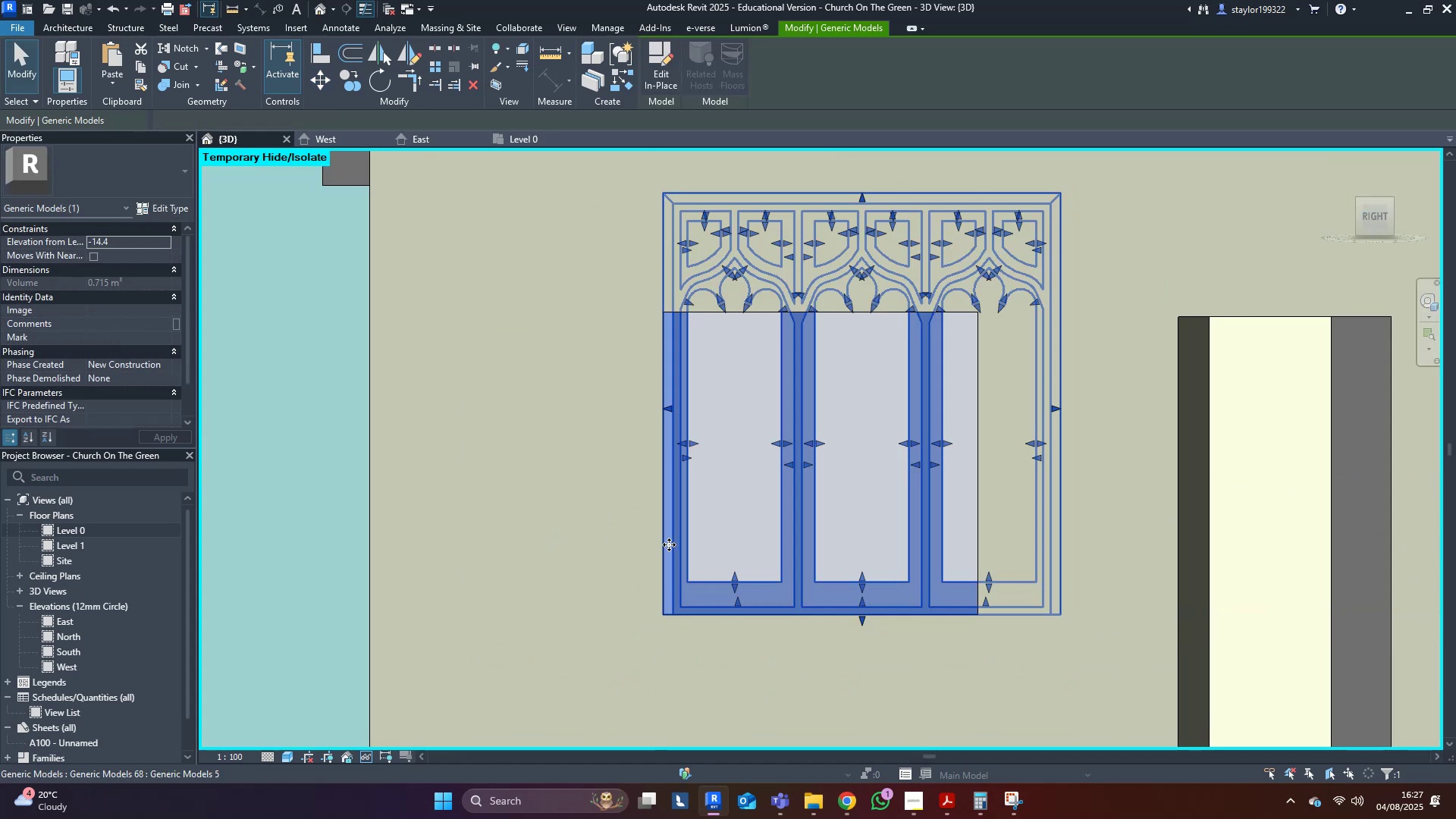 
double_click([669, 544])
 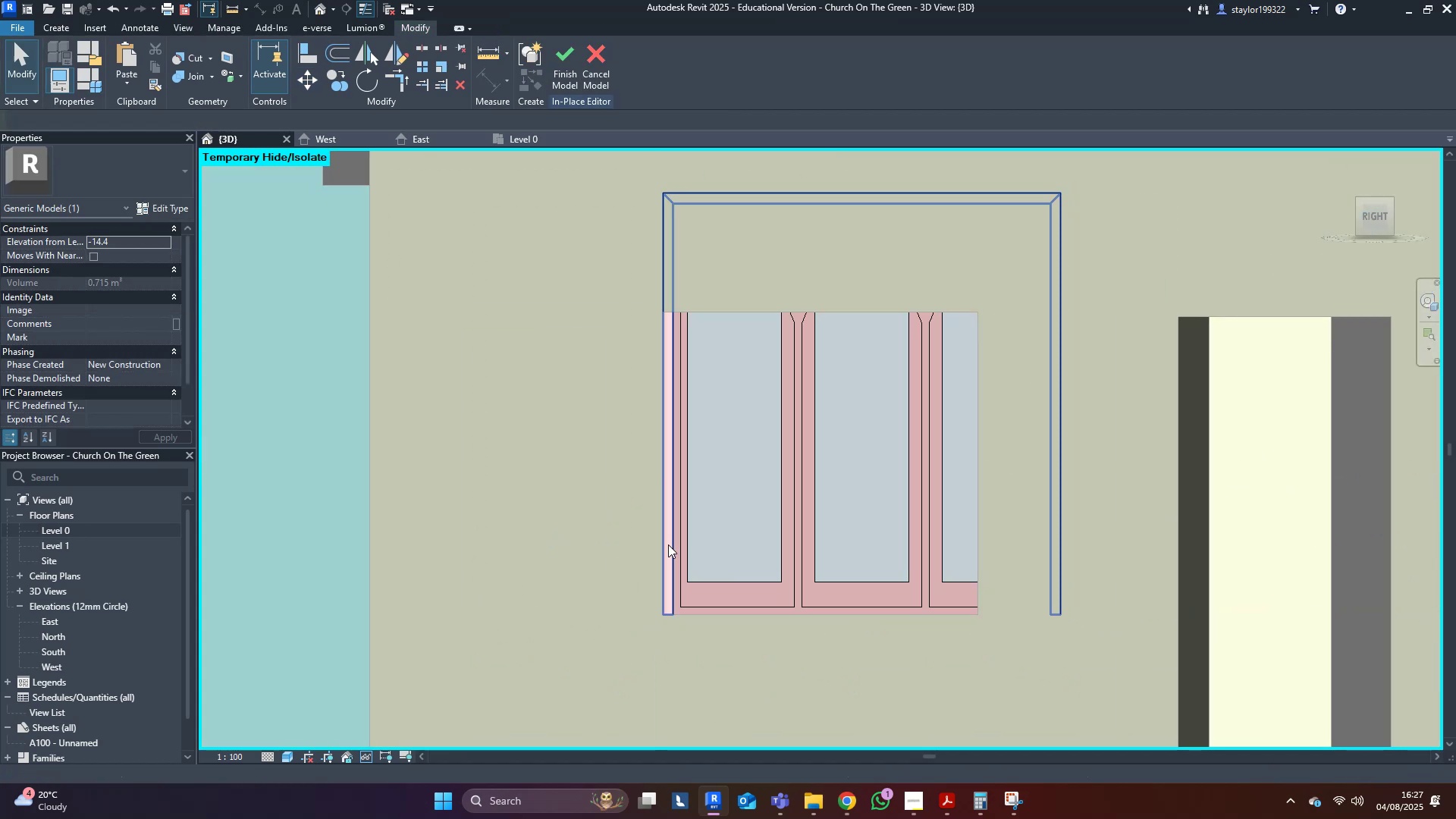 
scroll: coordinate [646, 548], scroll_direction: down, amount: 3.0
 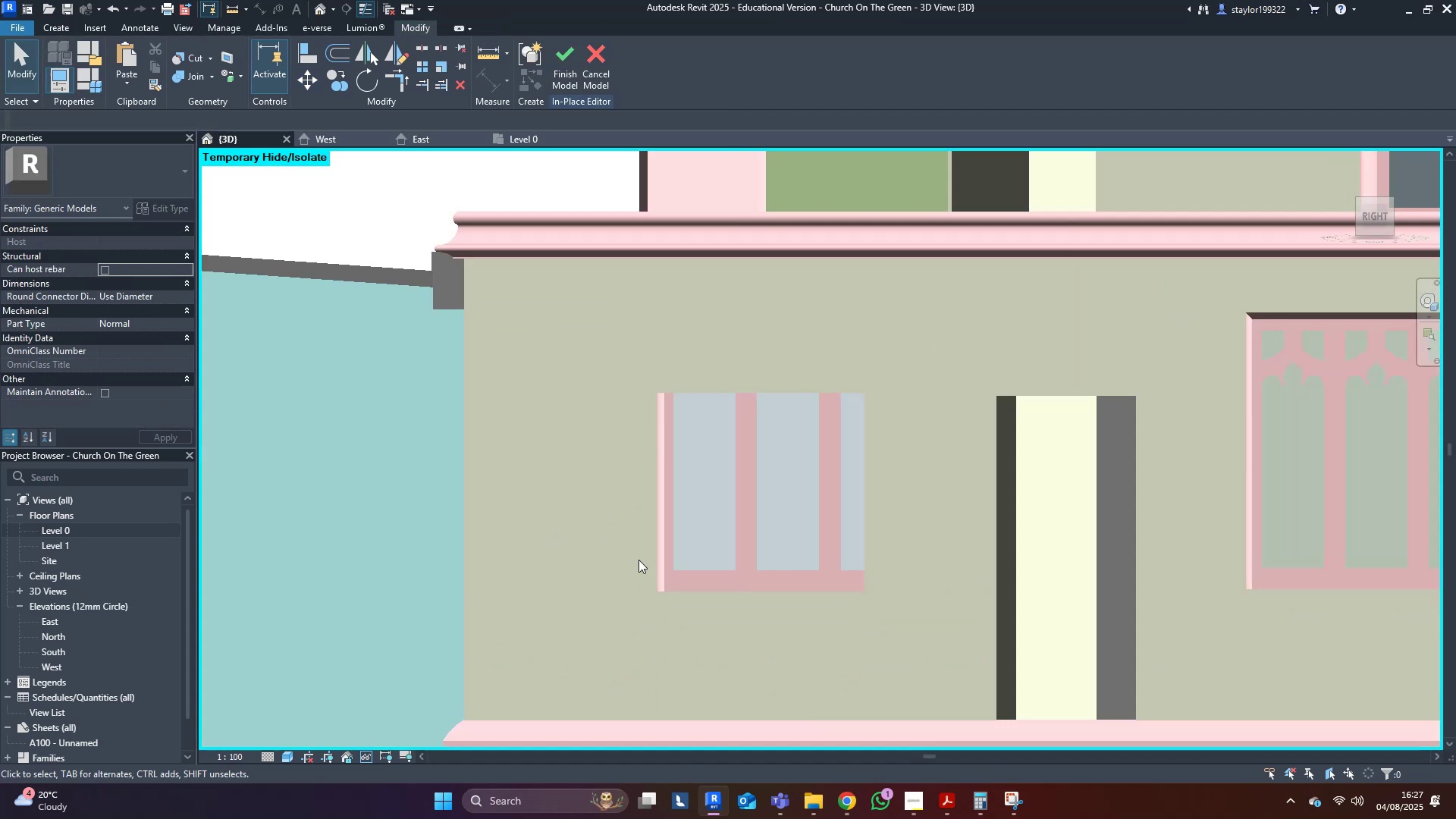 
left_click_drag(start_coordinate=[548, 678], to_coordinate=[1018, 247])
 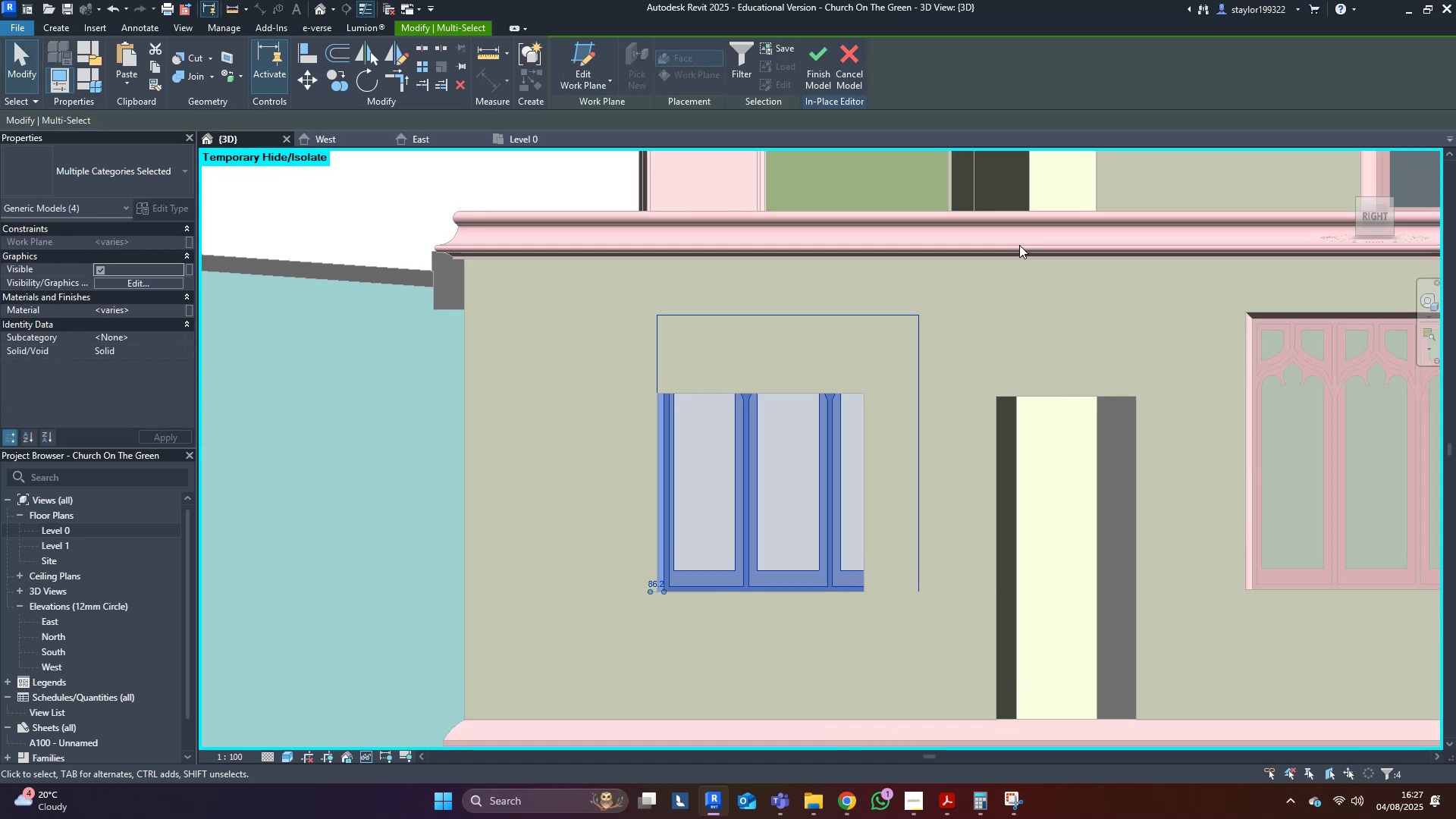 
hold_key(key=ArrowLeft, duration=0.95)
 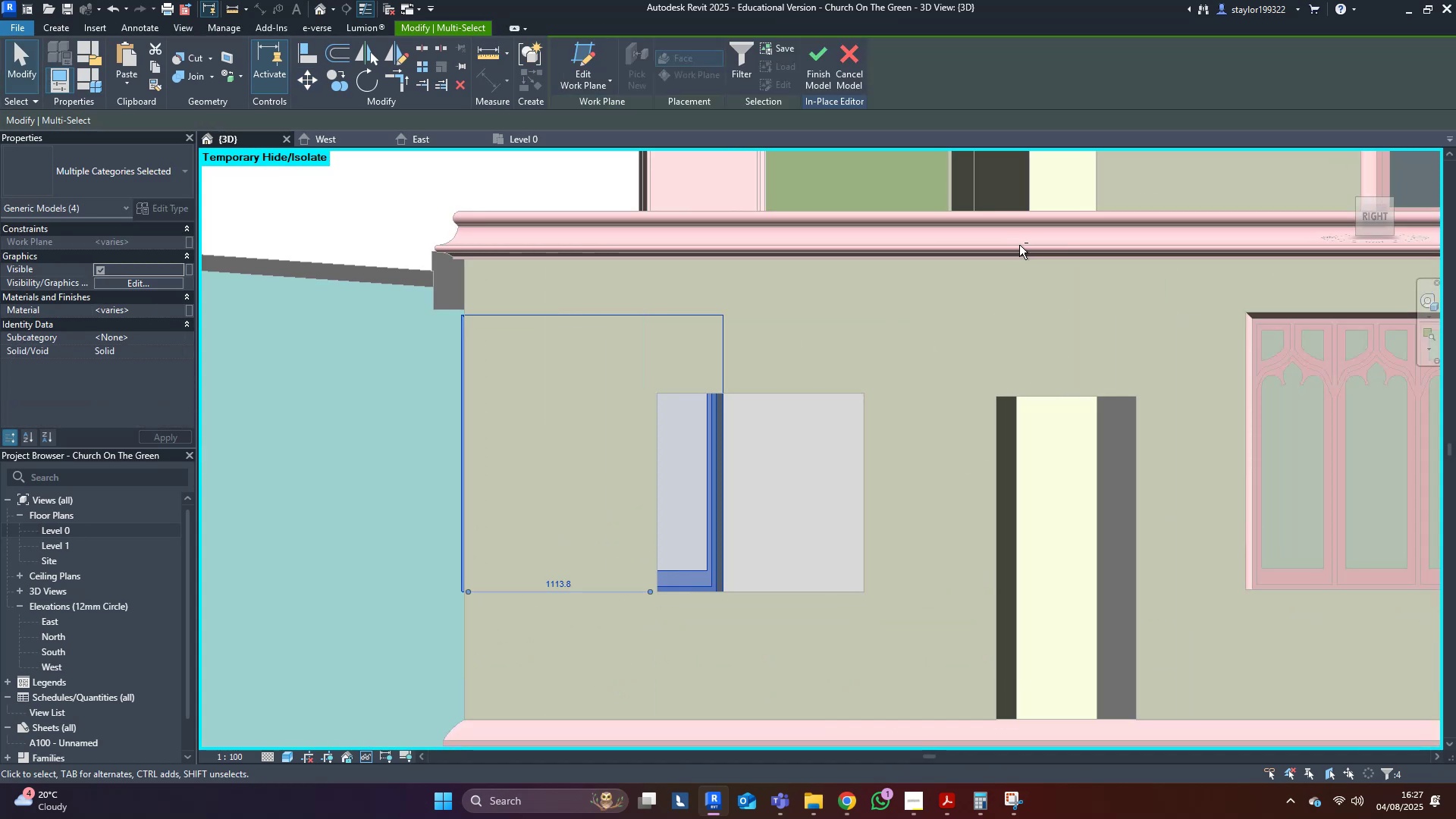 
key(Shift+ArrowLeft)
 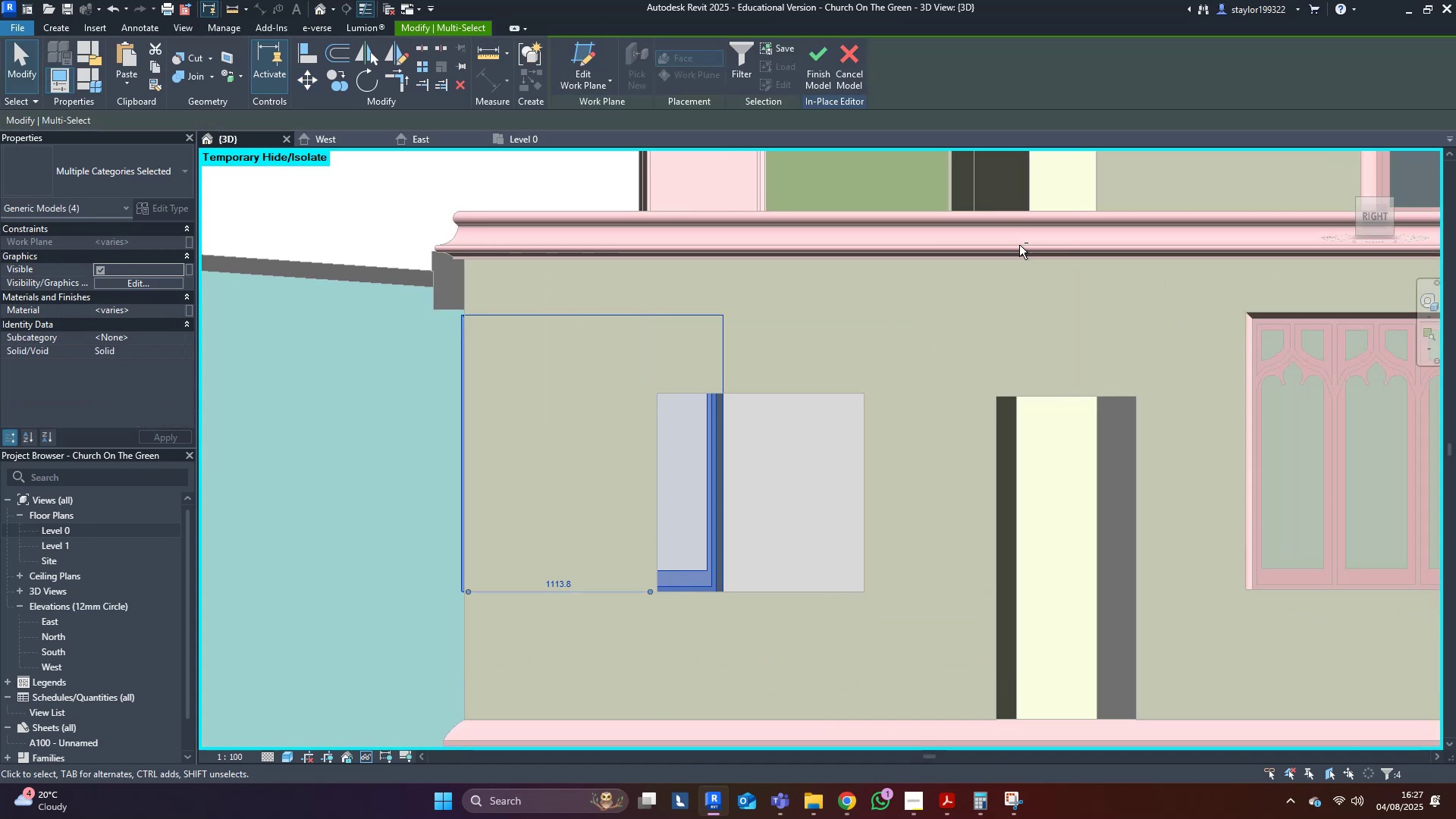 
key(Shift+ArrowLeft)
 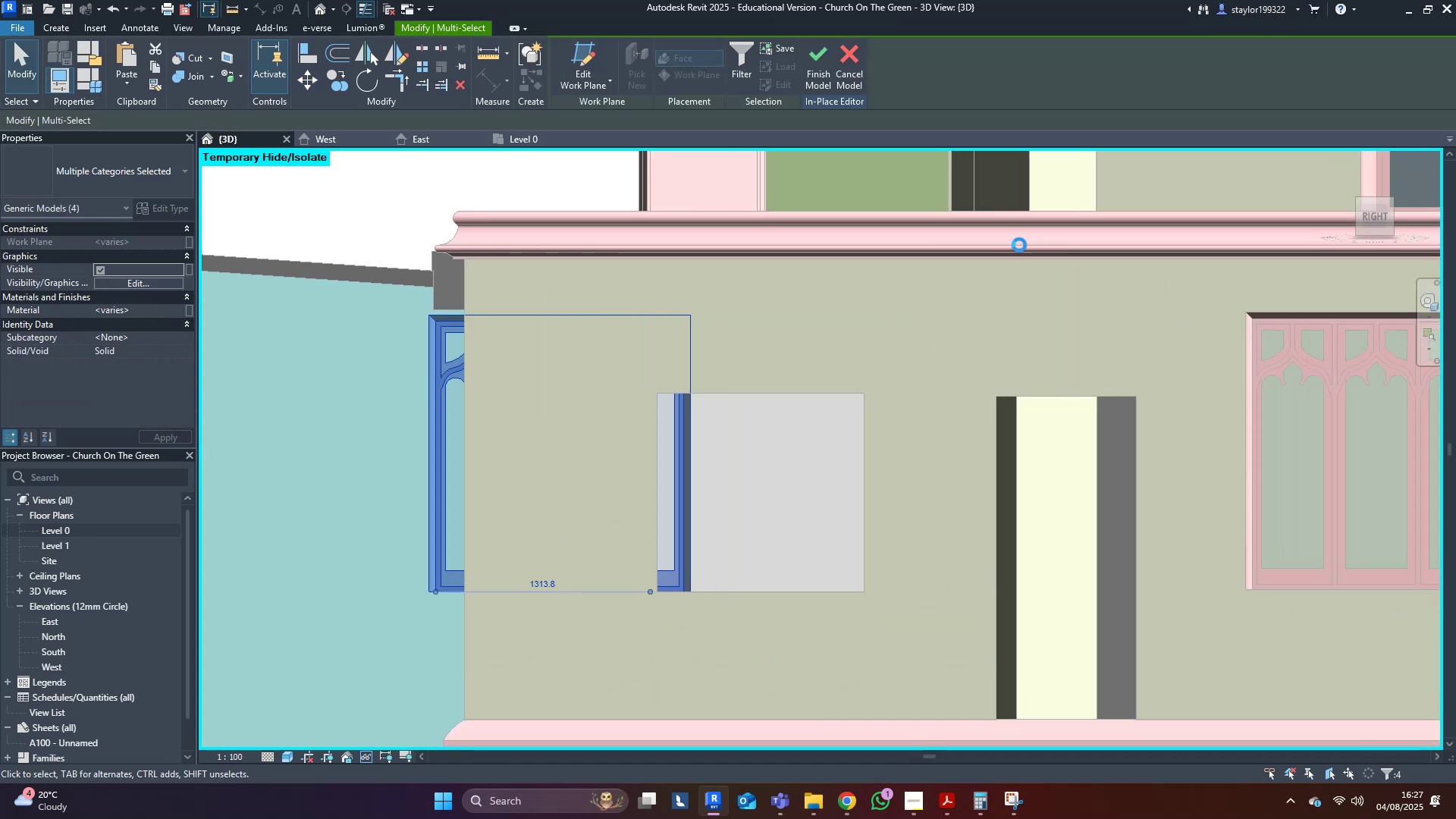 
key(Shift+ArrowLeft)
 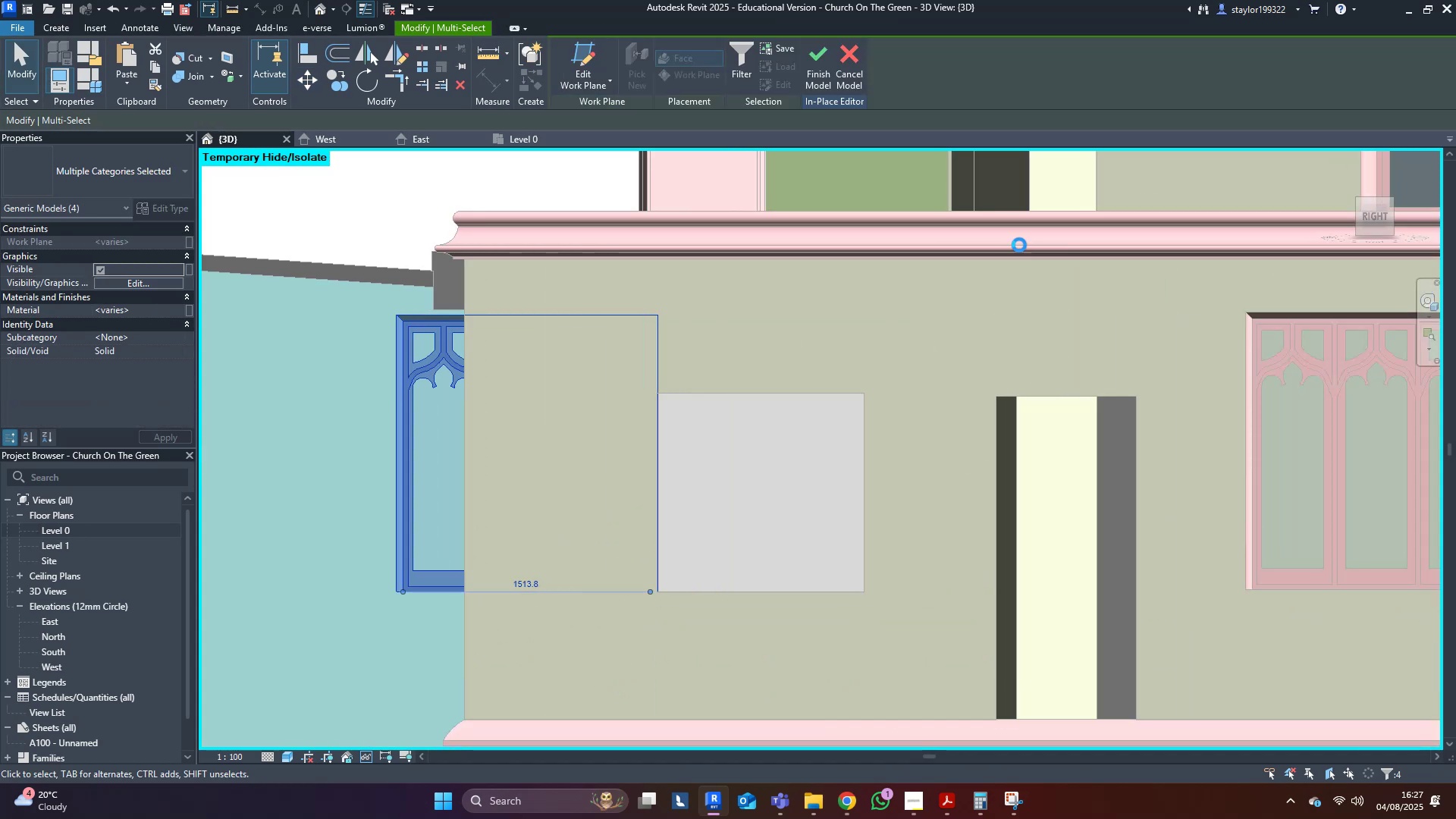 
key(Shift+ArrowLeft)
 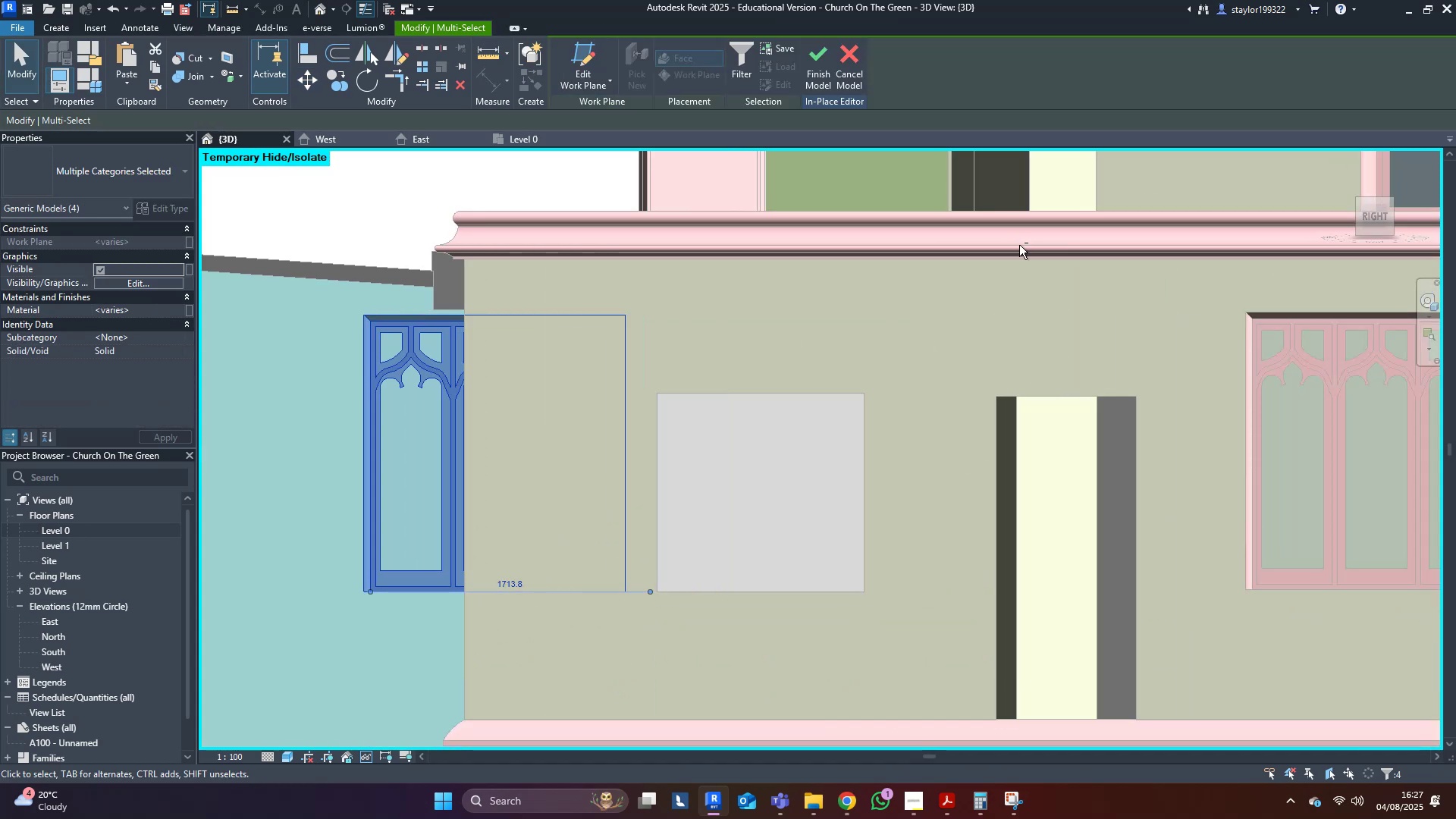 
key(Shift+ArrowLeft)
 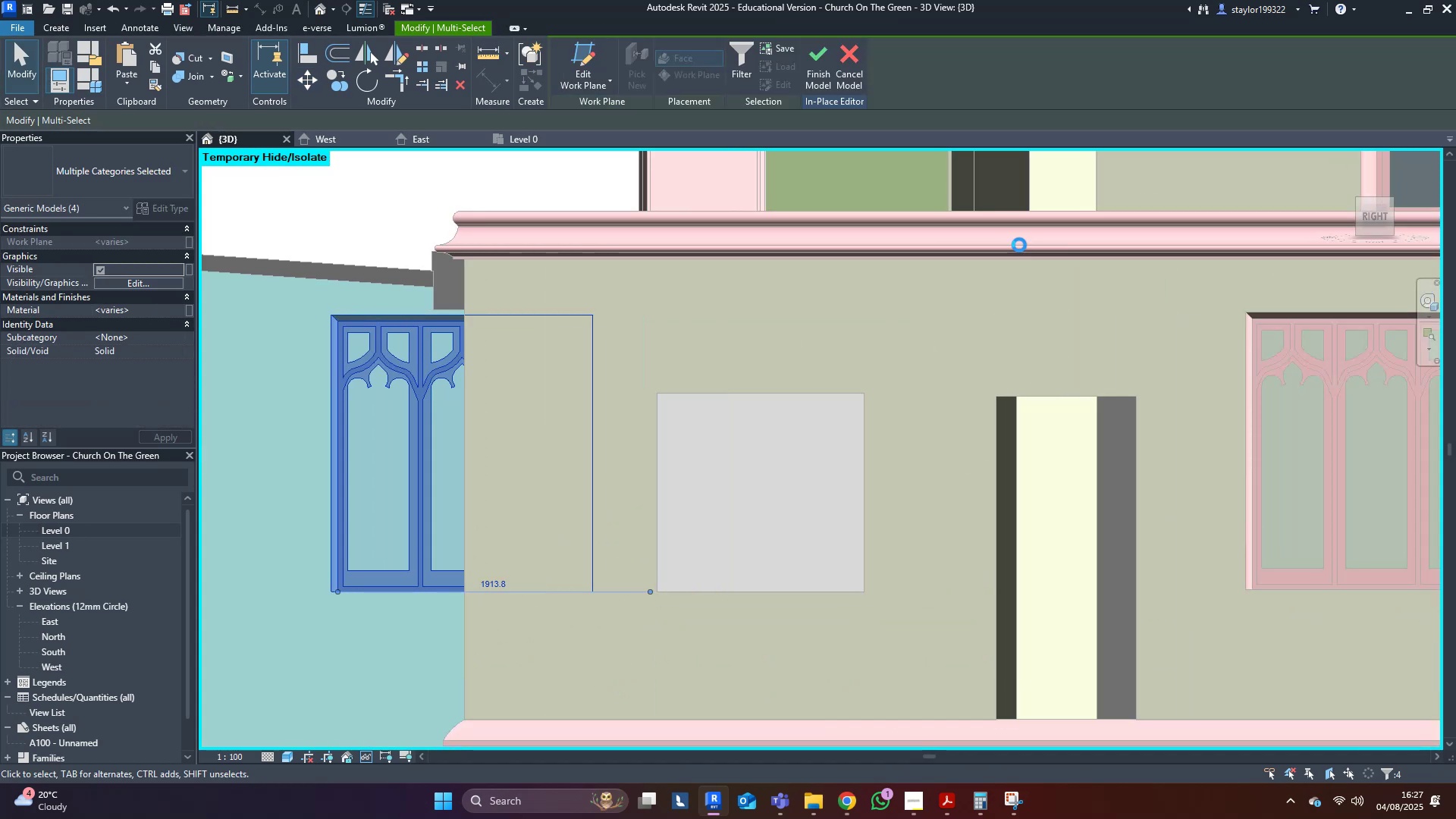 
key(Shift+ArrowLeft)
 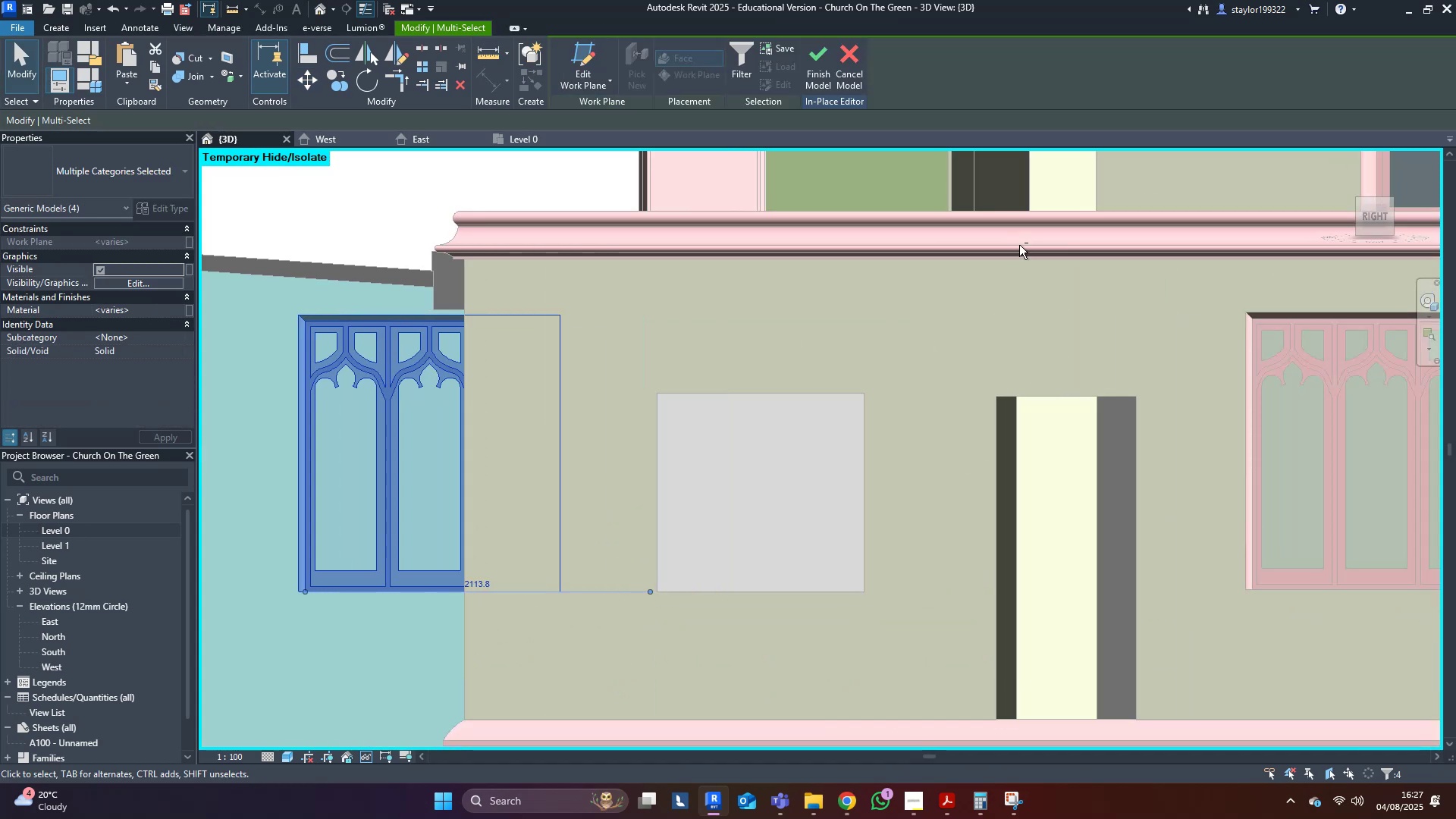 
key(Shift+ArrowLeft)
 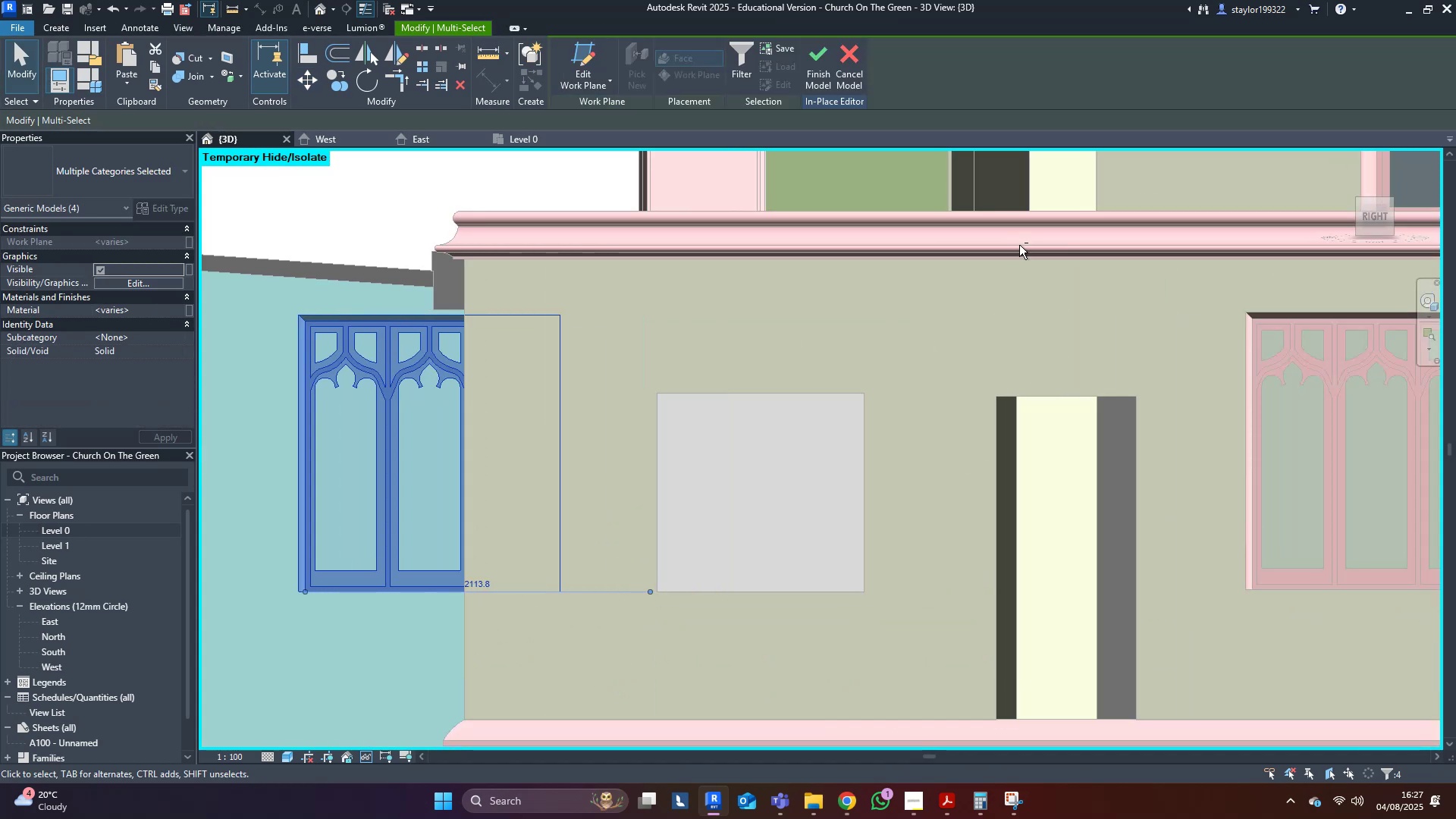 
key(Shift+ArrowLeft)
 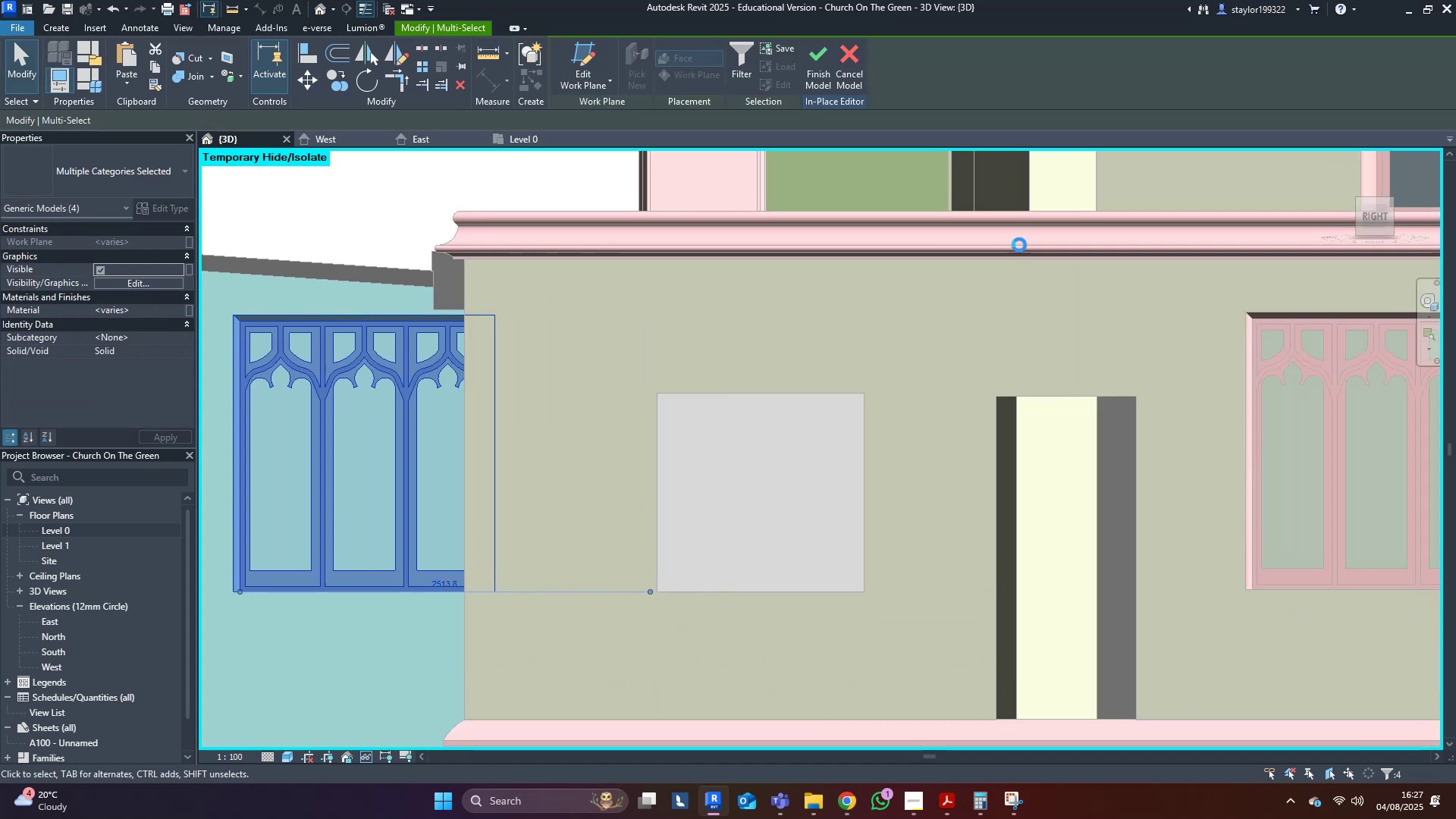 
key(Shift+ArrowLeft)
 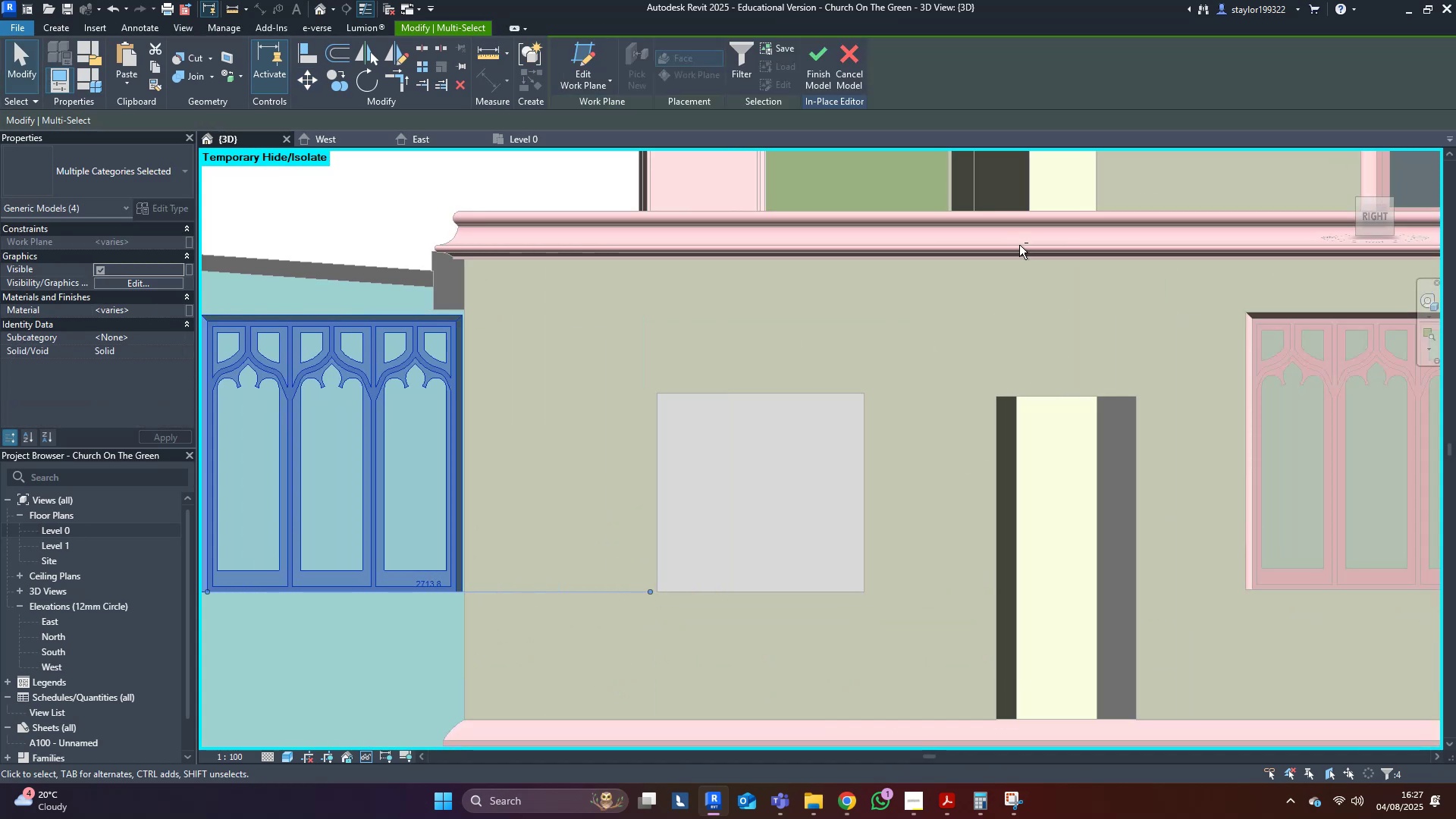 
key(Shift+ArrowLeft)
 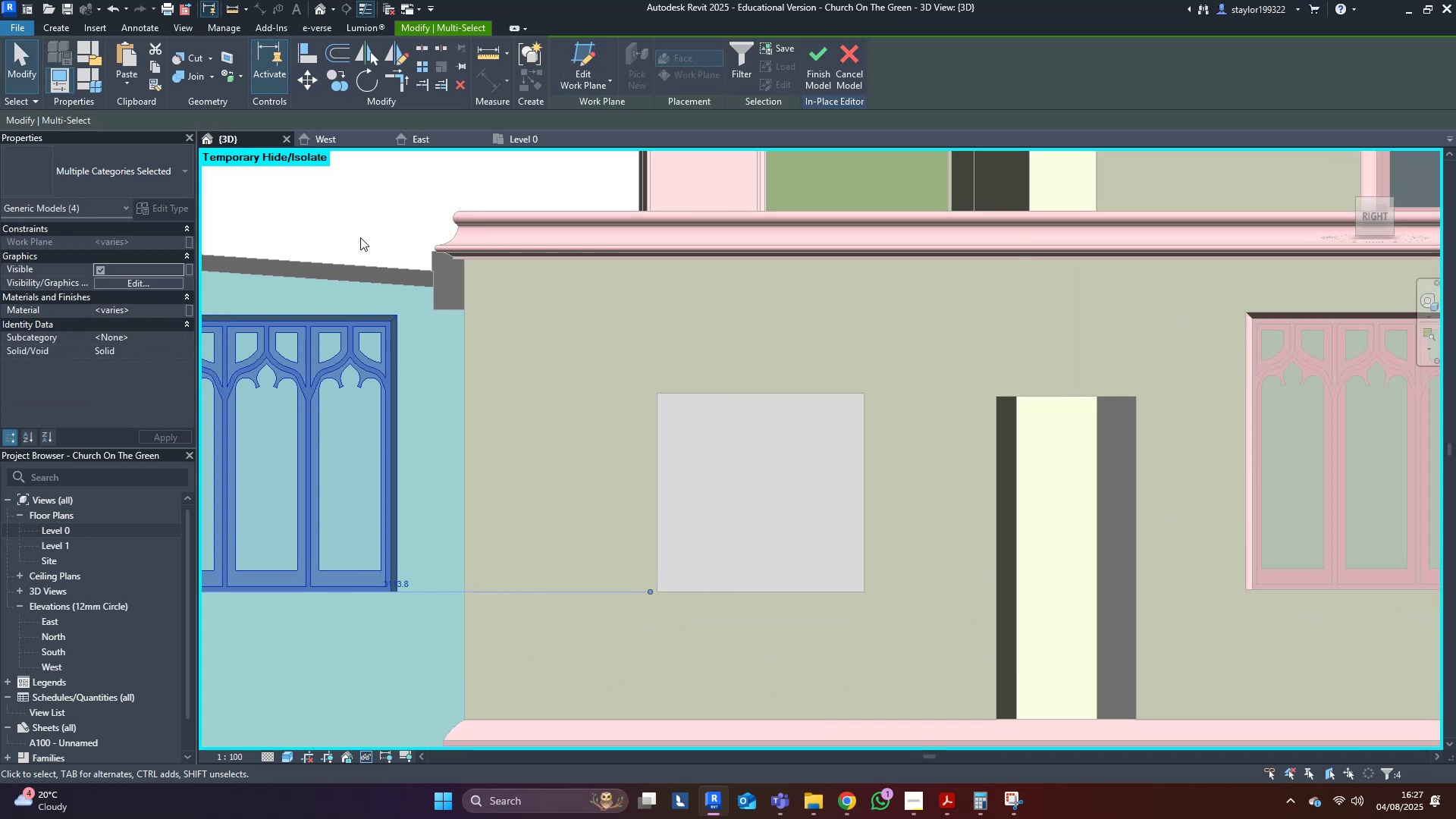 
double_click([393, 335])
 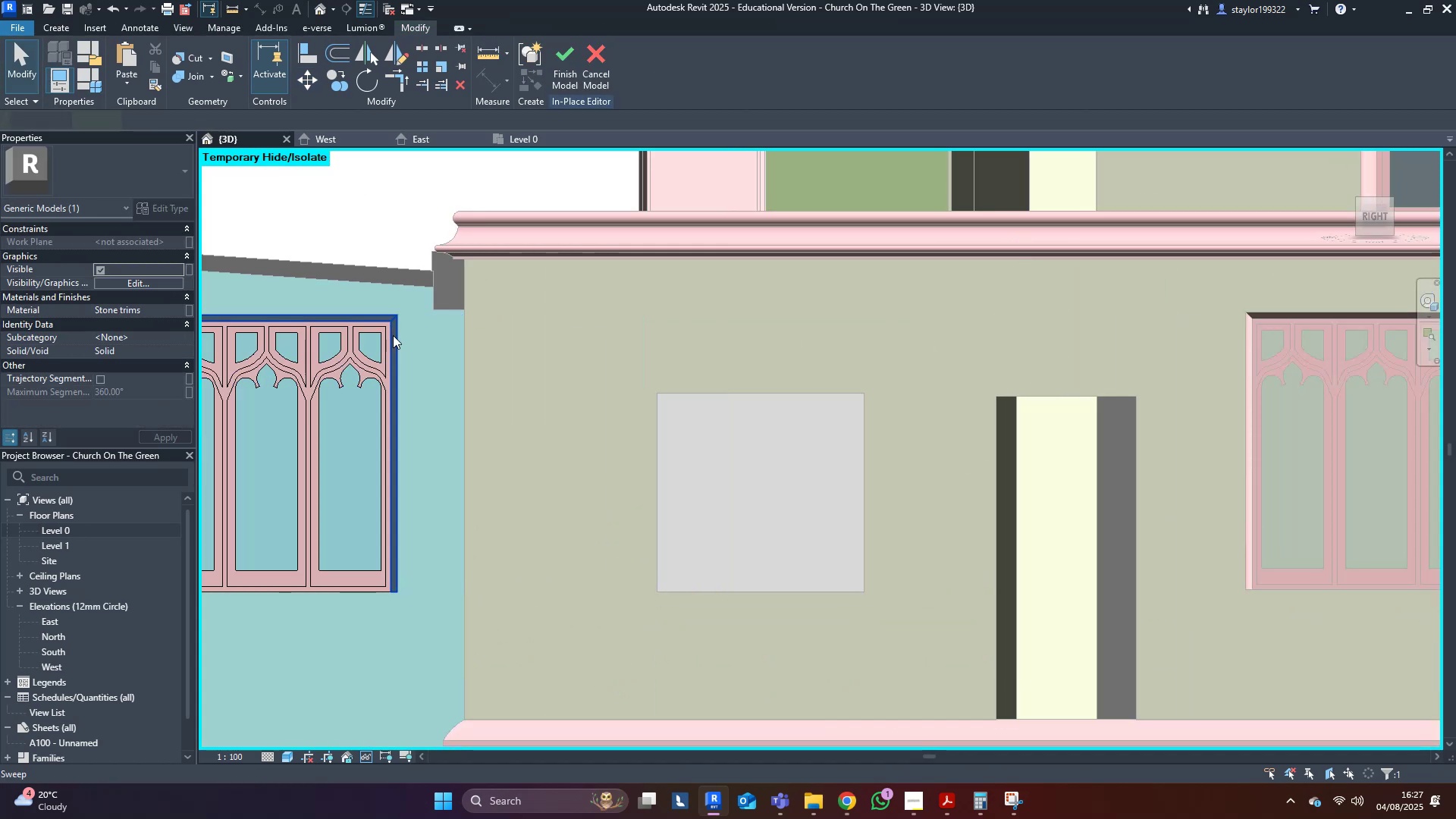 
triple_click([394, 335])
 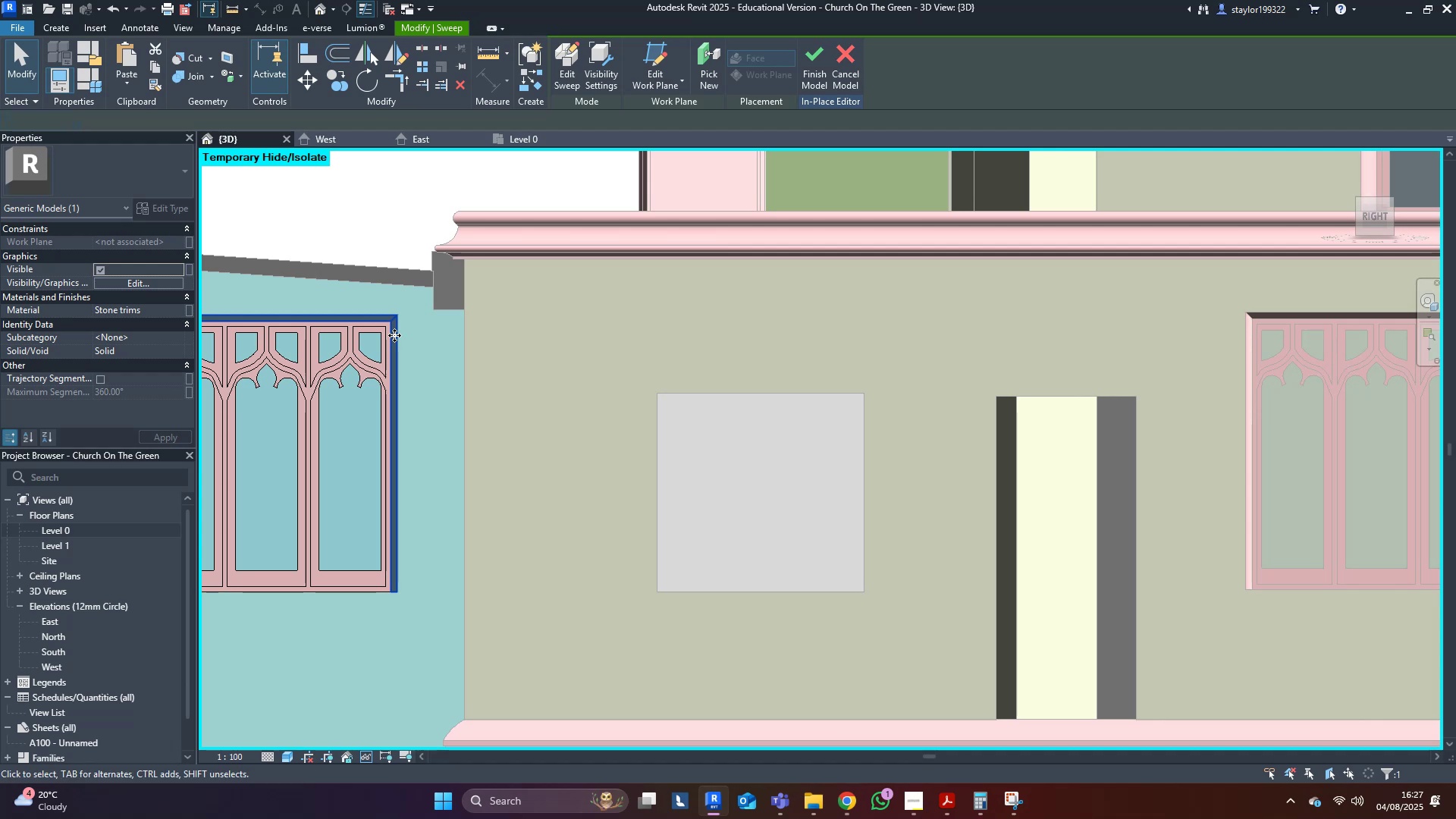 
triple_click([394, 335])
 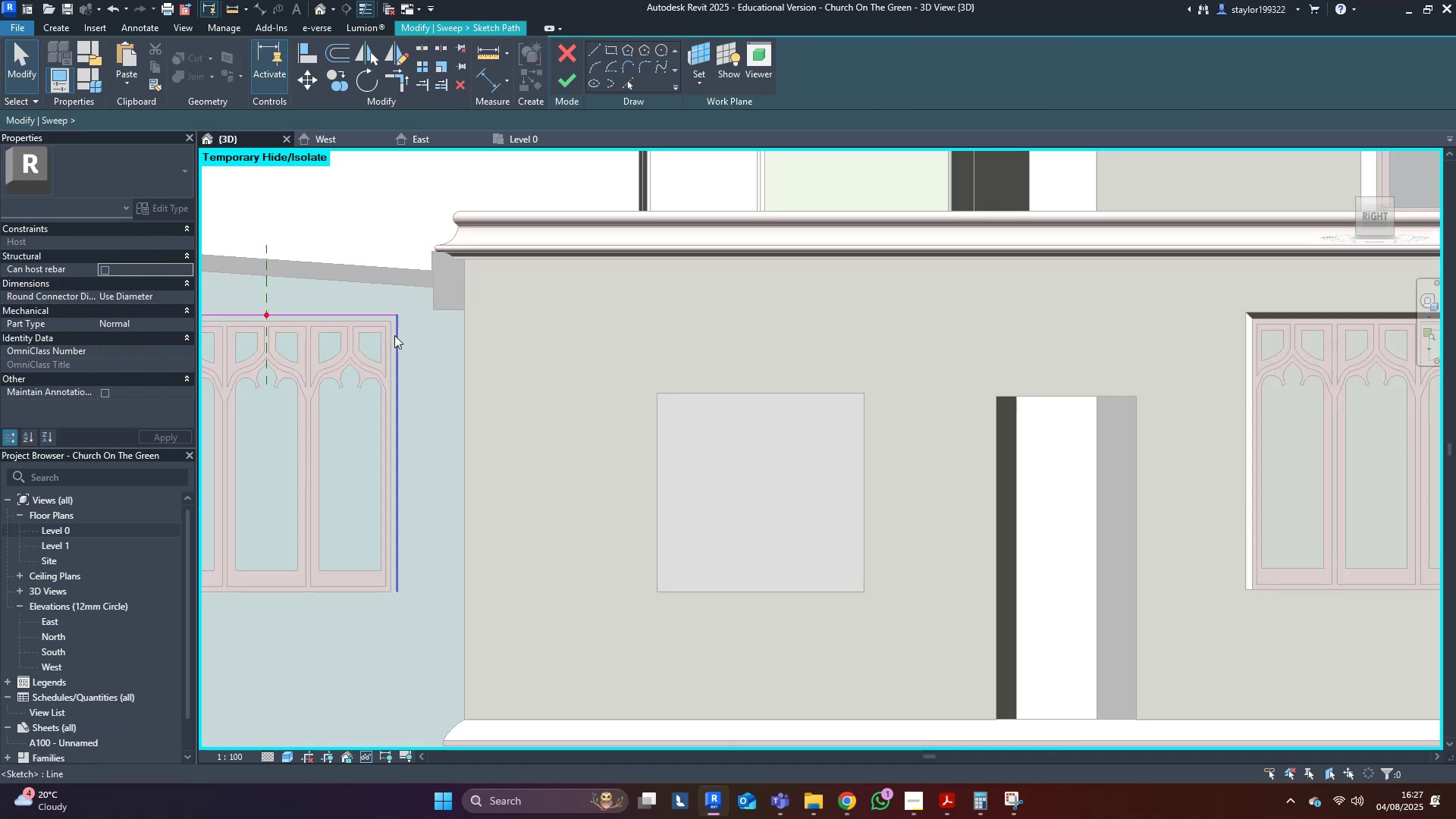 
key(Tab)
 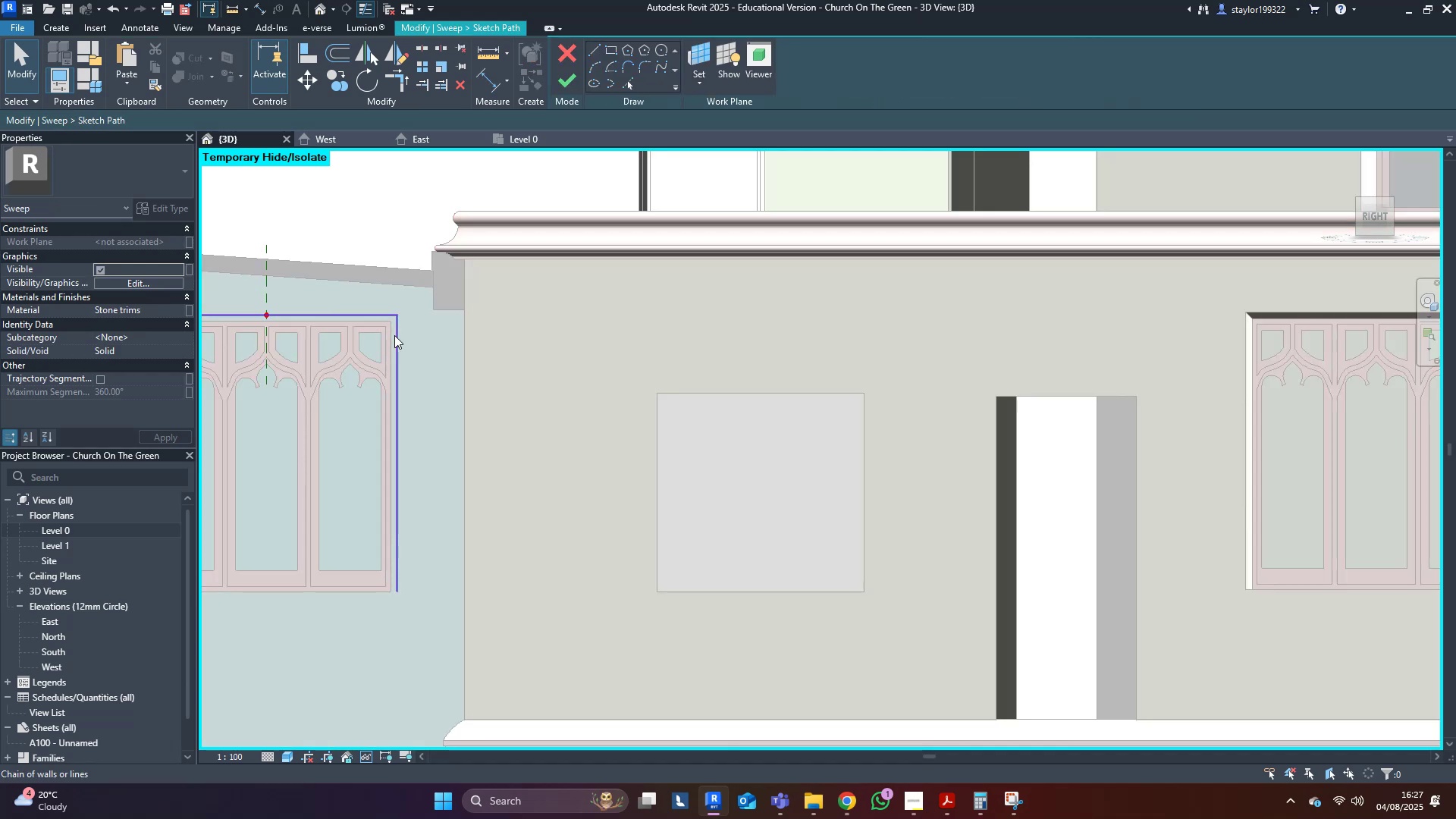 
left_click([394, 335])
 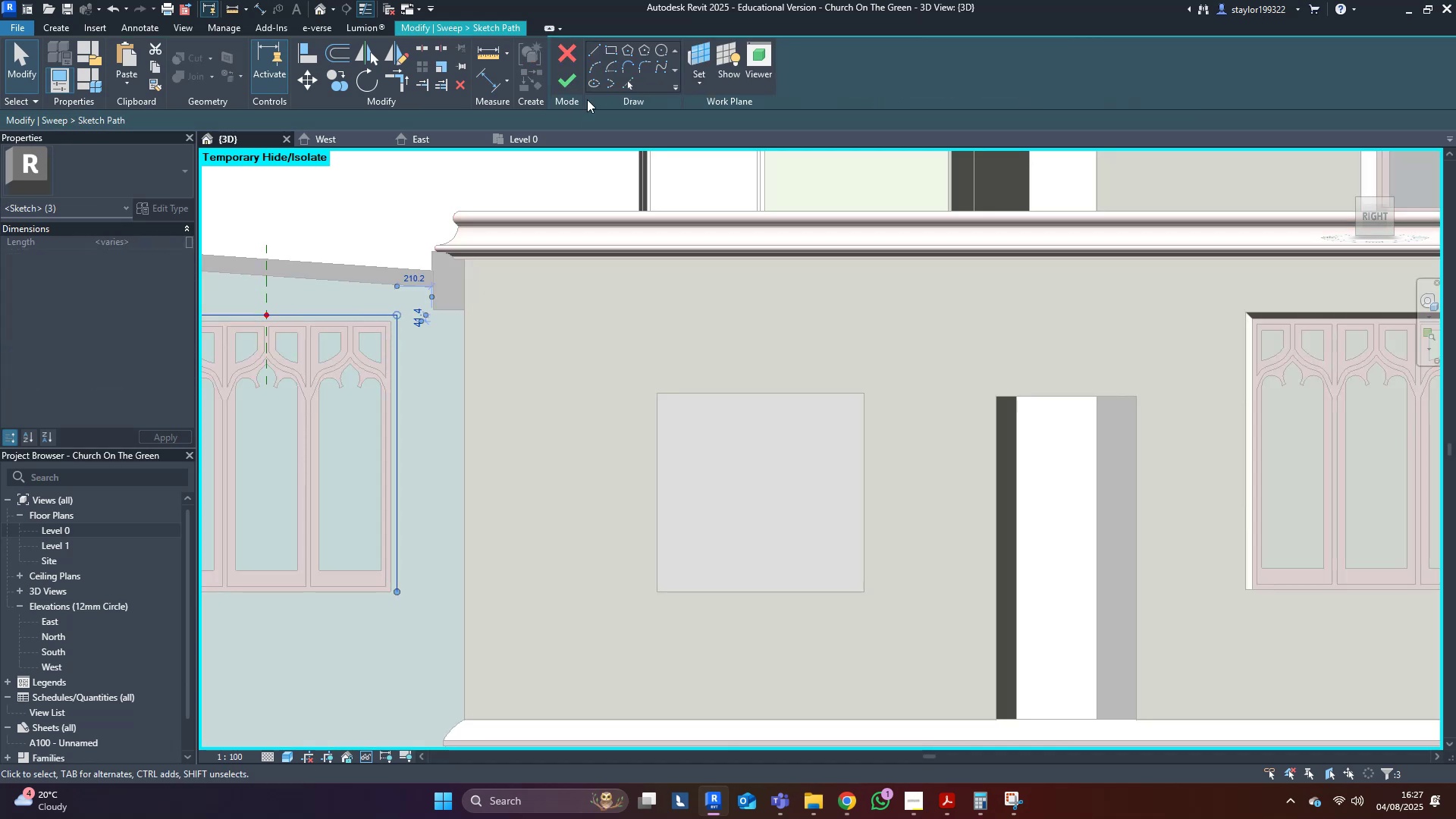 
key(Delete)
 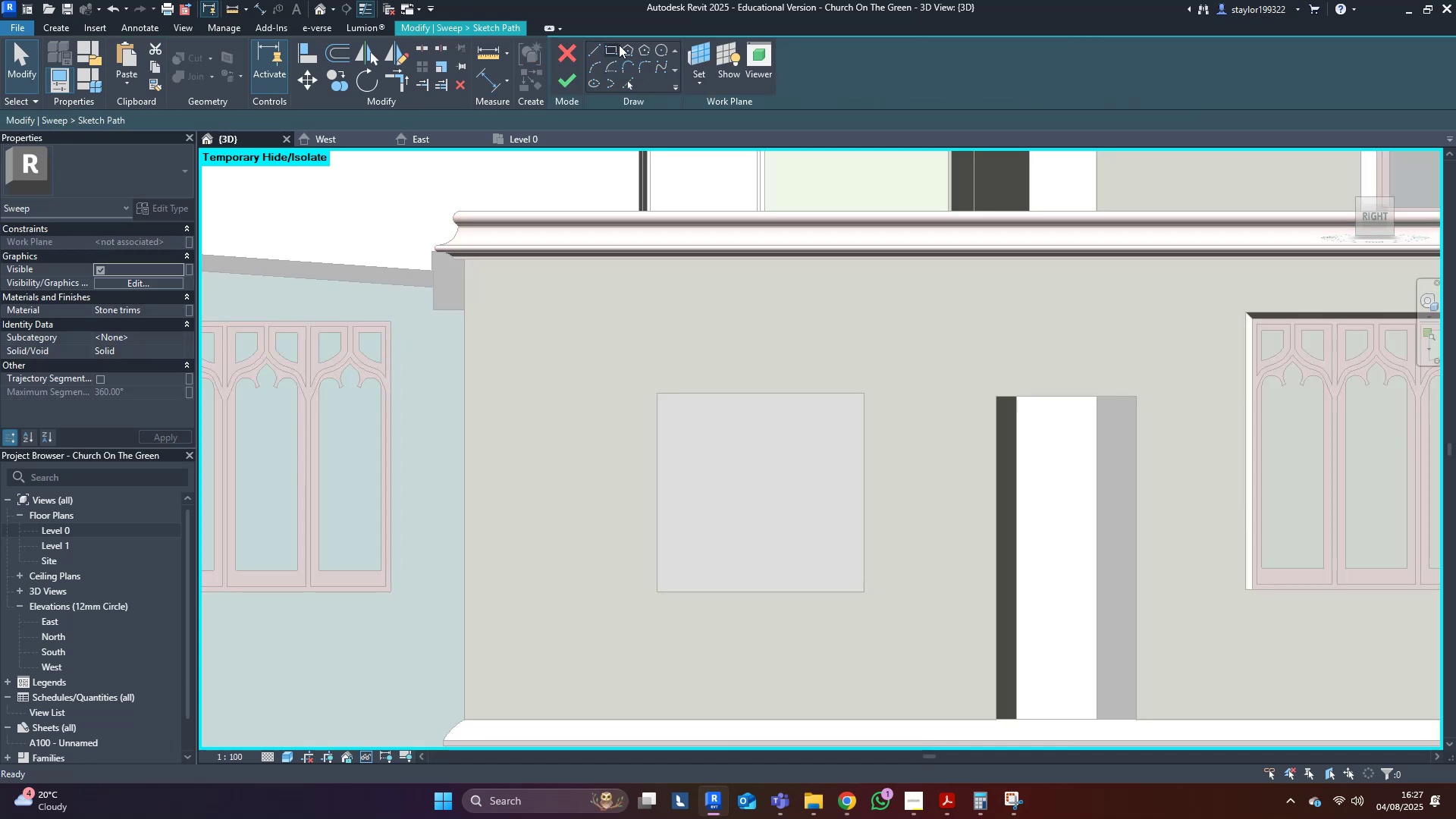 
left_click([613, 49])
 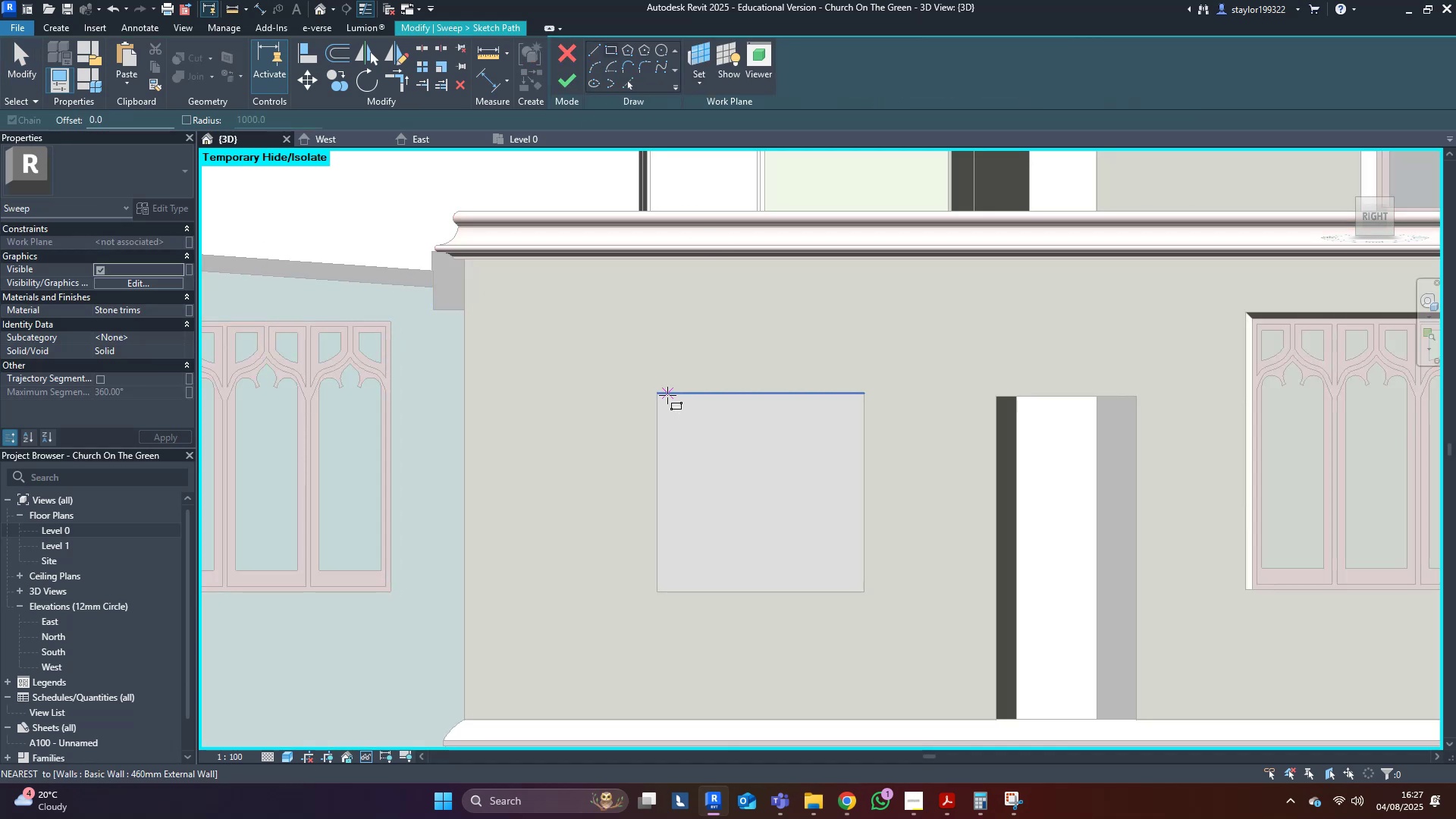 
left_click([657, 394])
 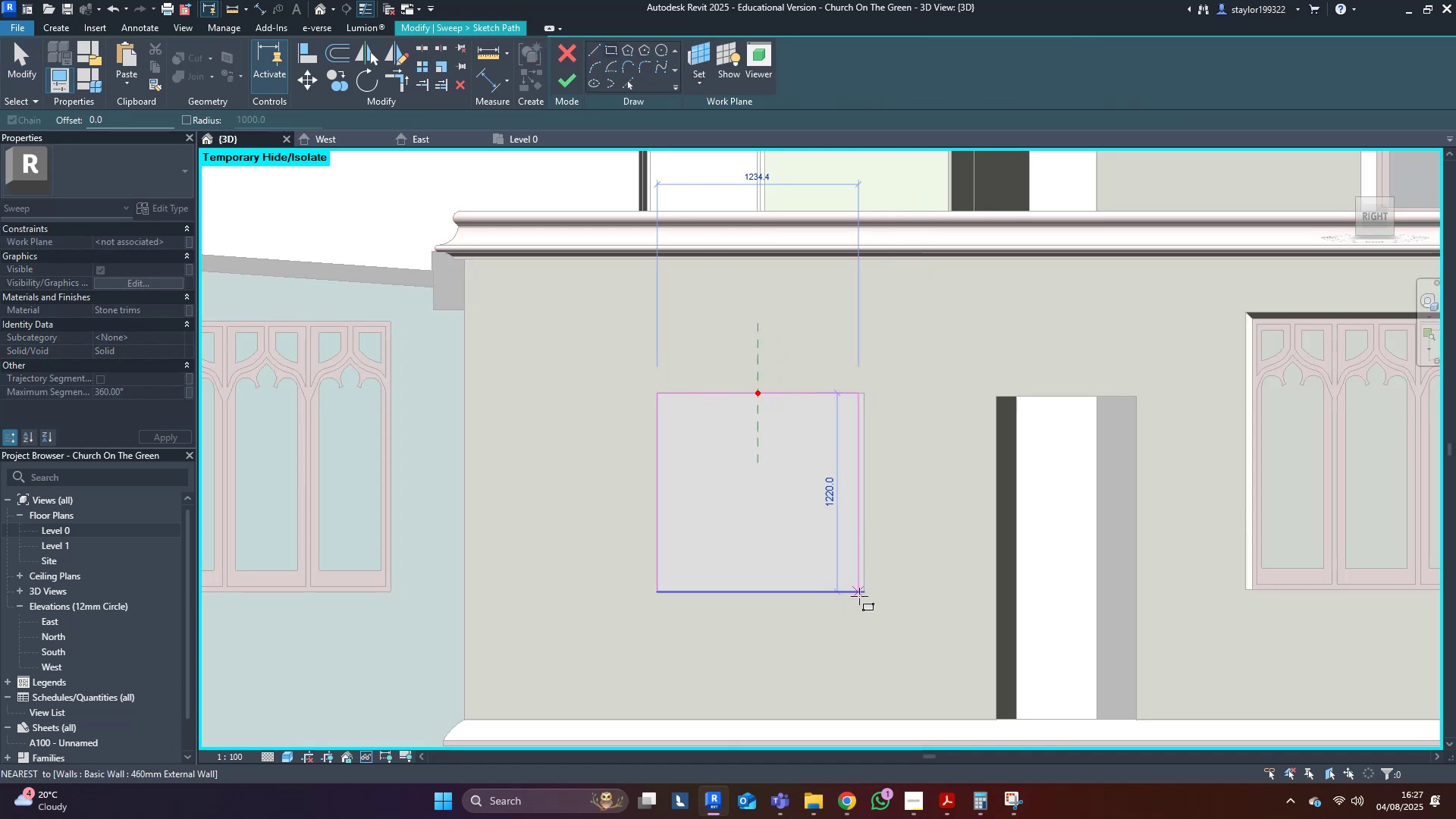 
left_click([861, 595])
 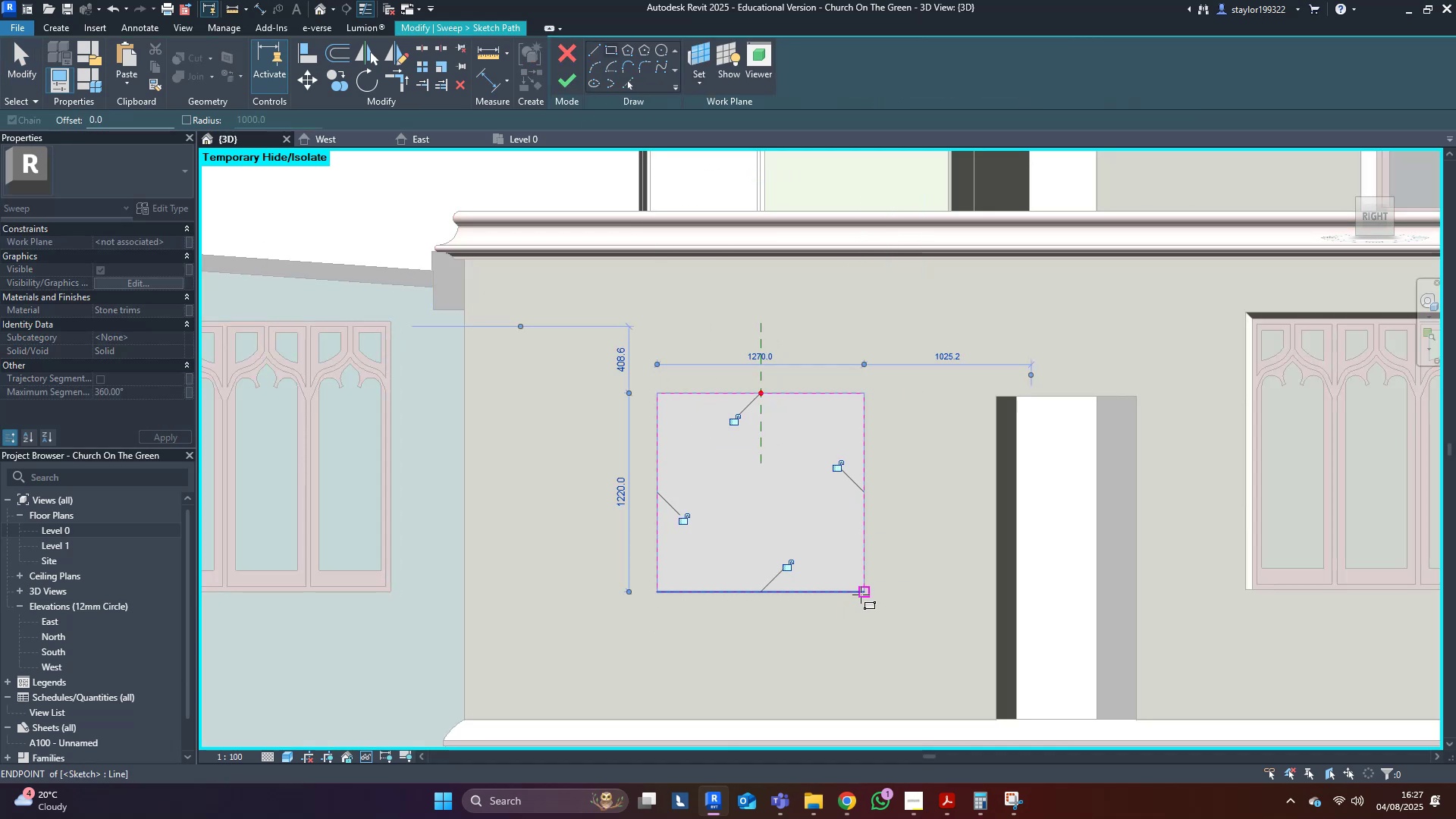 
key(Escape)
 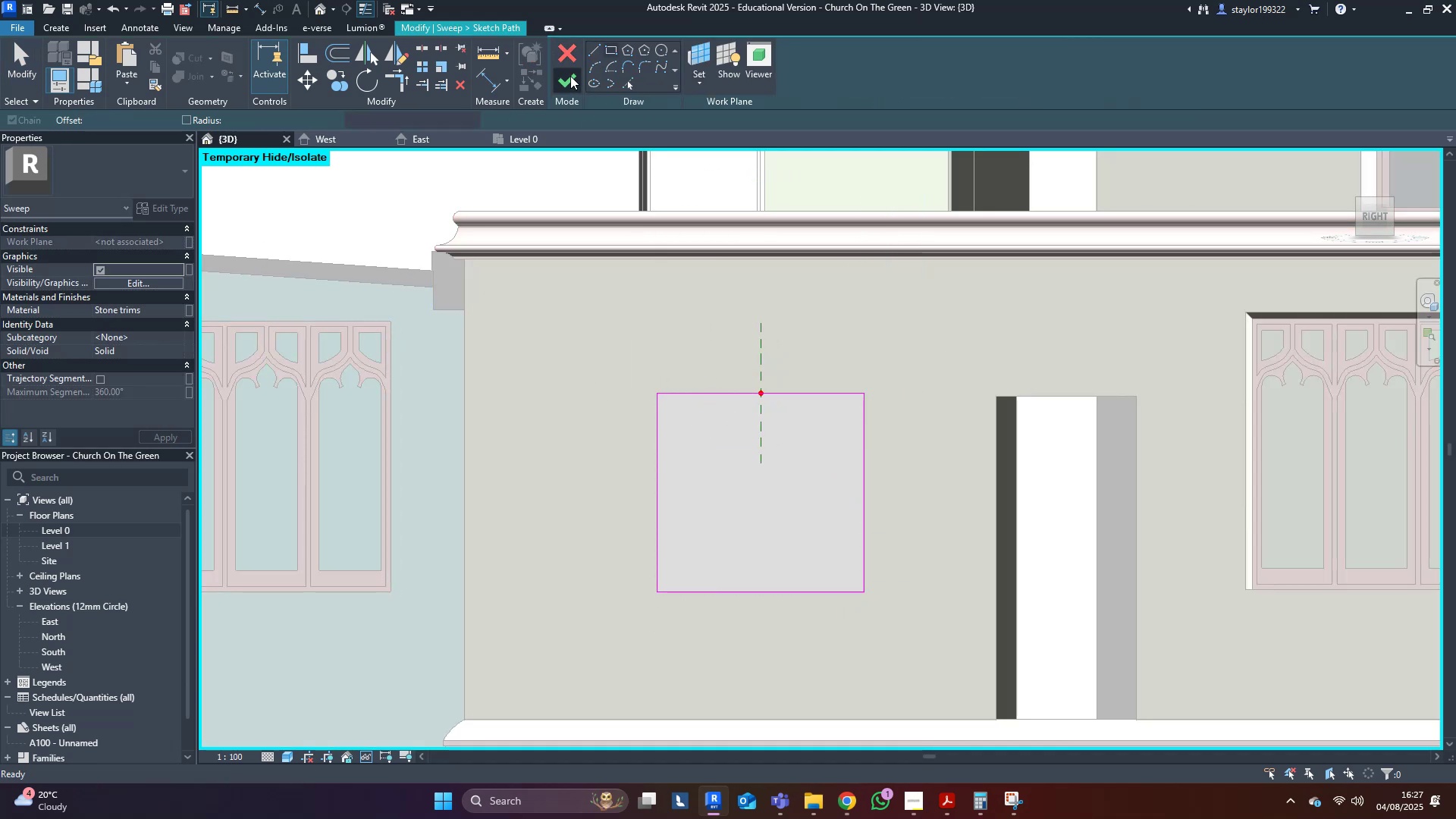 
double_click([570, 77])
 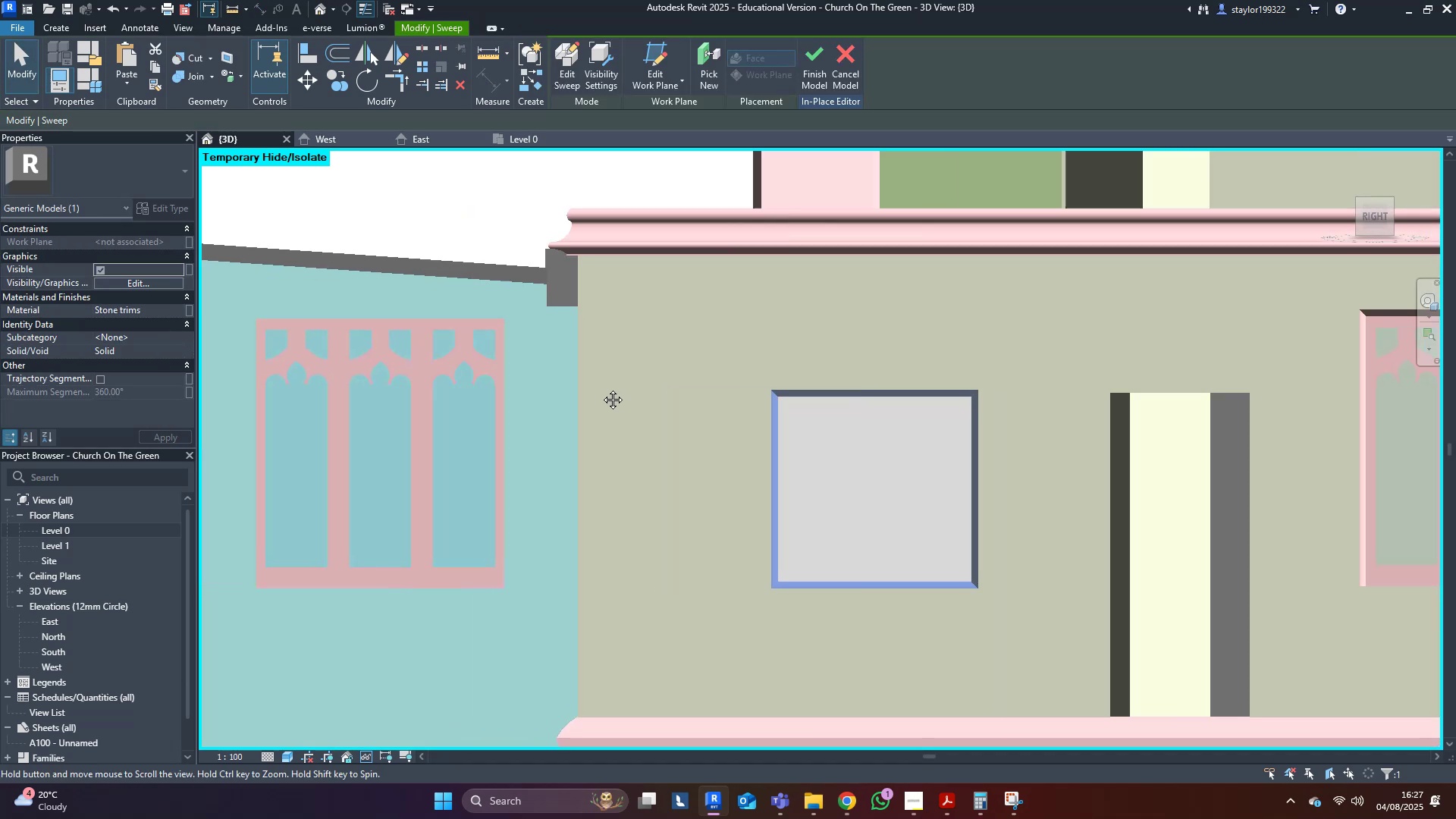 
key(Escape)
 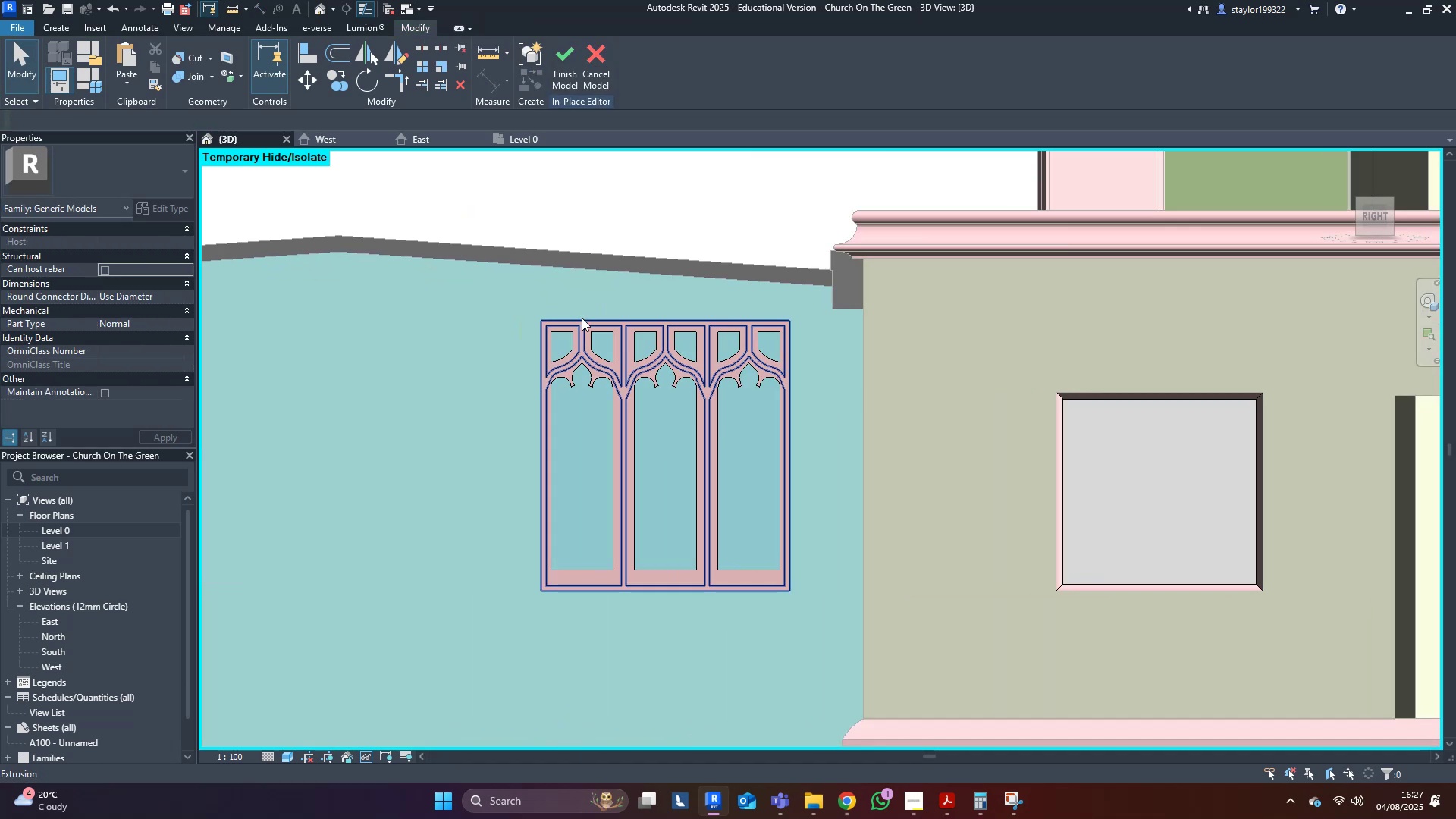 
left_click([582, 318])
 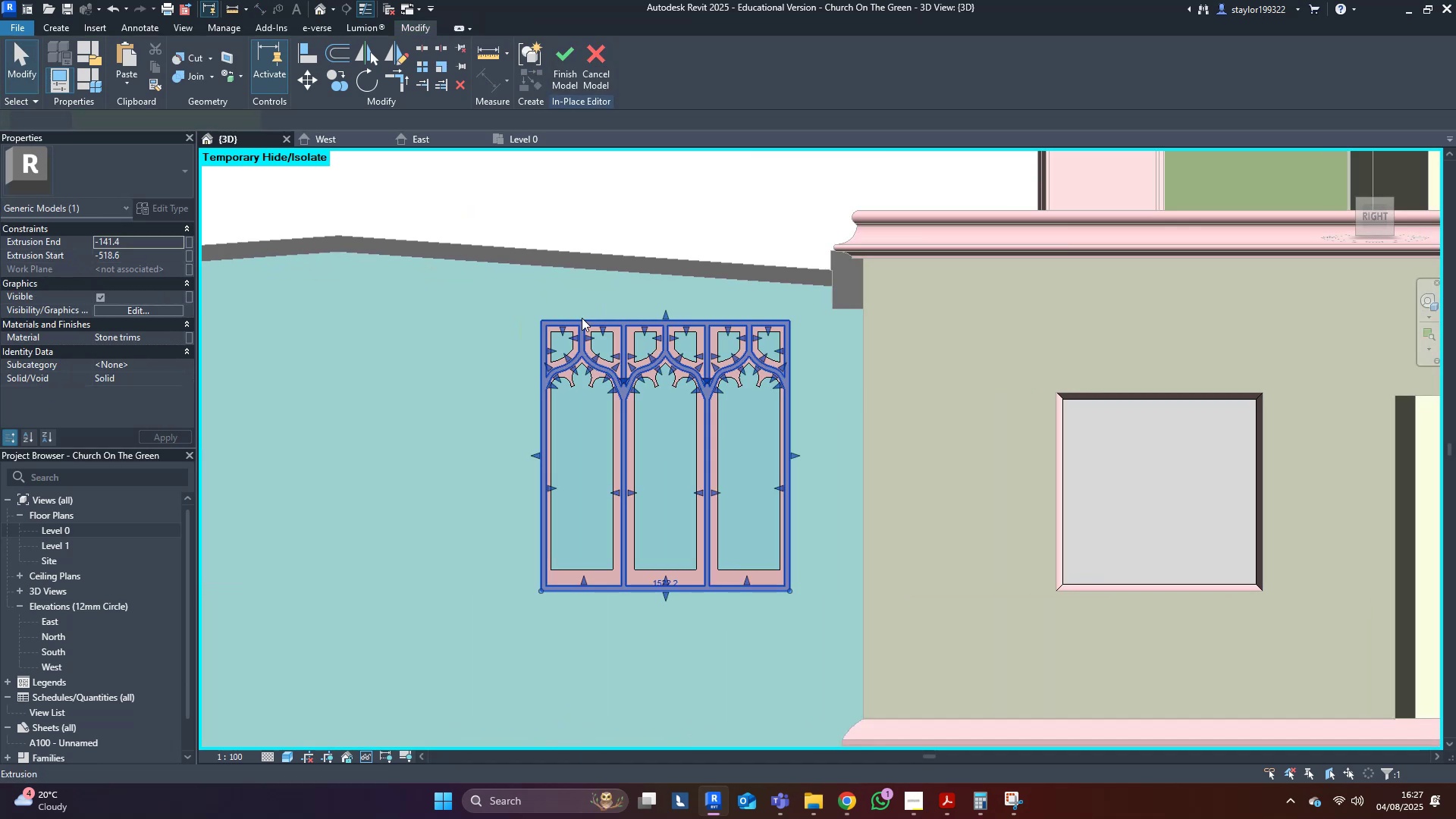 
left_click([582, 318])
 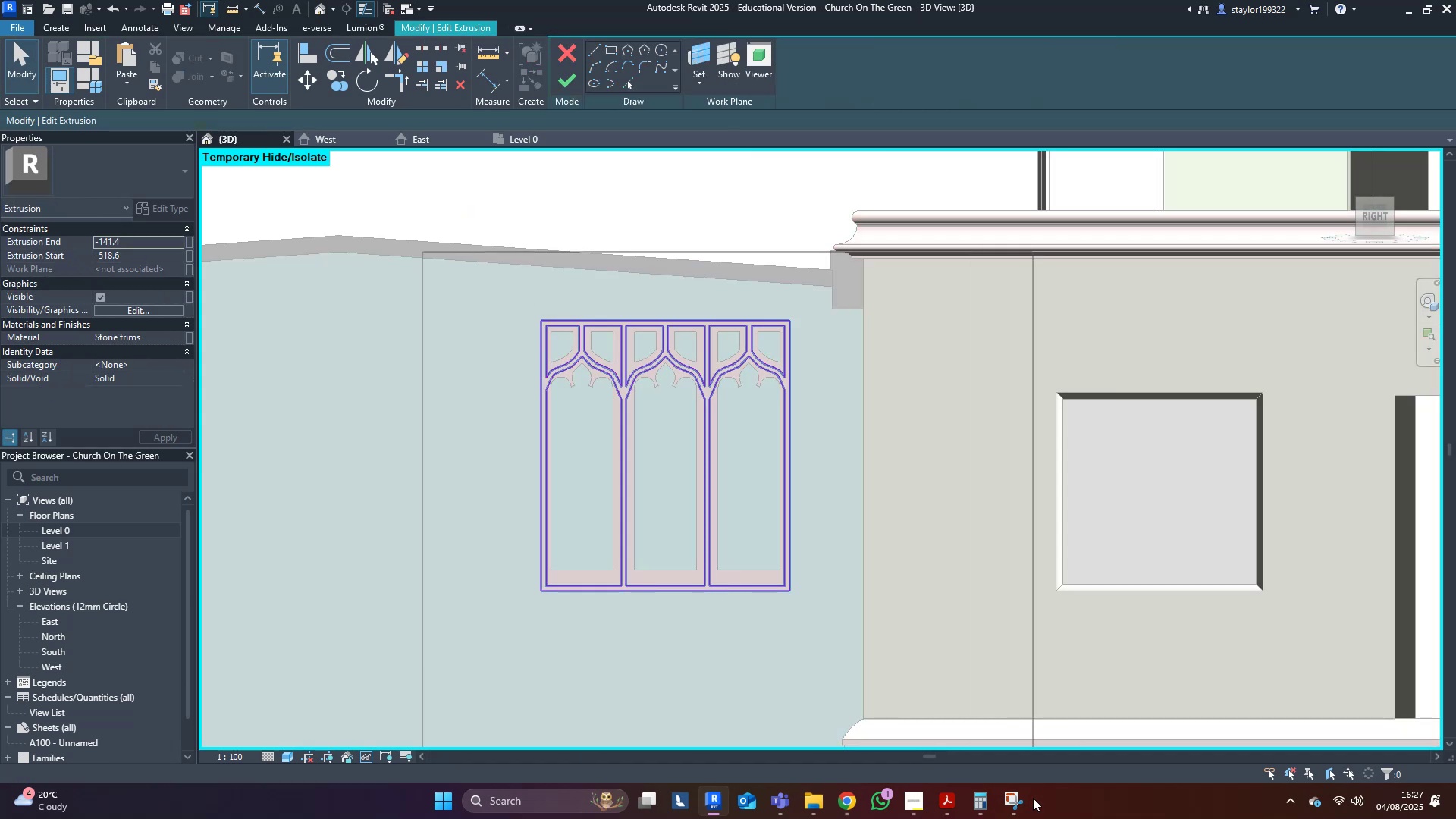 
key(Delete)
 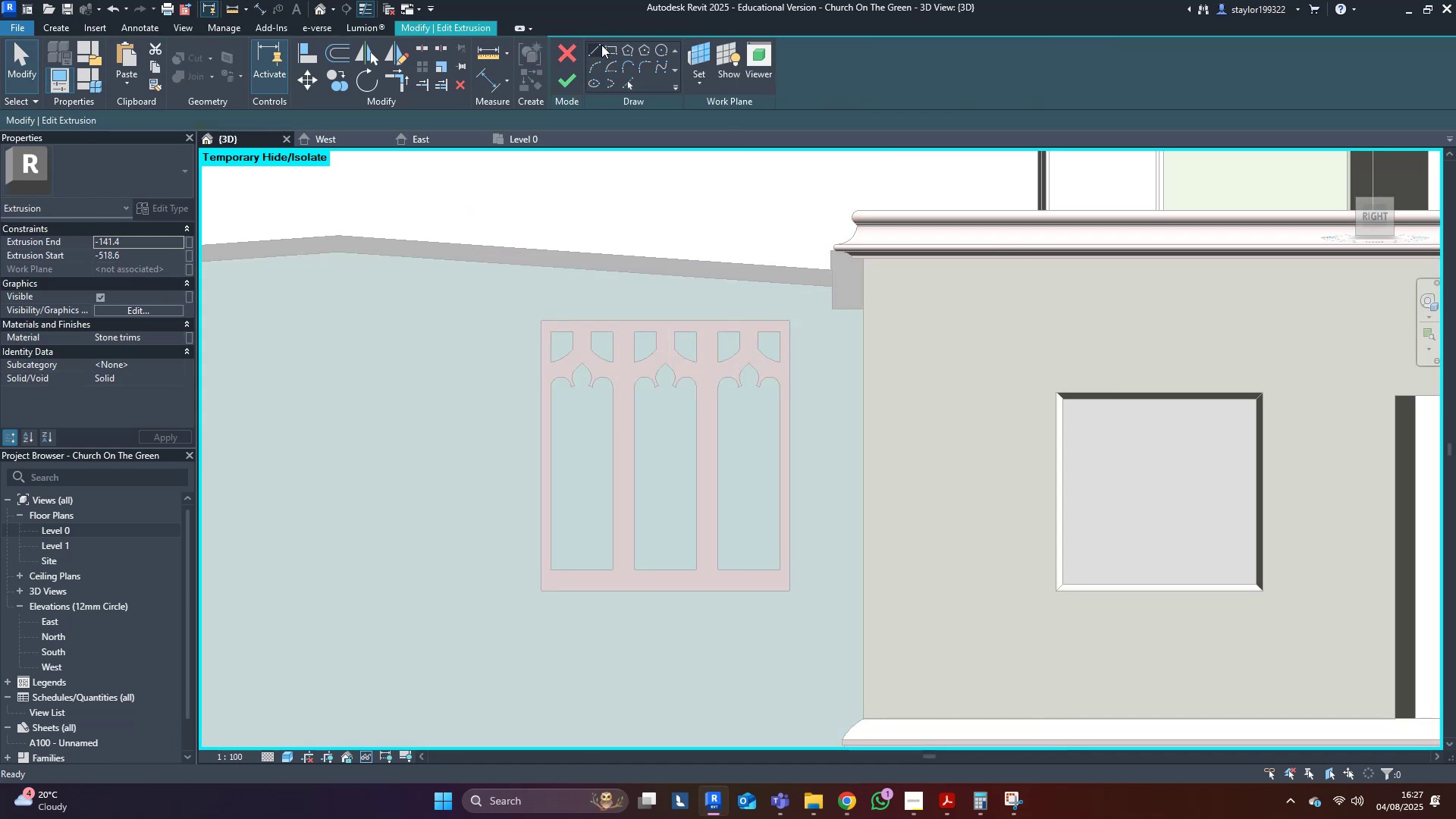 
left_click([613, 48])
 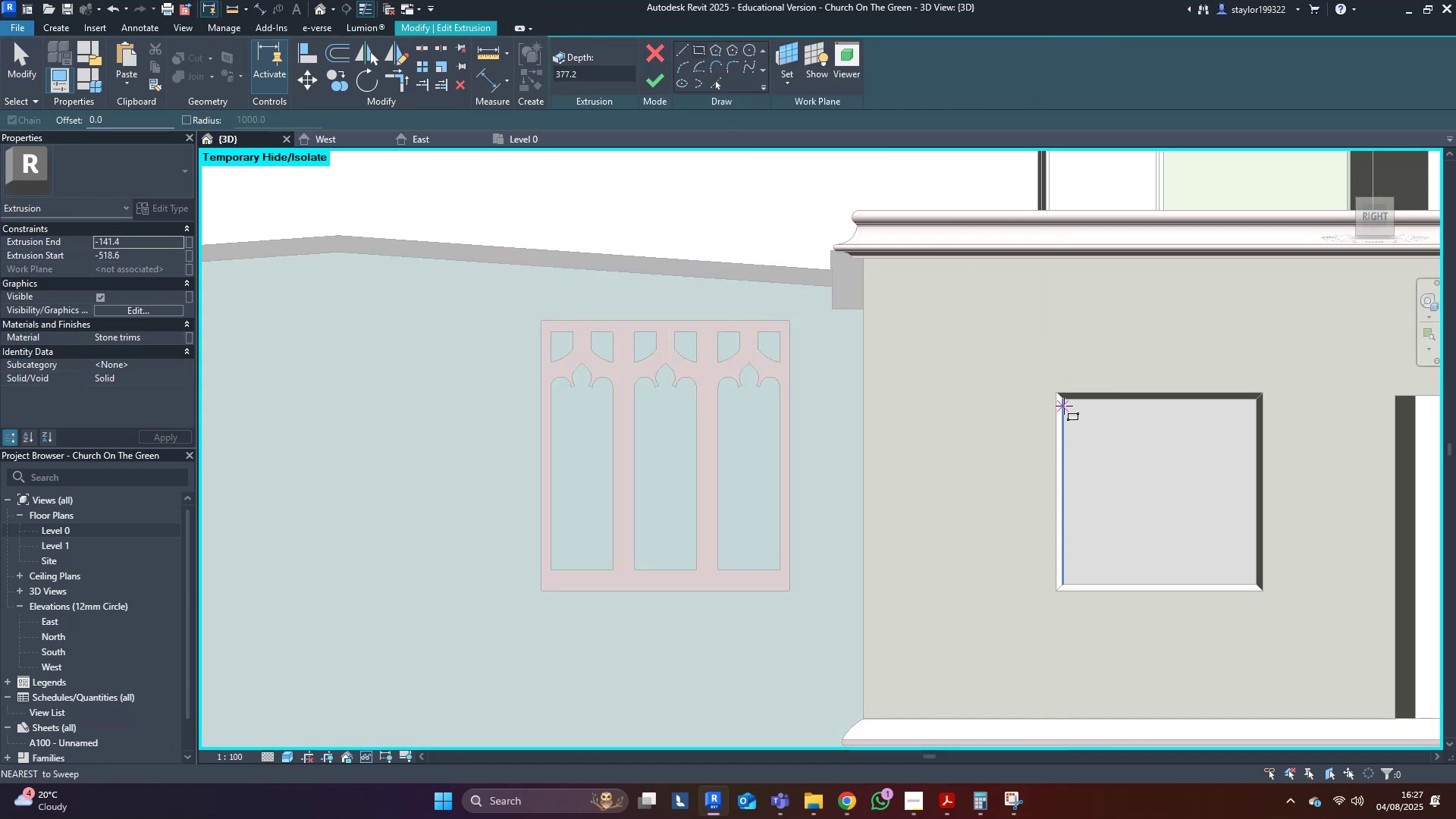 
left_click([1064, 401])
 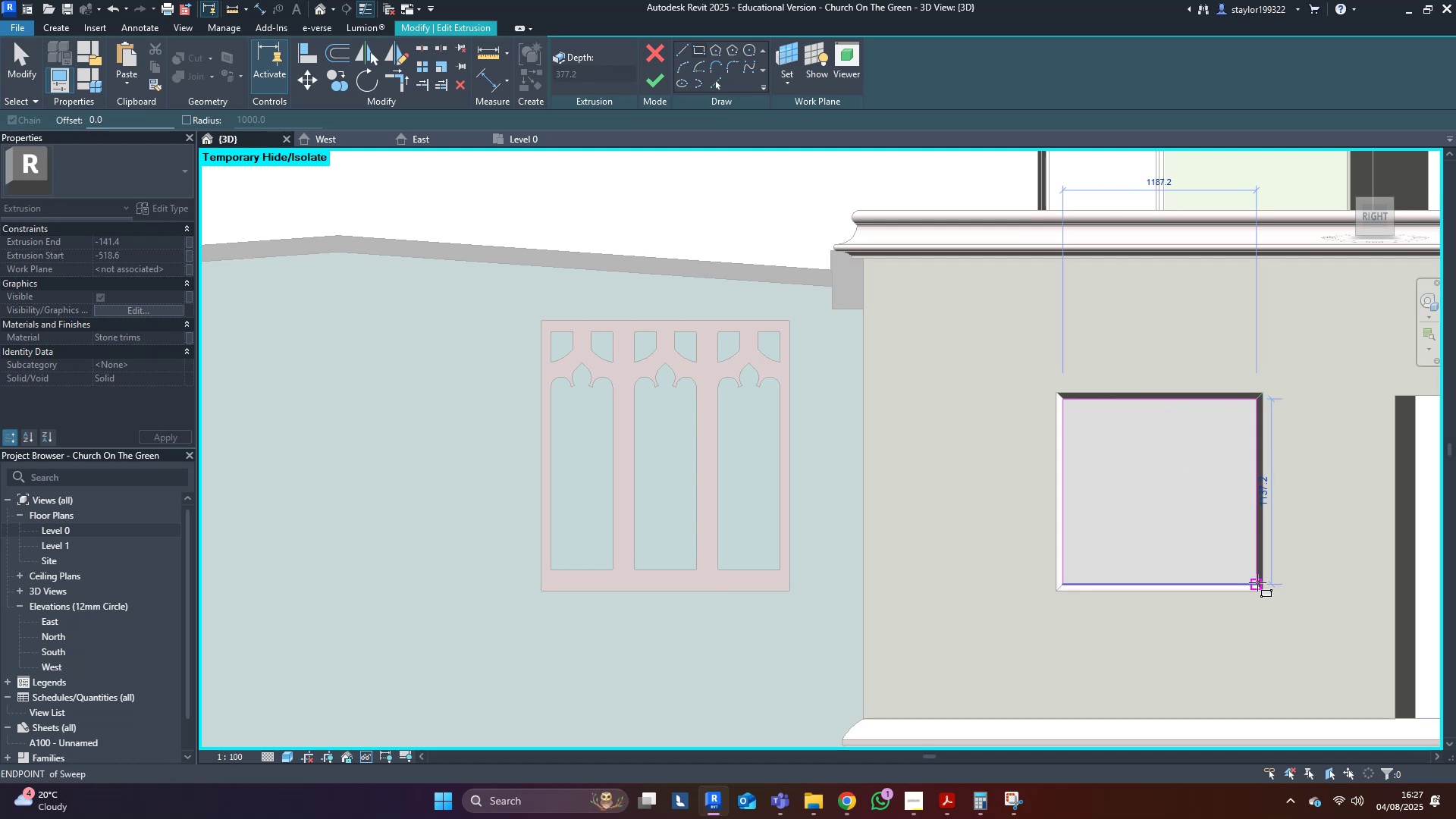 
left_click([1257, 582])
 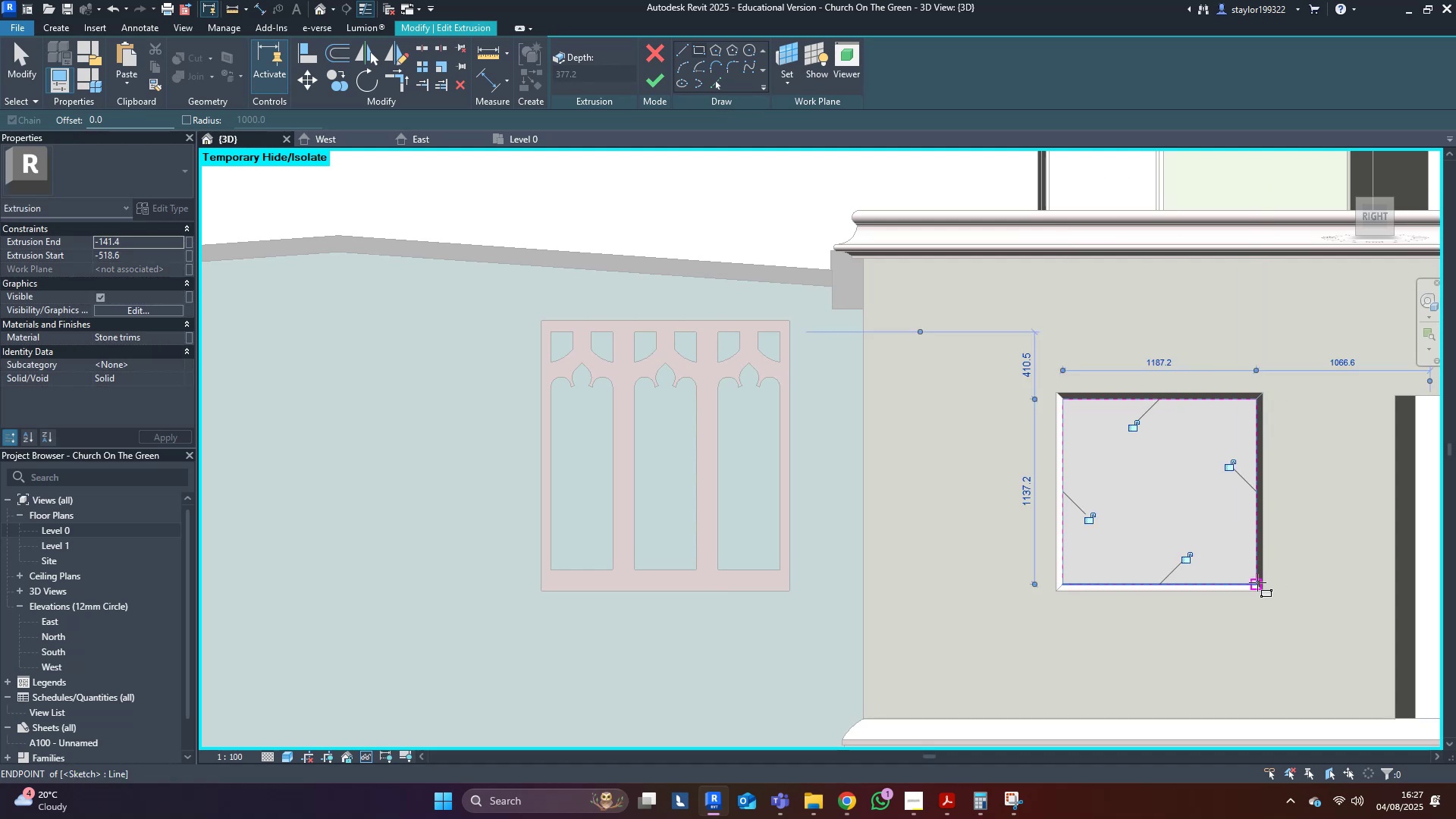 
key(Escape)
type(wfsd)
 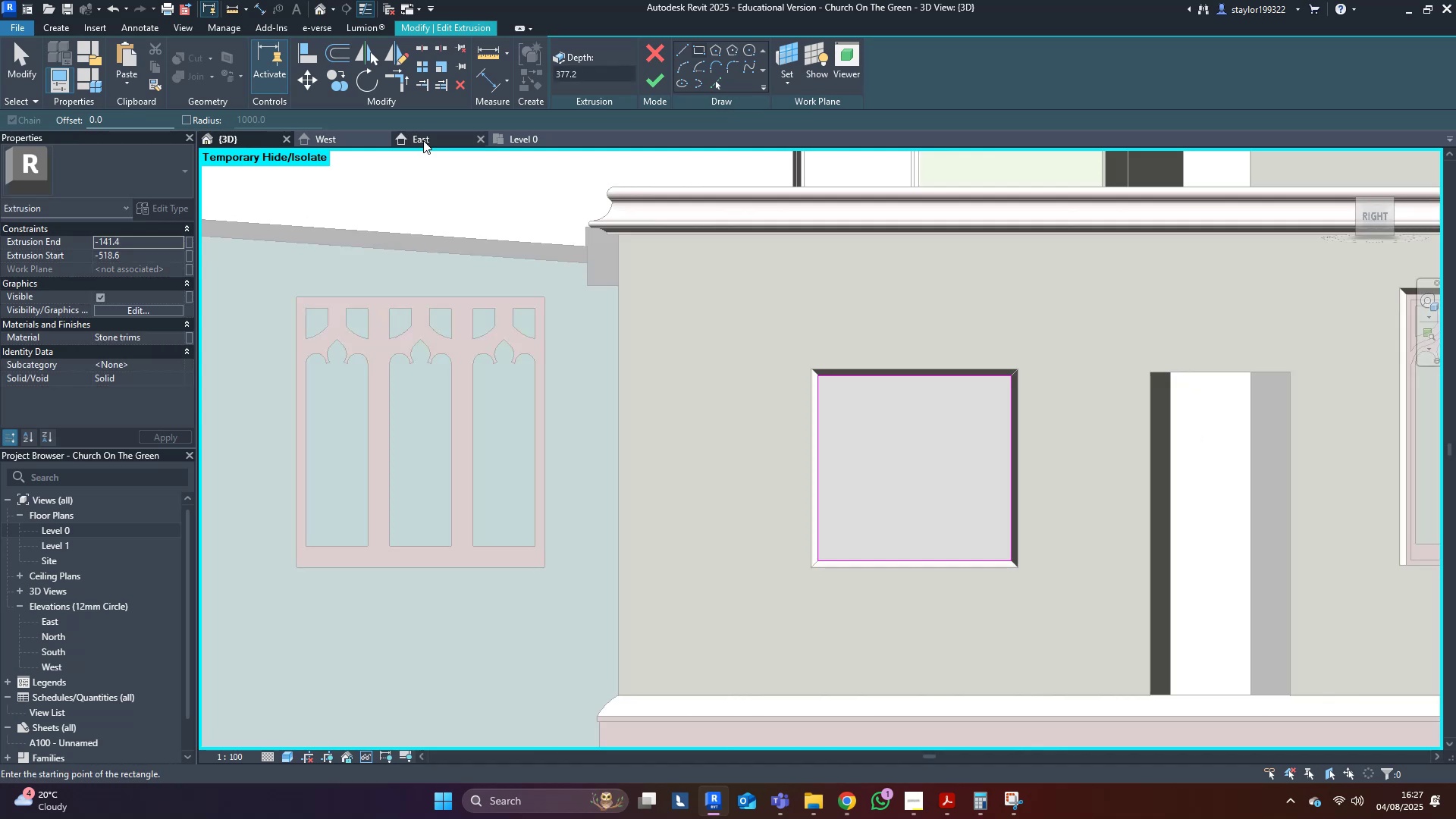 
left_click([434, 134])
 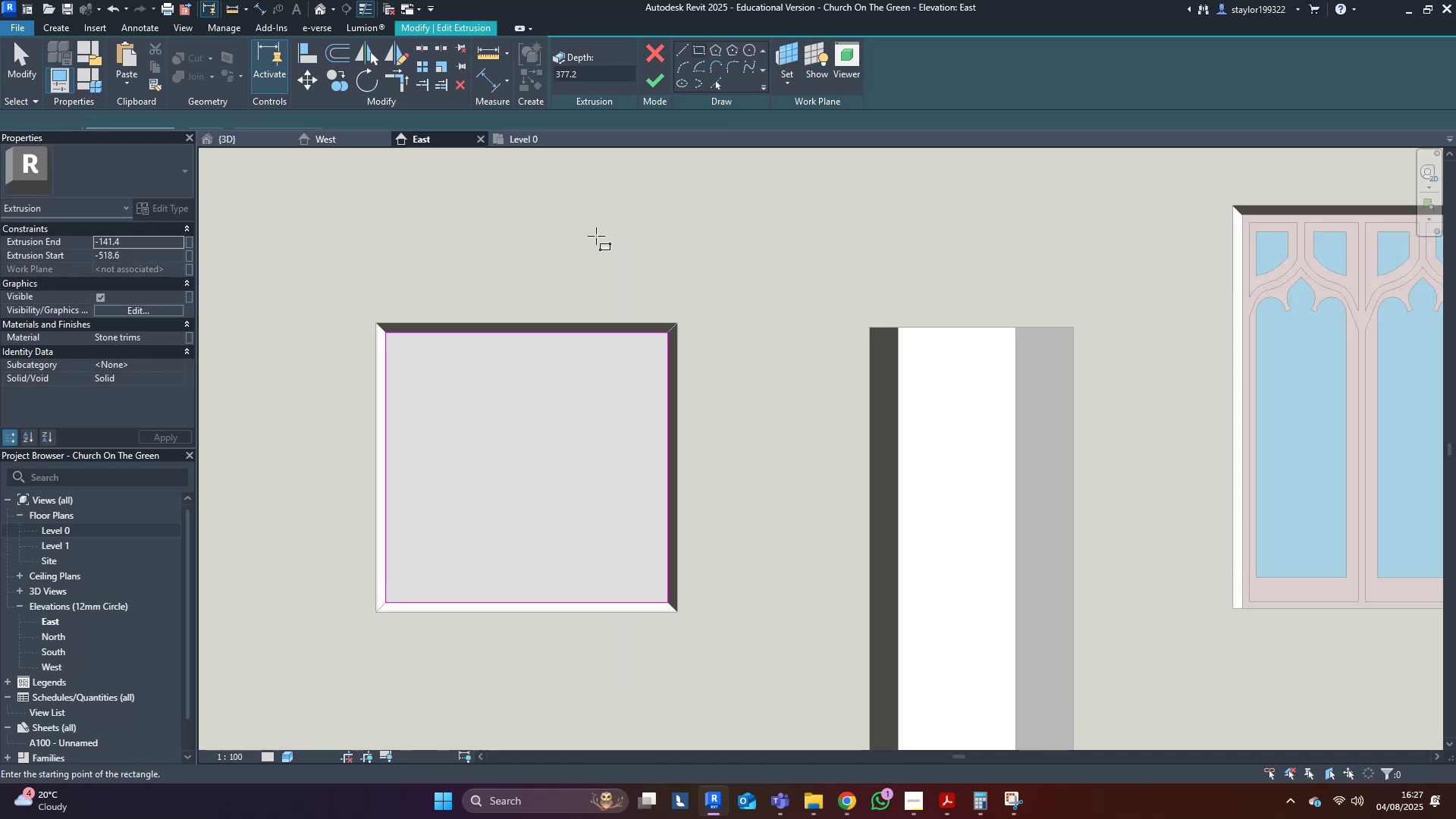 
middle_click([751, 363])
 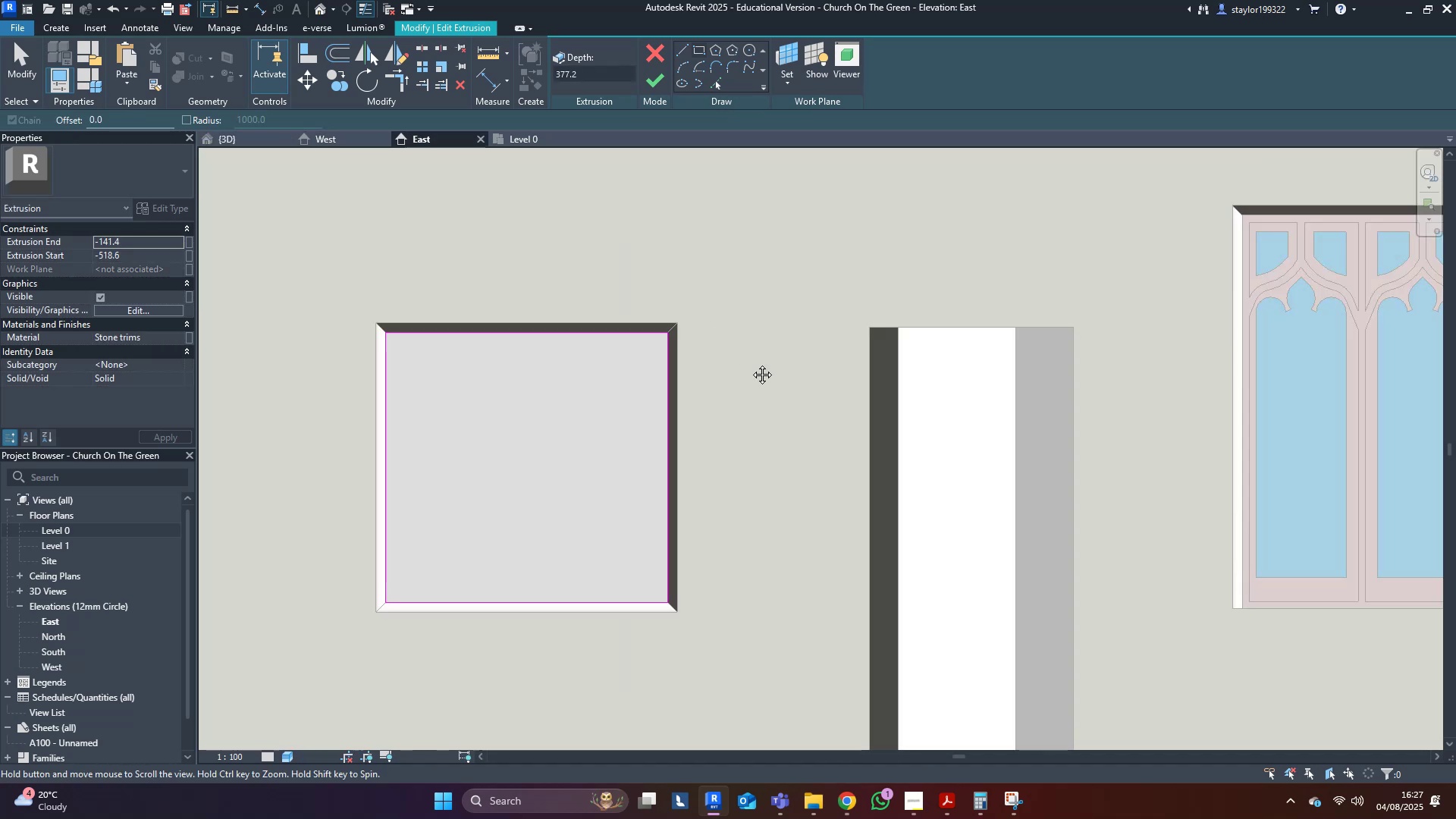 
type(wfsdof50)
 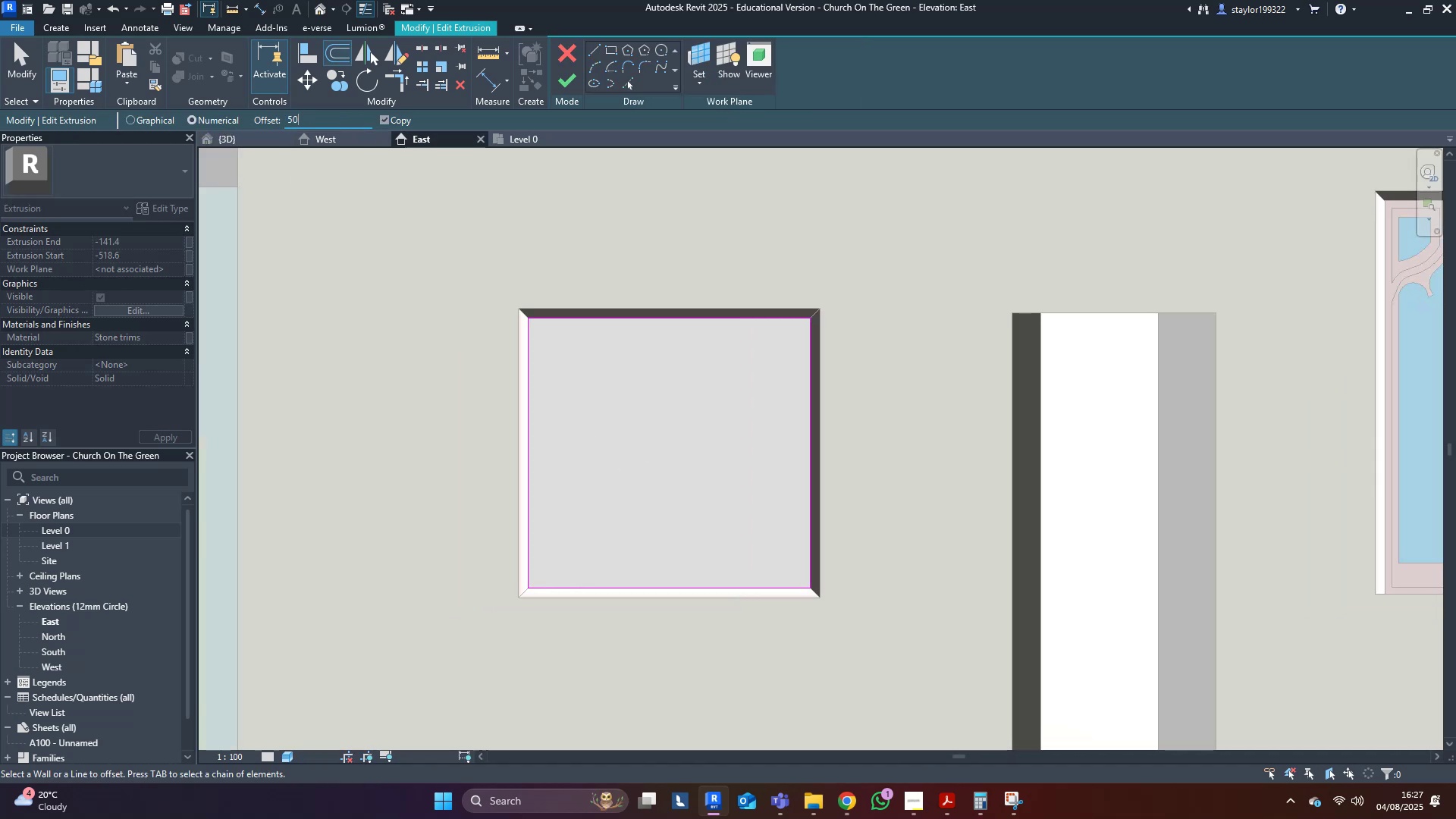 
key(Enter)
 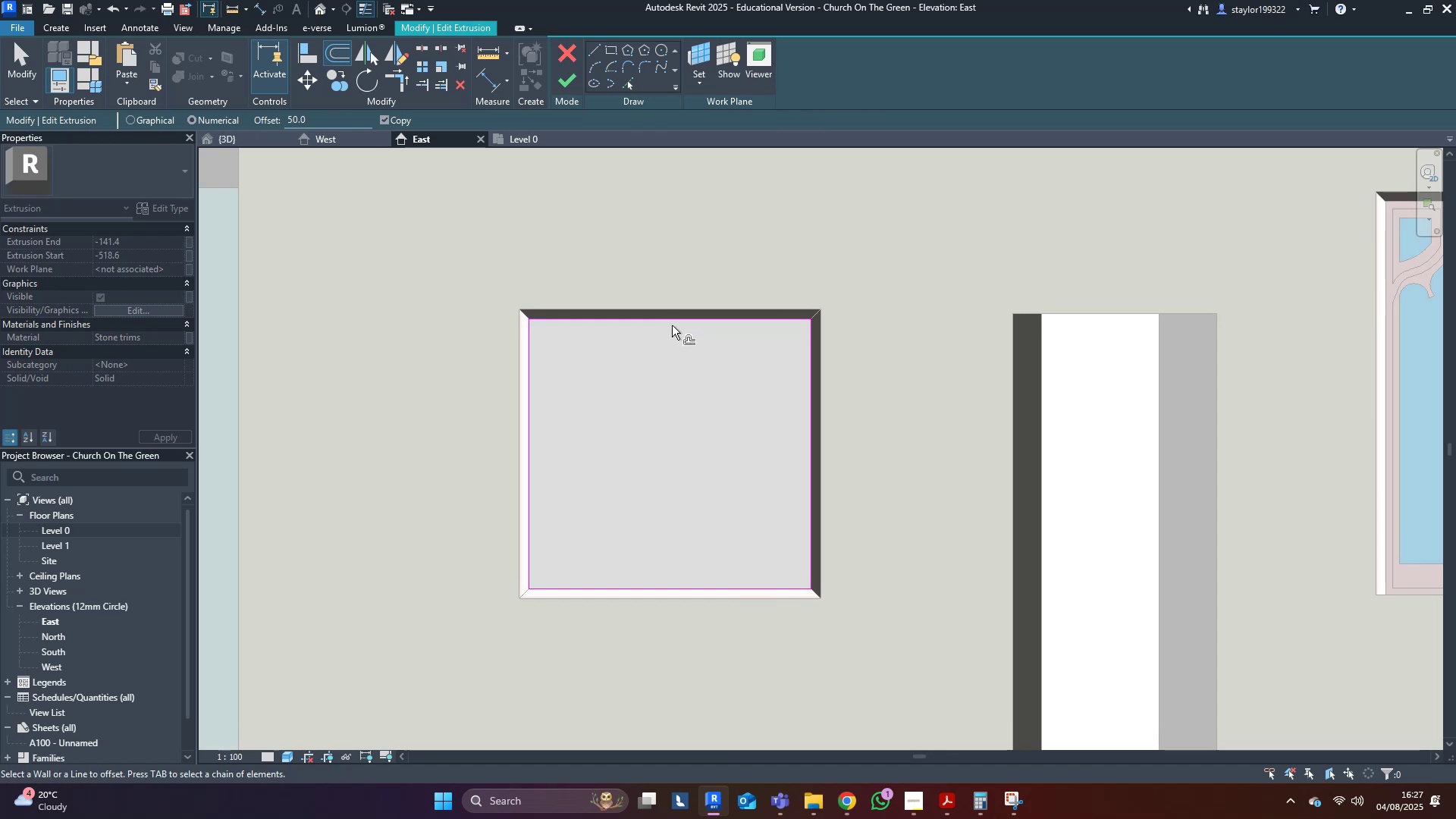 
key(Tab)
 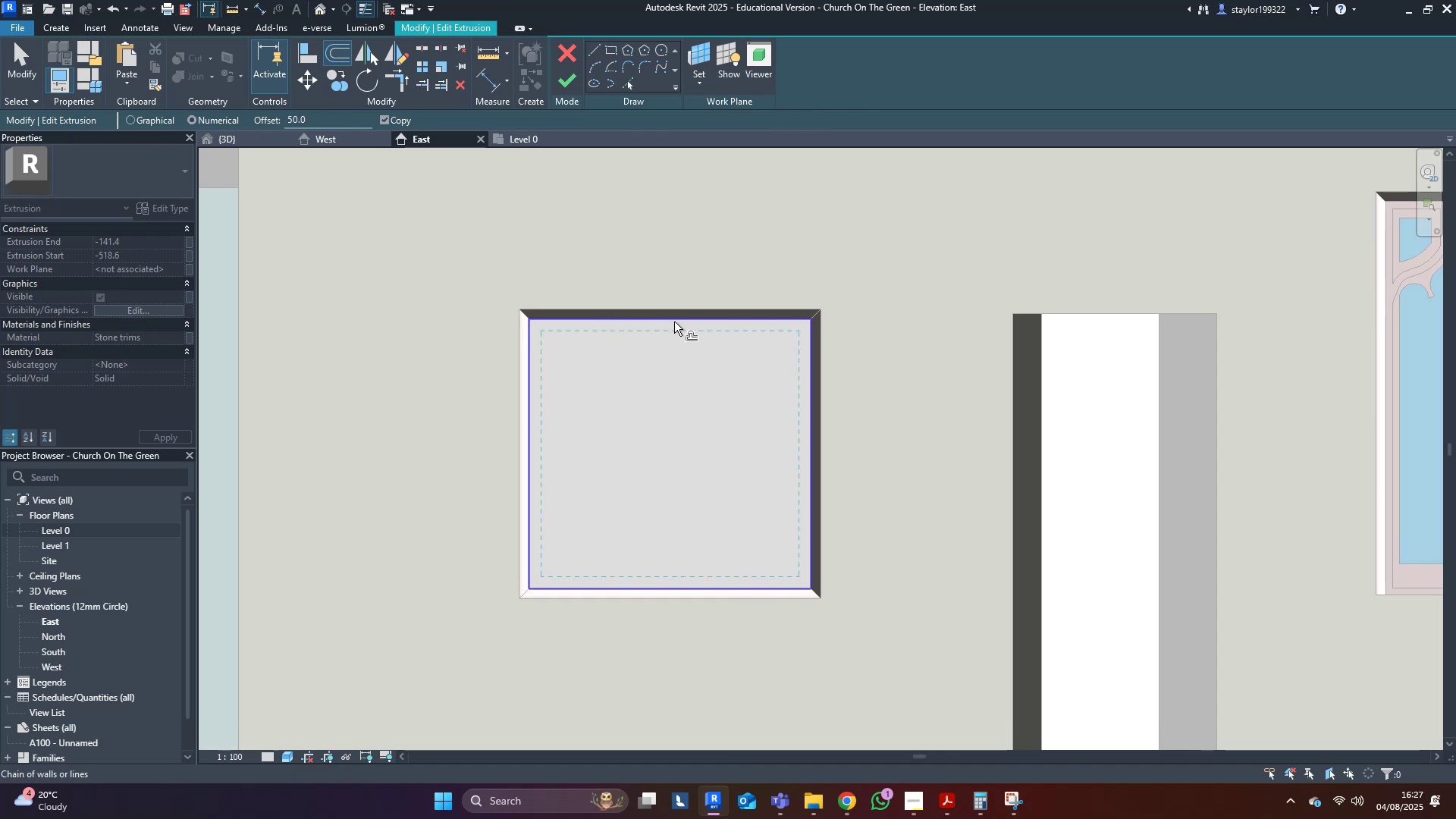 
left_click([674, 322])
 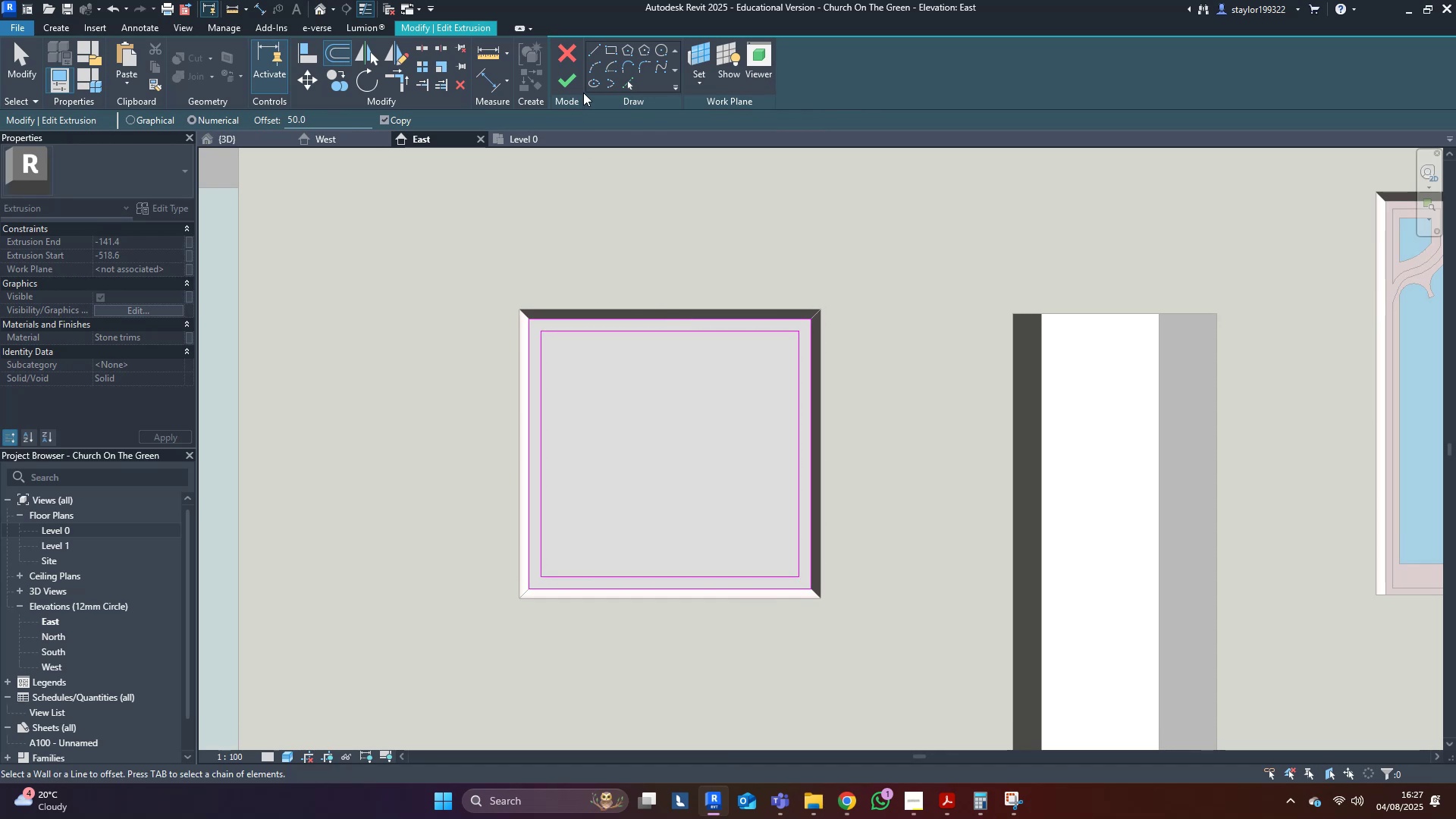 
left_click([570, 76])
 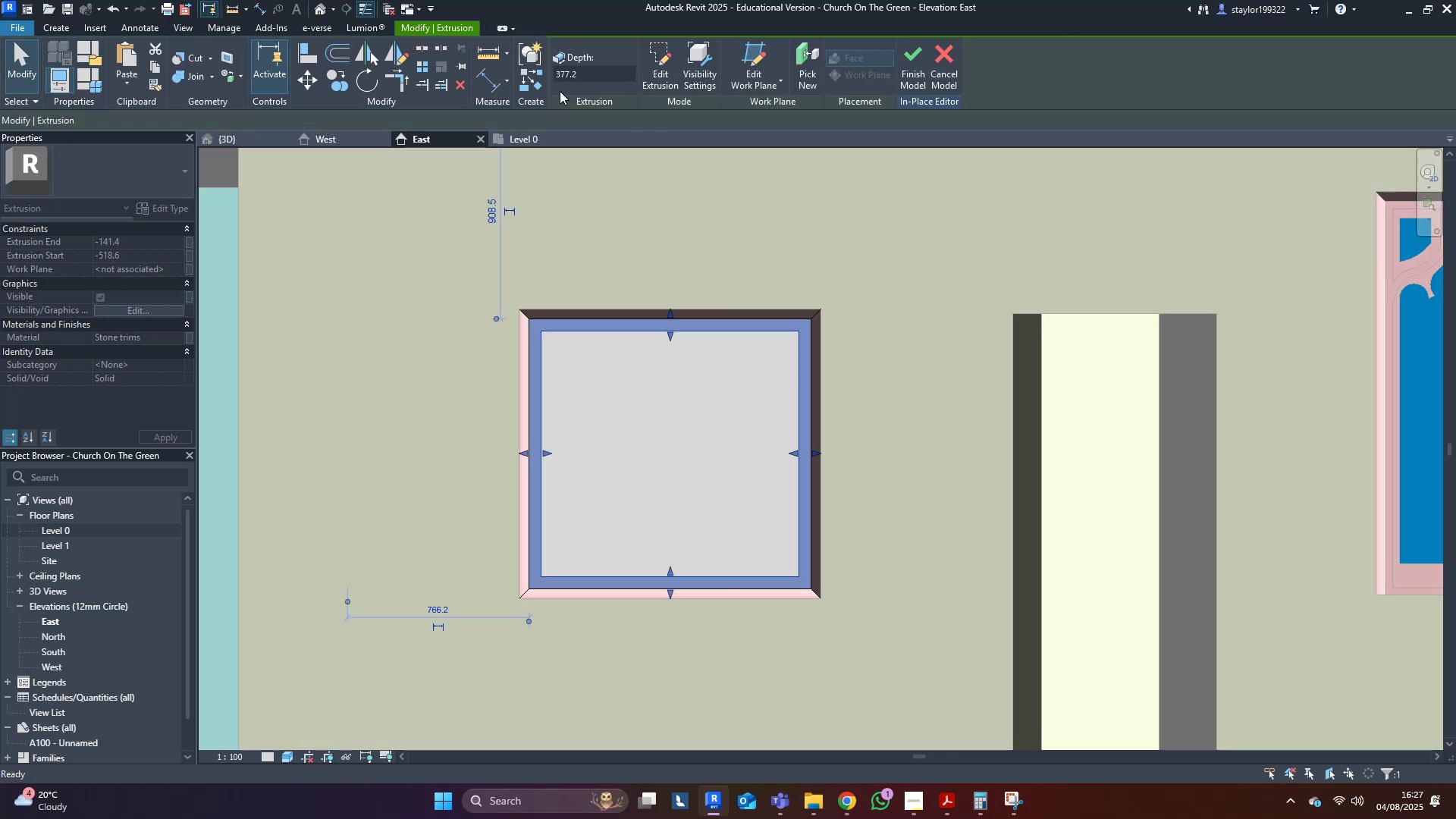 
type(wfsd)
 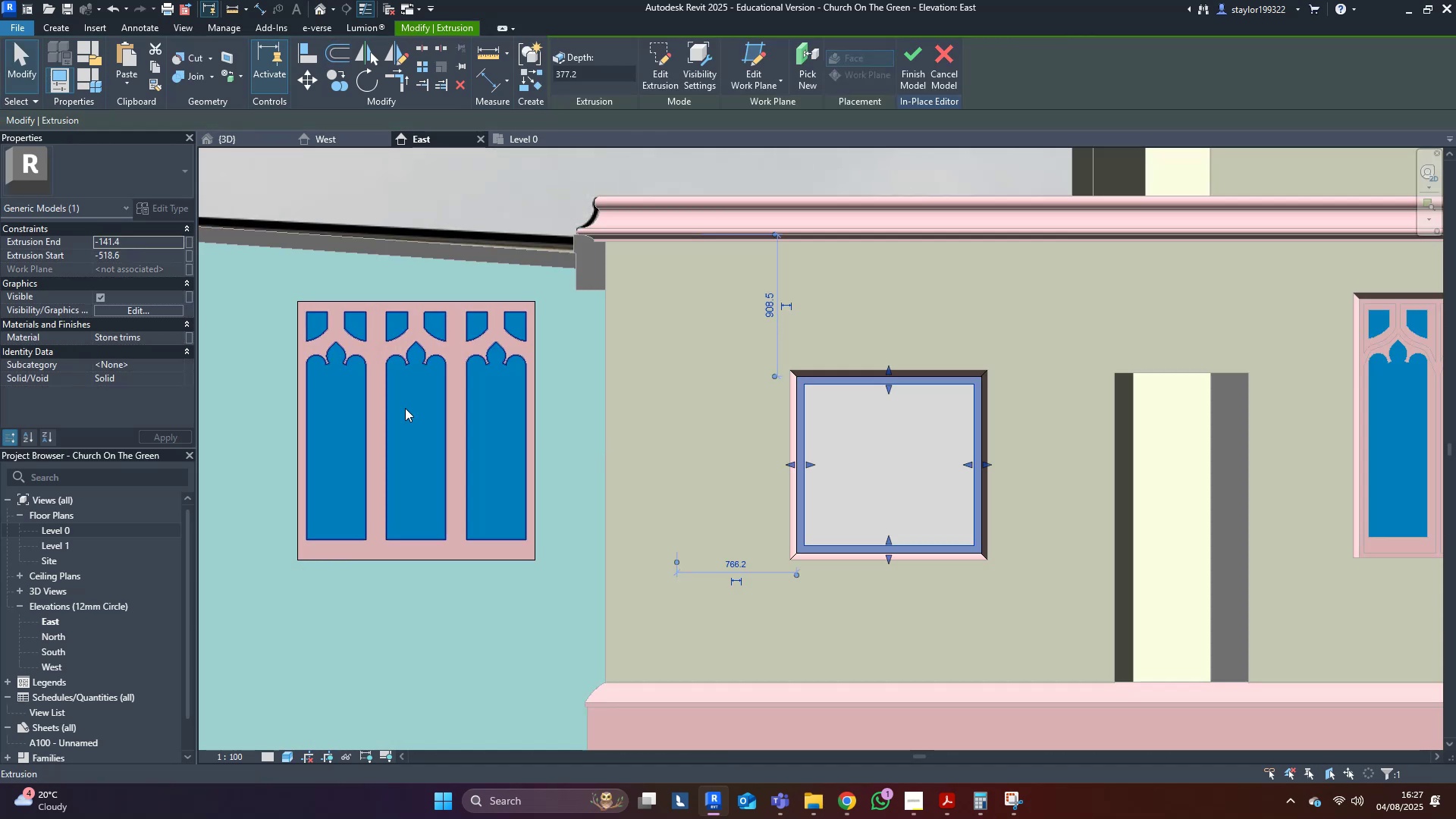 
scroll: coordinate [608, 439], scroll_direction: down, amount: 3.0
 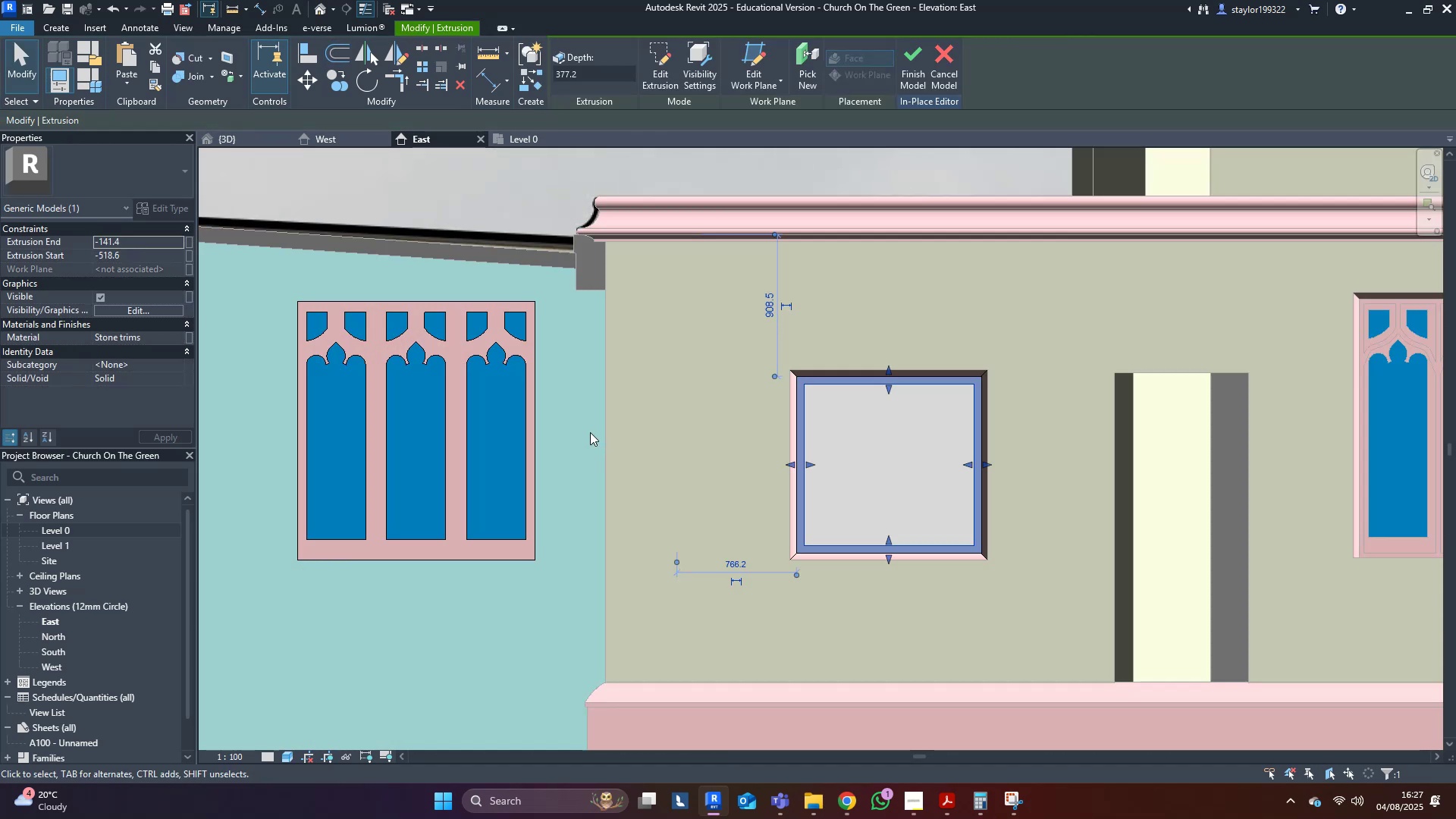 
mouse_move([466, 353])
 